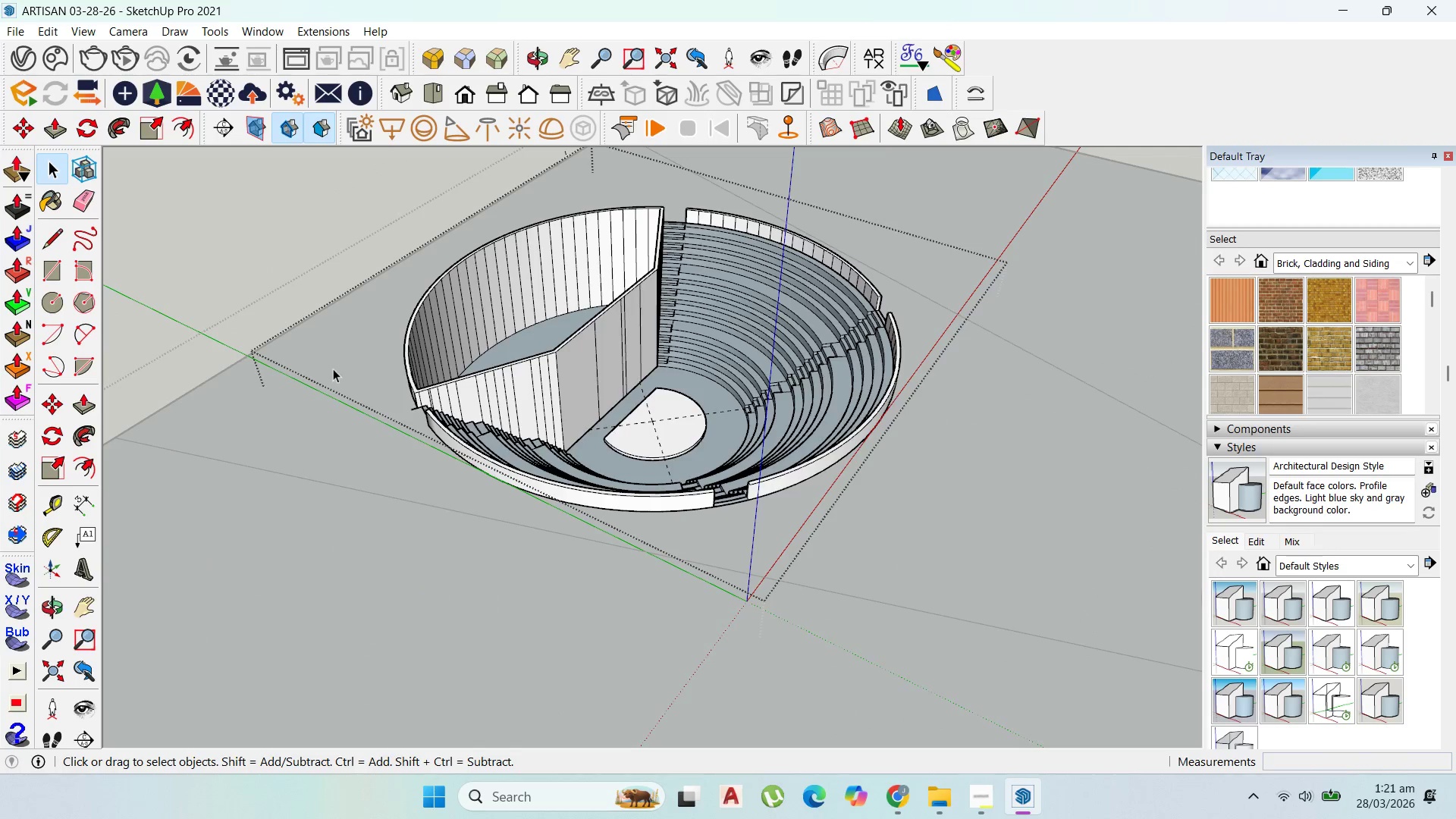 
key(Escape)
 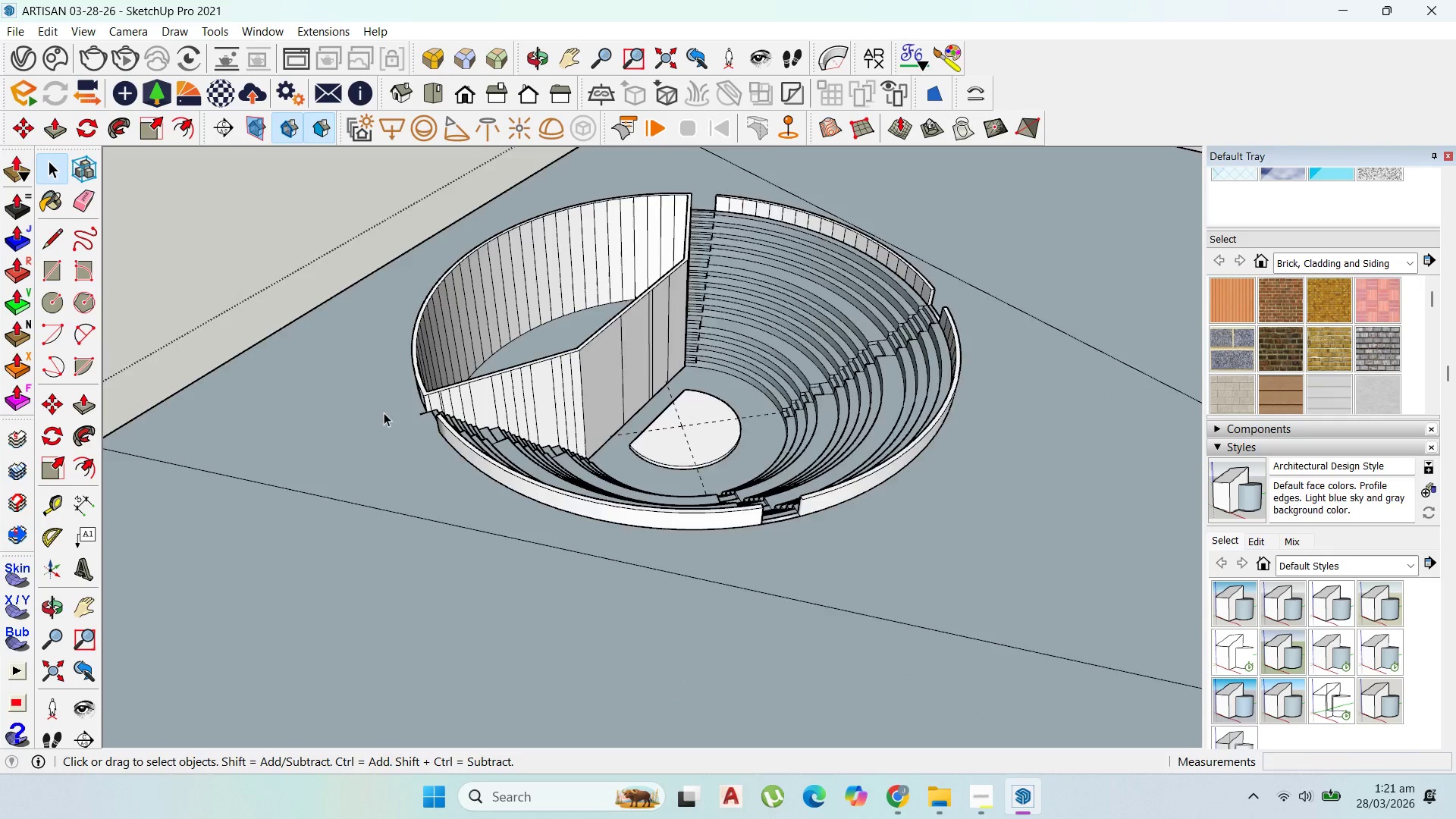 
key(Escape)
 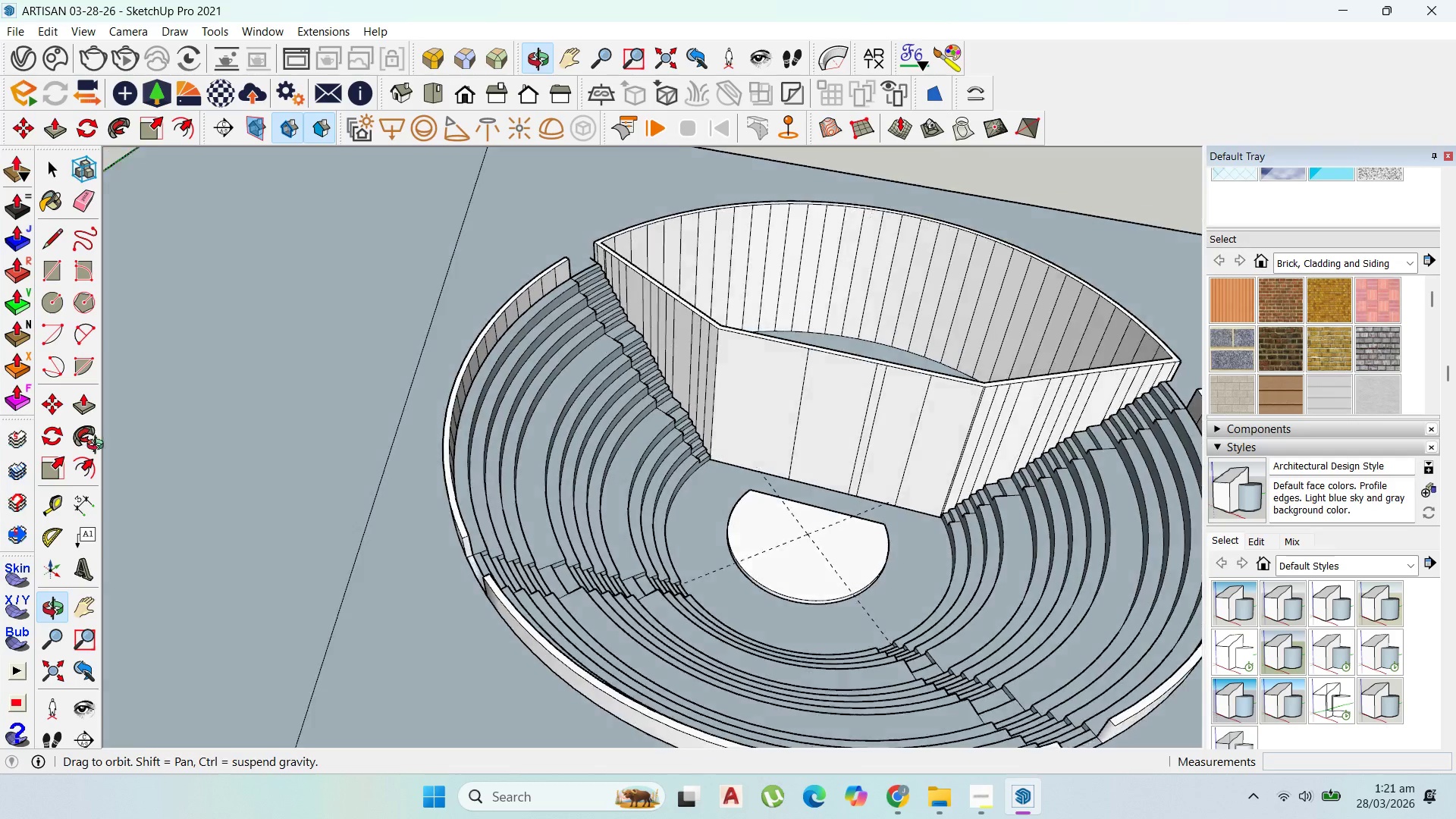 
scroll: coordinate [377, 409], scroll_direction: up, amount: 2.0
 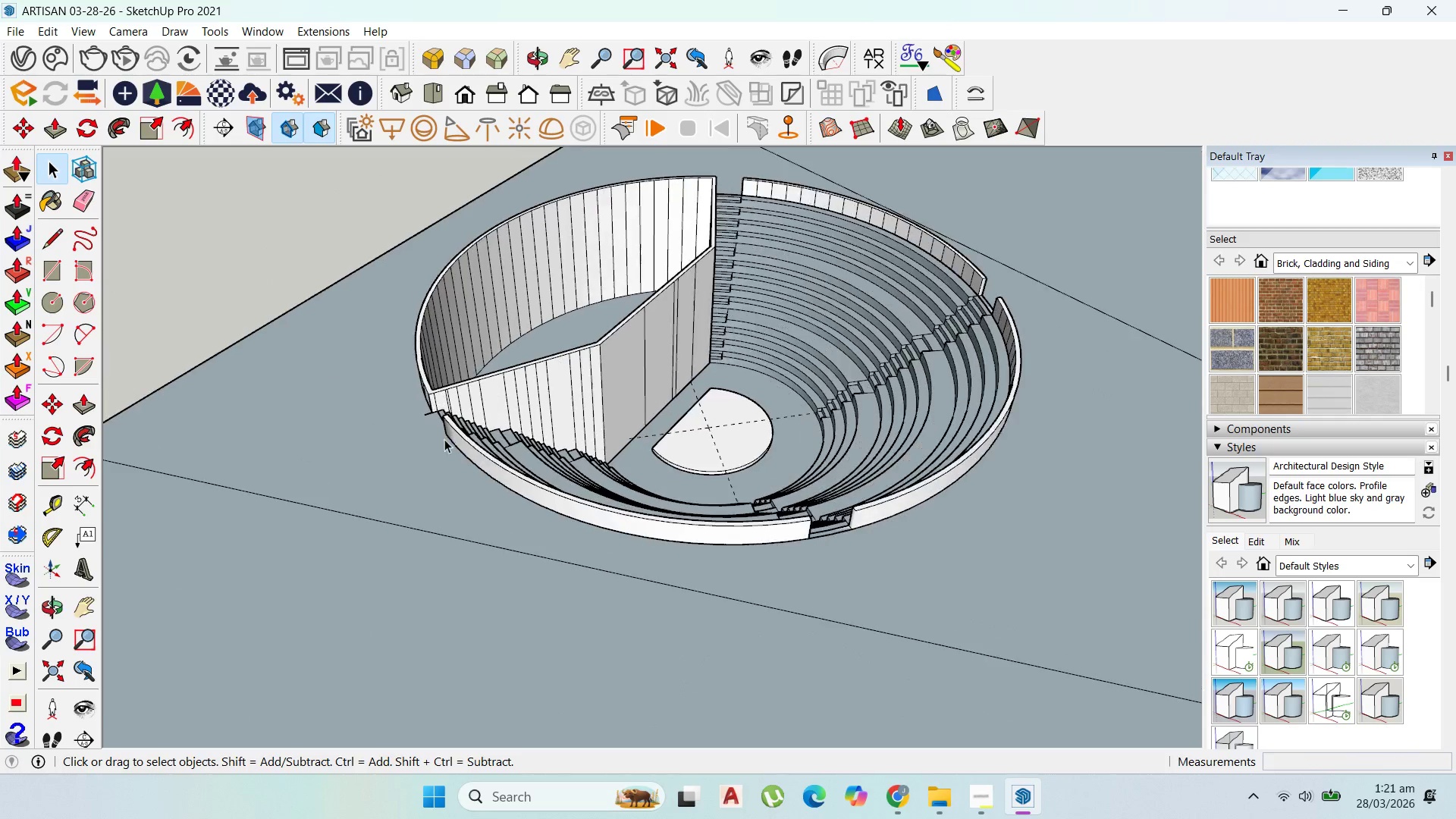 
scroll: coordinate [431, 388], scroll_direction: down, amount: 3.0
 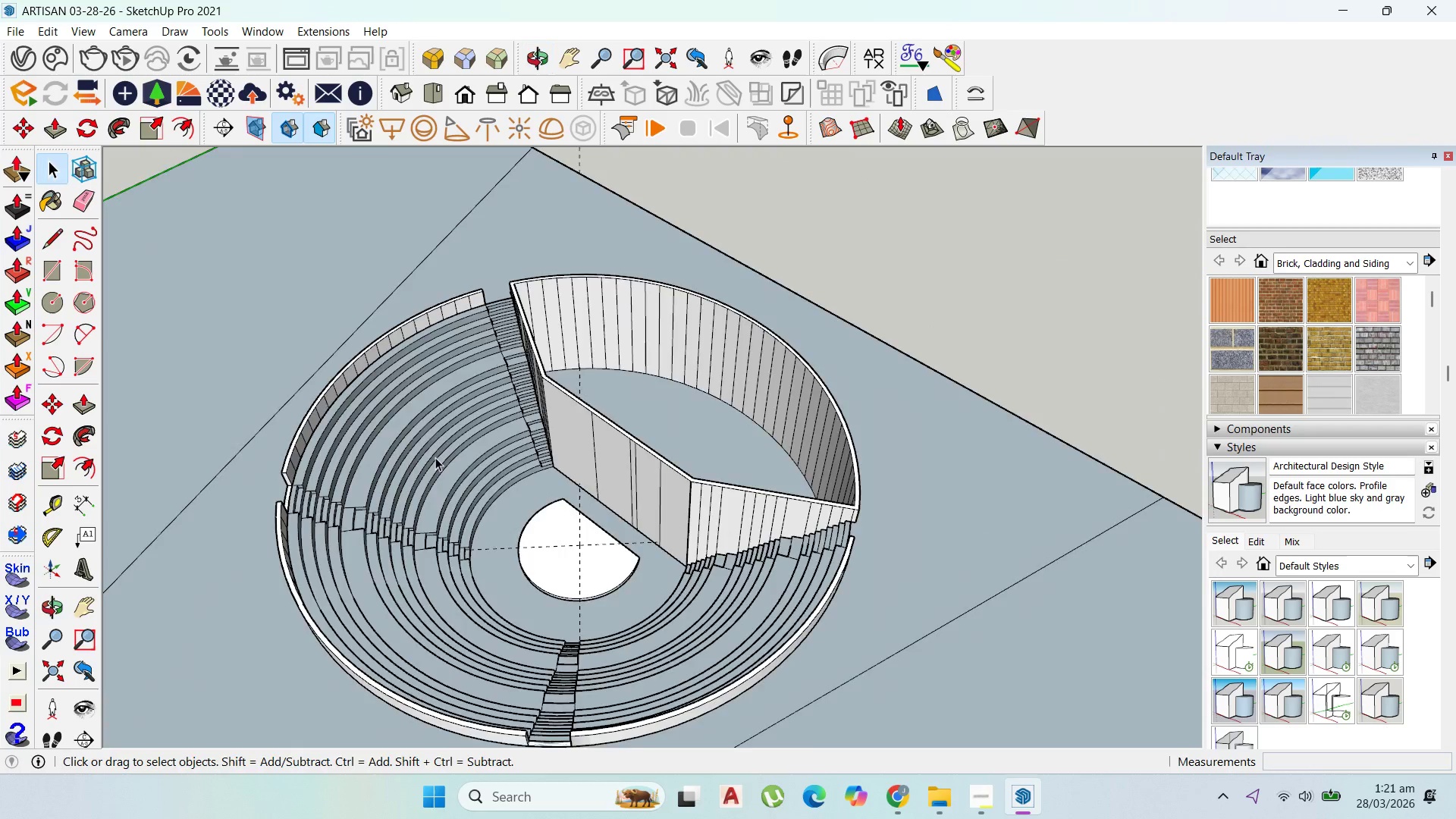 
scroll: coordinate [682, 519], scroll_direction: up, amount: 4.0
 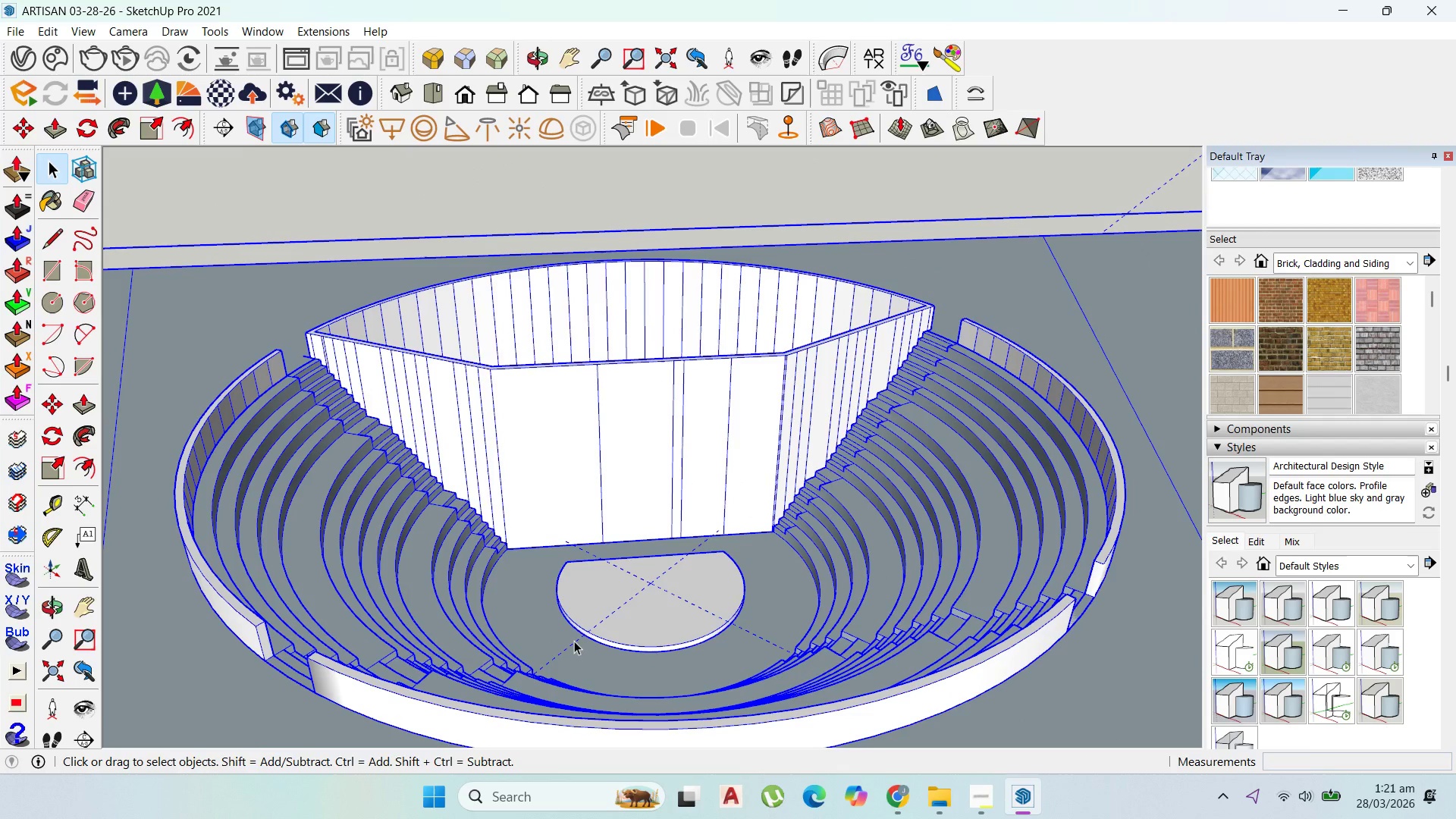 
double_click([572, 644])
 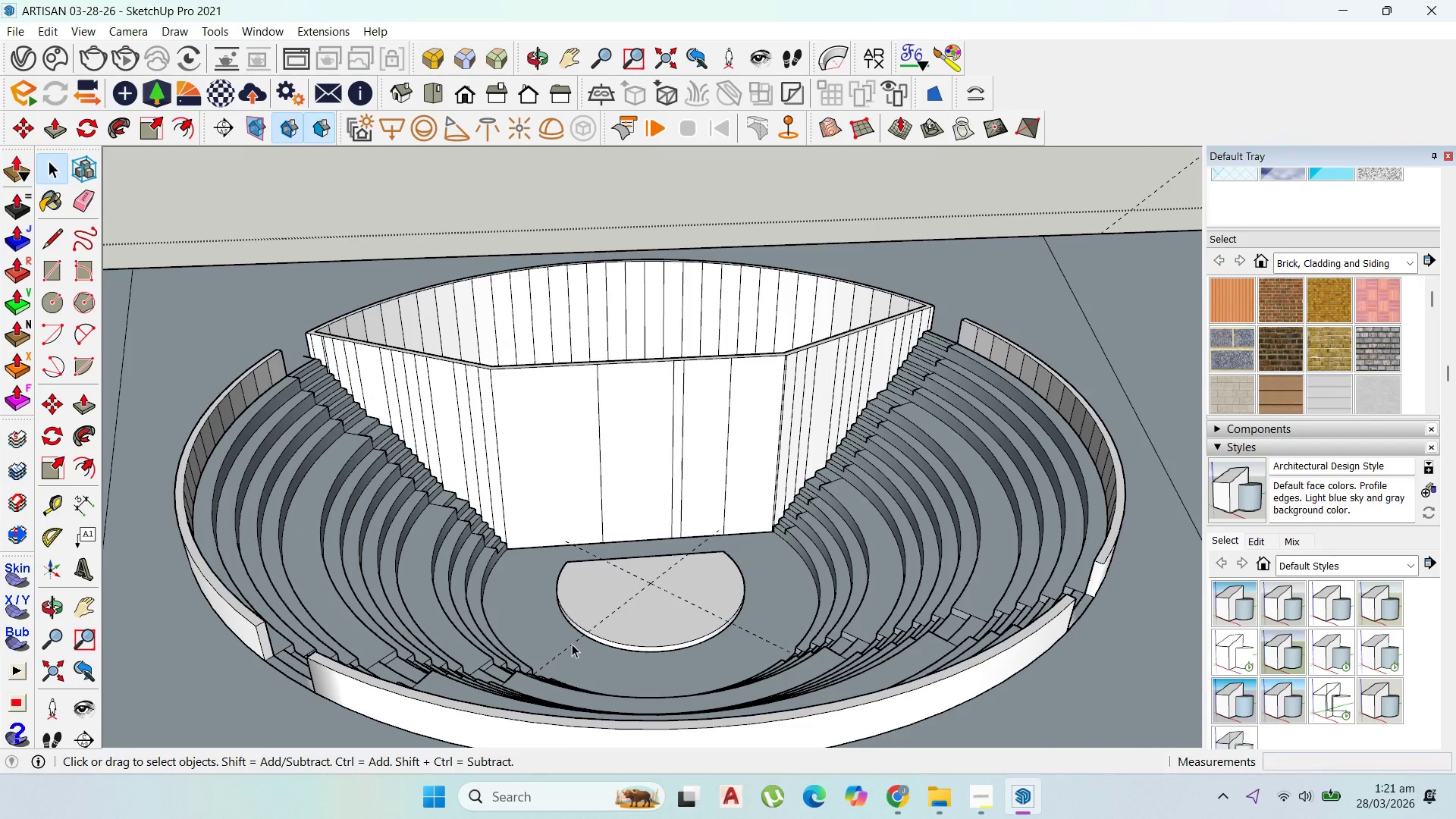 
triple_click([572, 644])
 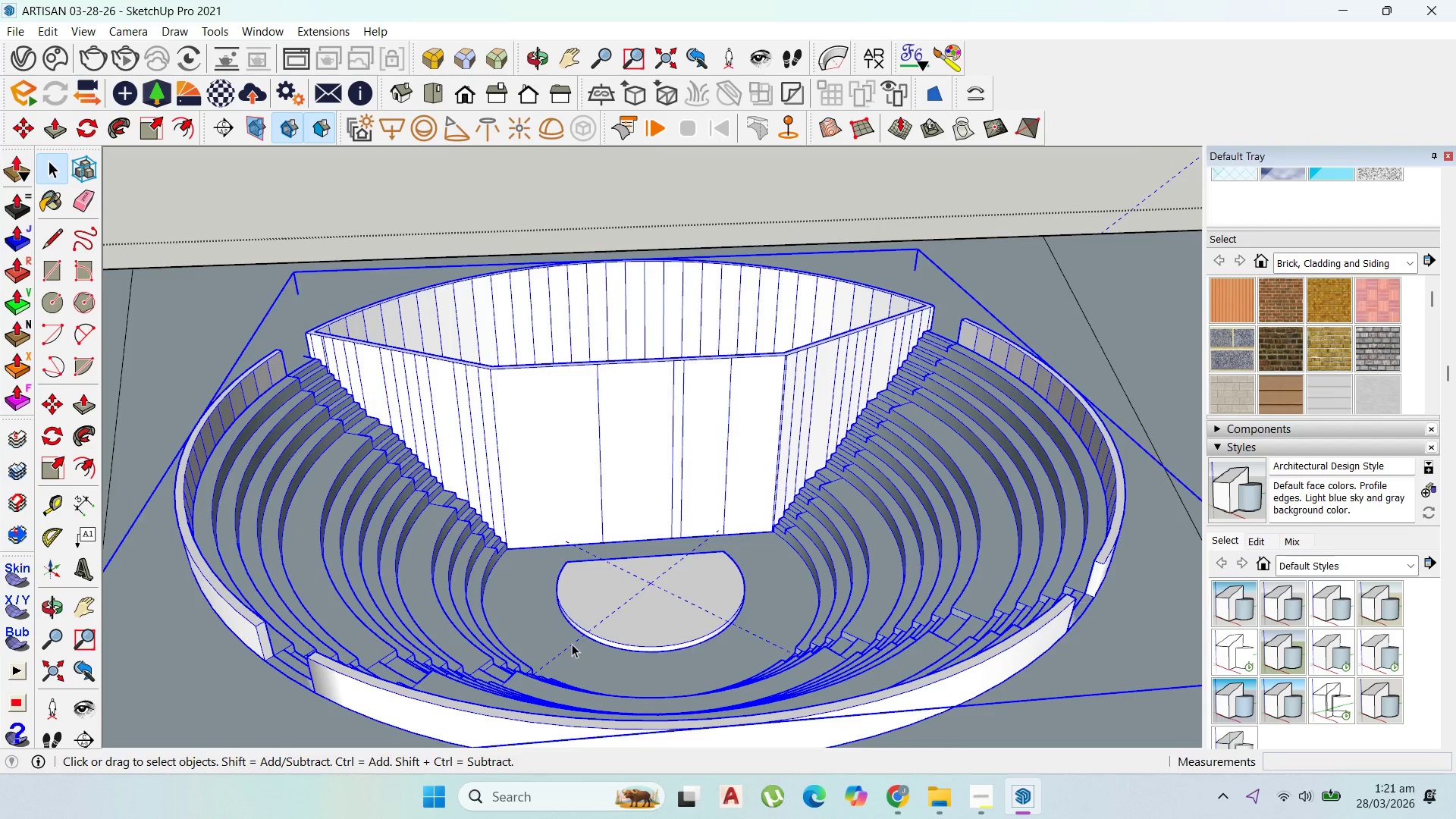 
triple_click([572, 644])
 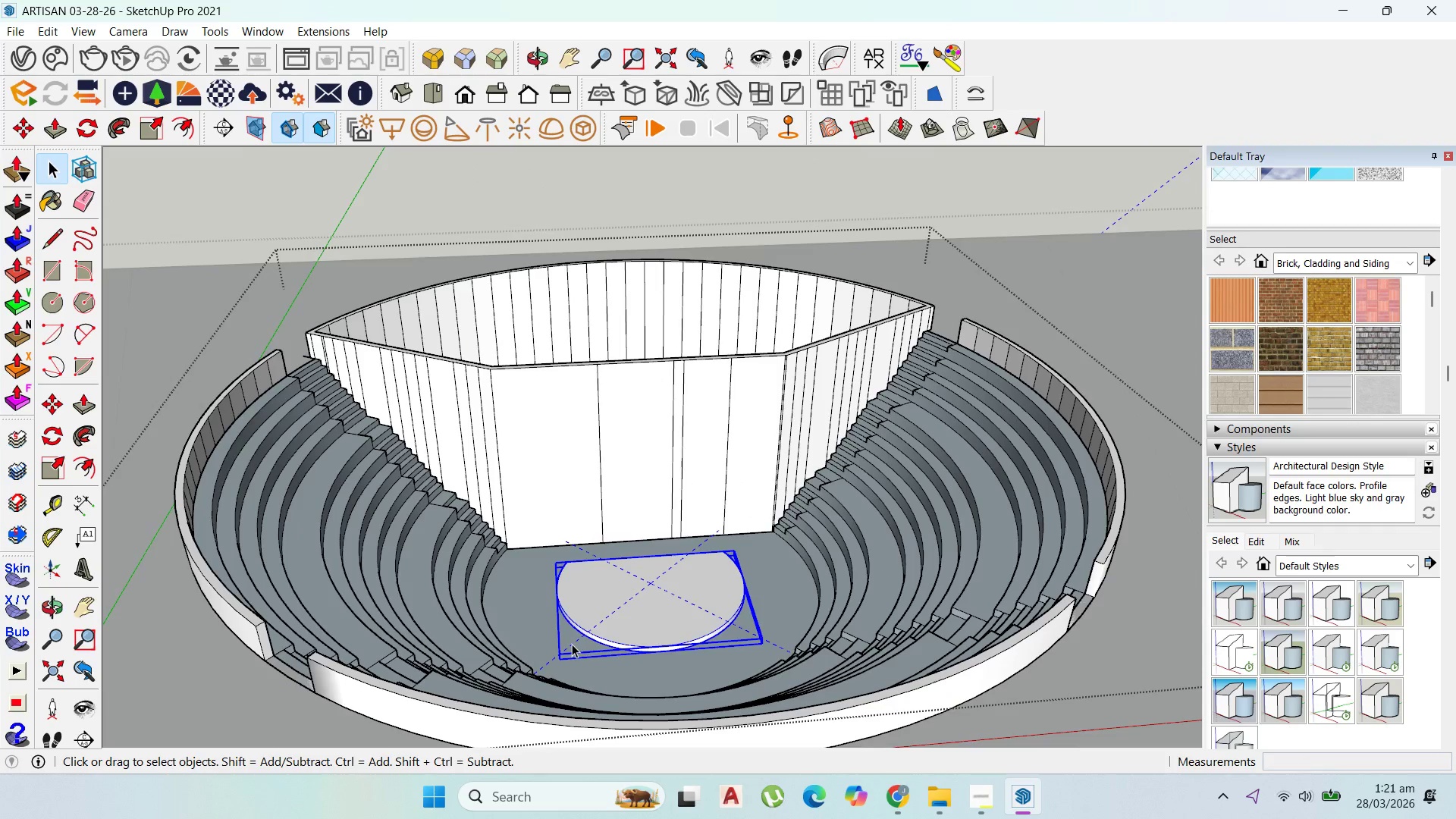 
triple_click([572, 644])
 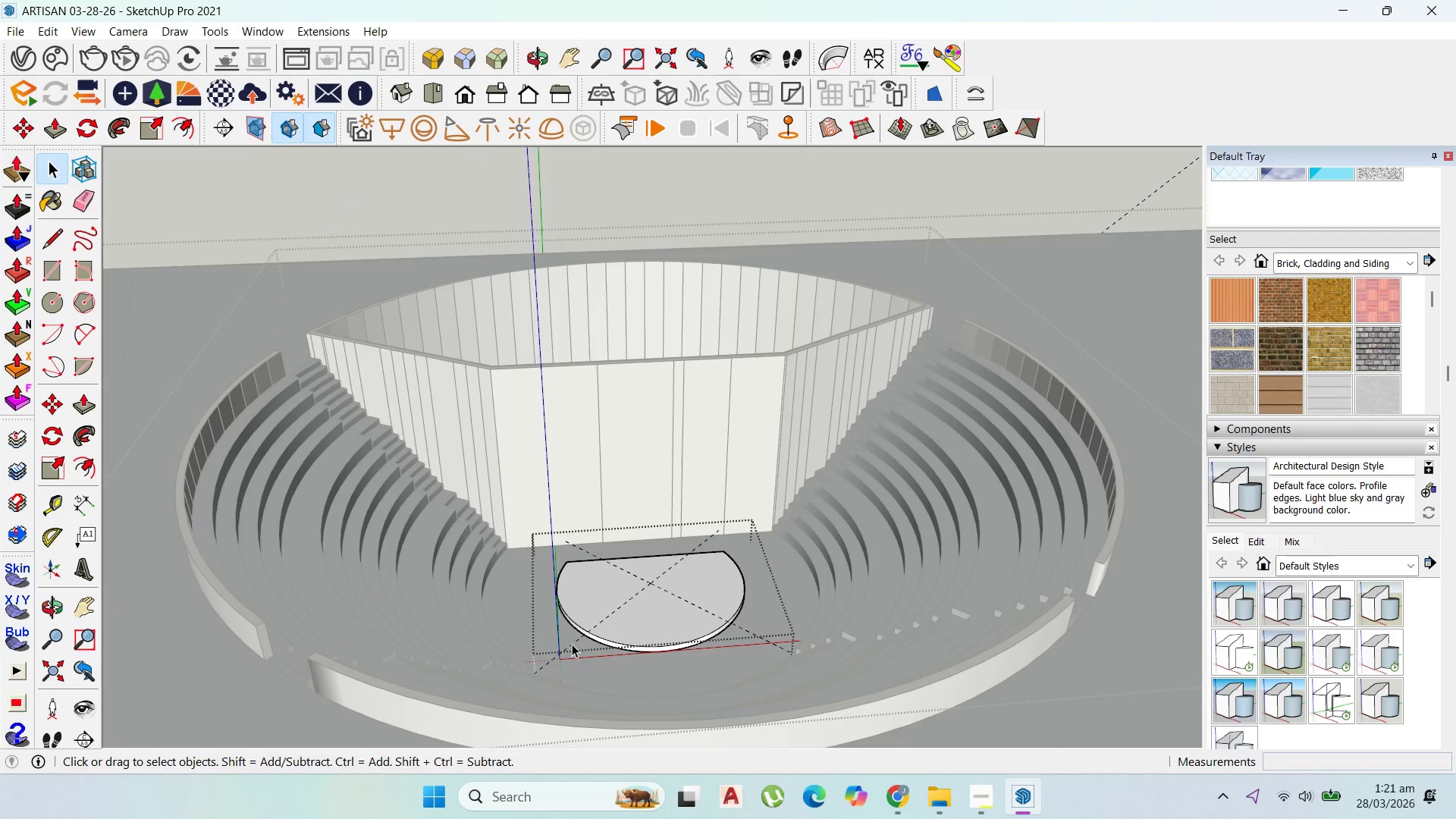 
triple_click([572, 644])
 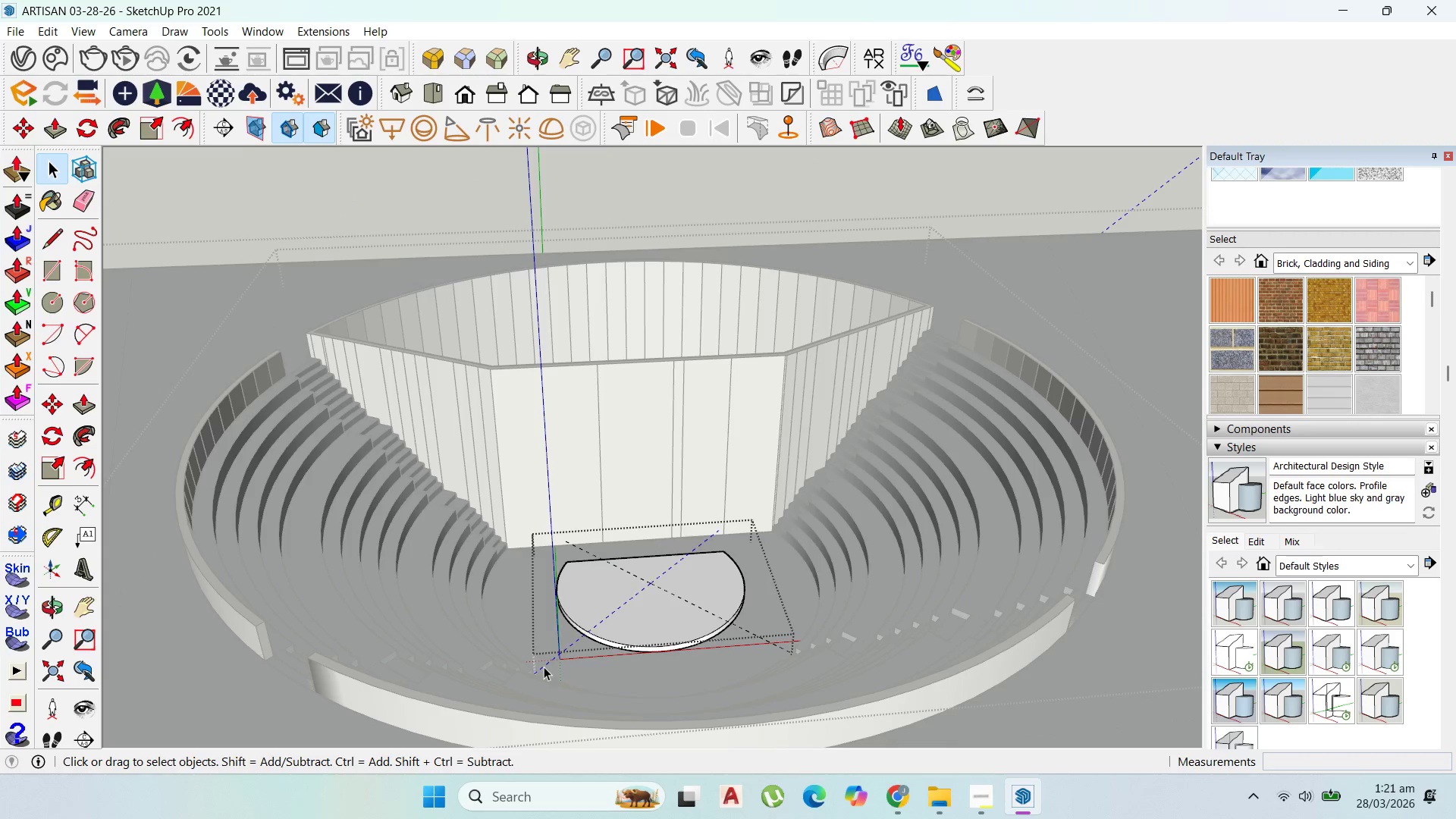 
key(Escape)
 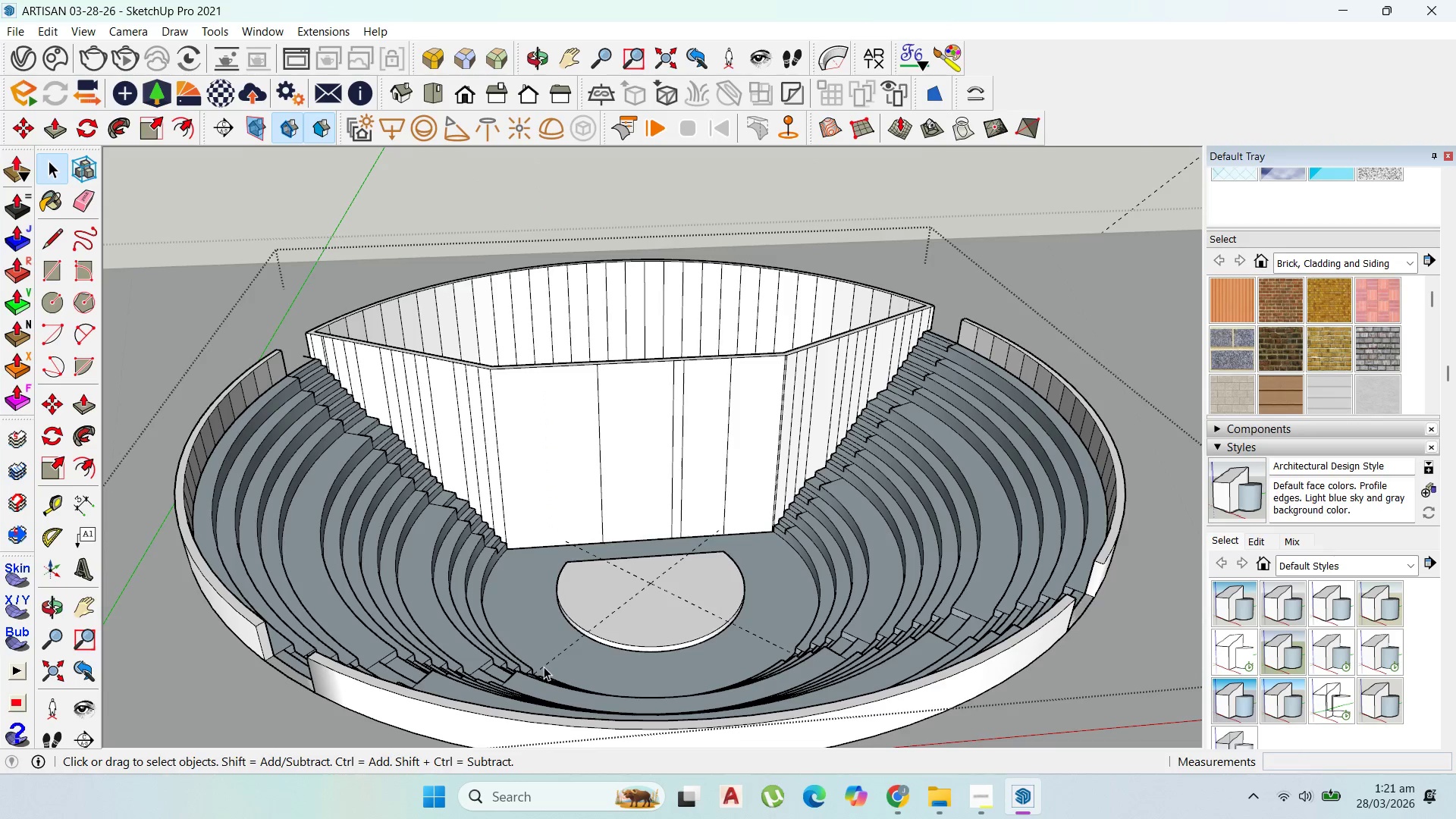 
left_click([544, 667])
 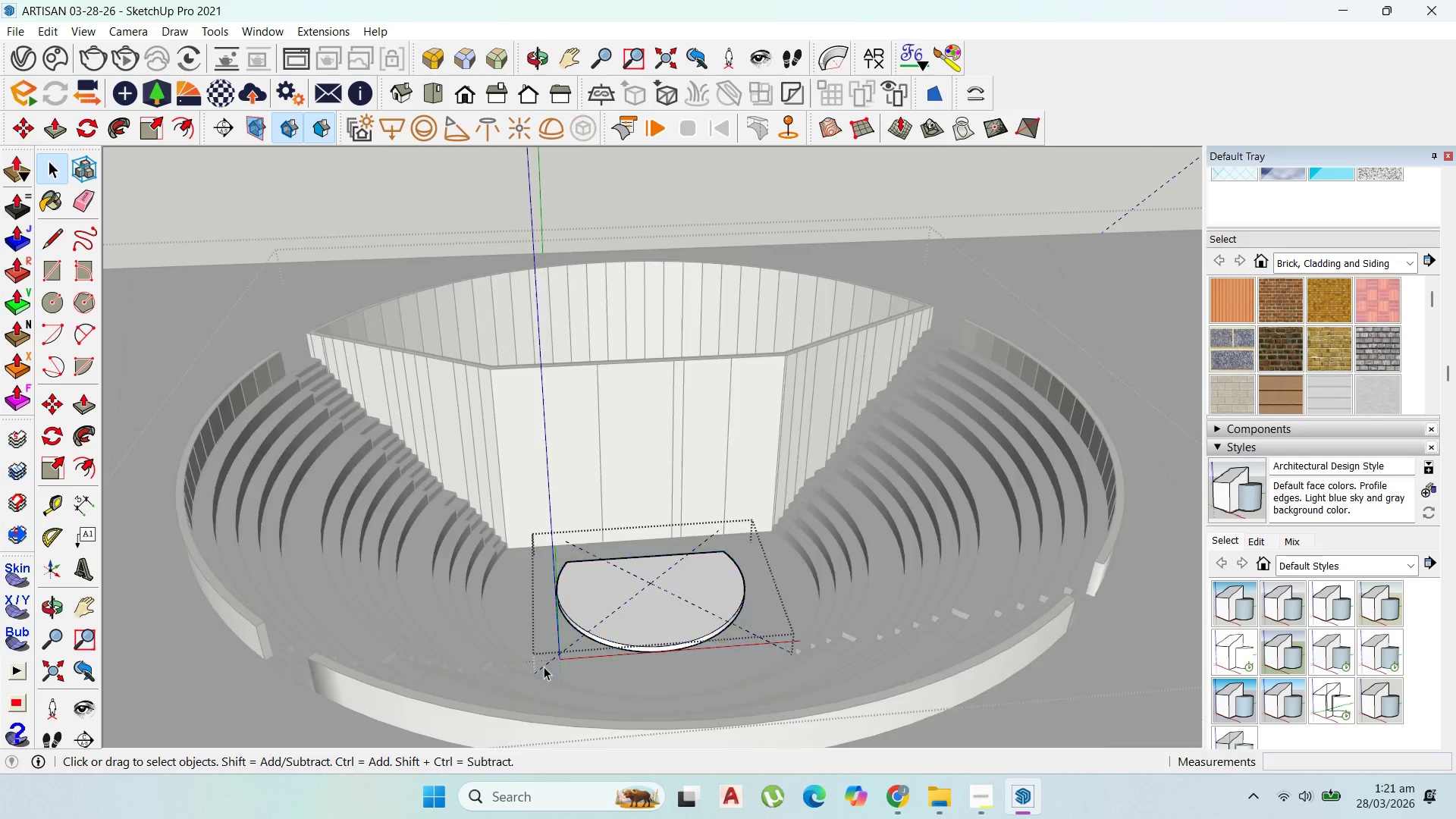 
double_click([544, 667])
 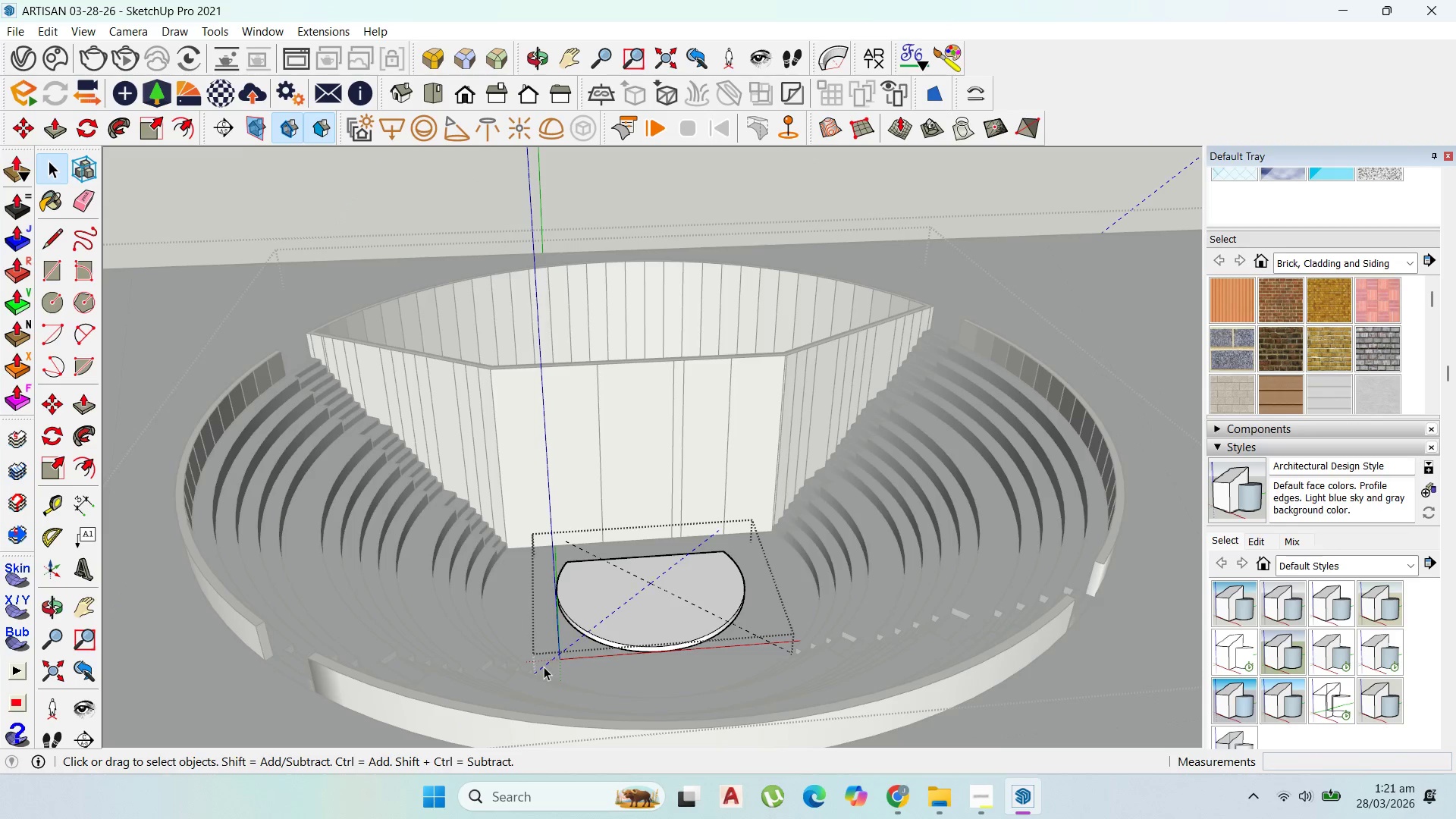 
triple_click([544, 667])
 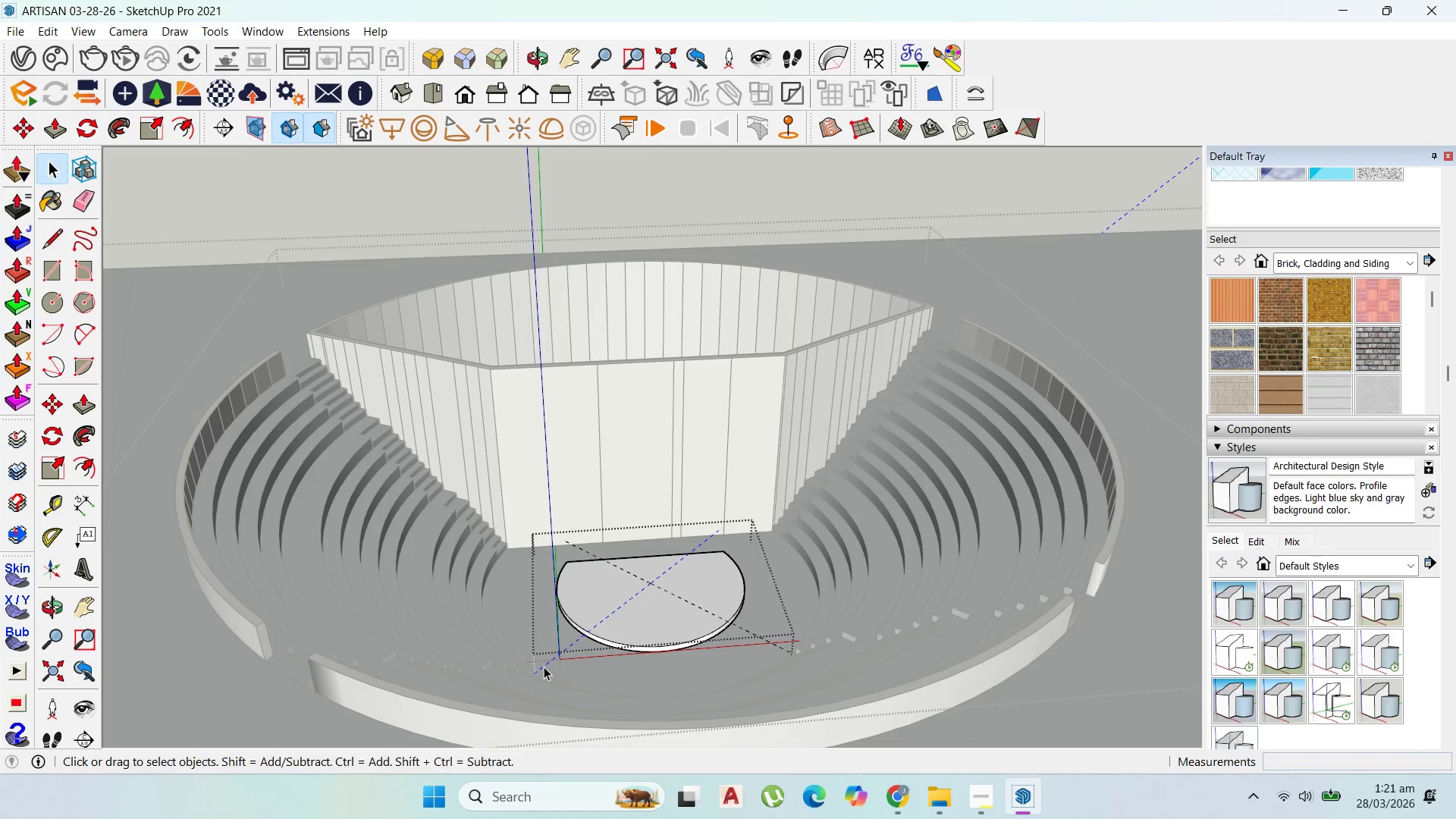 
triple_click([544, 667])
 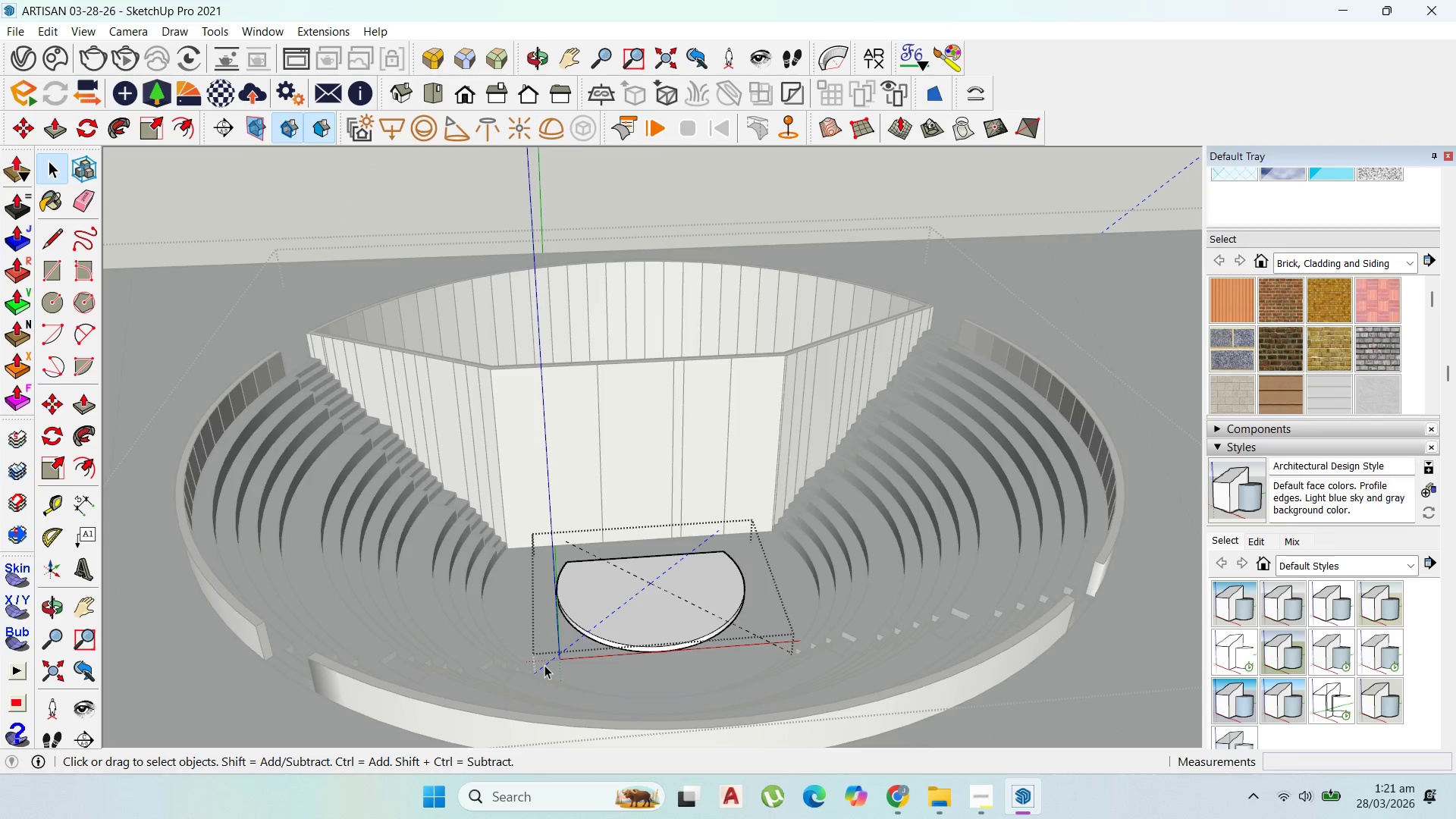 
key(Delete)
 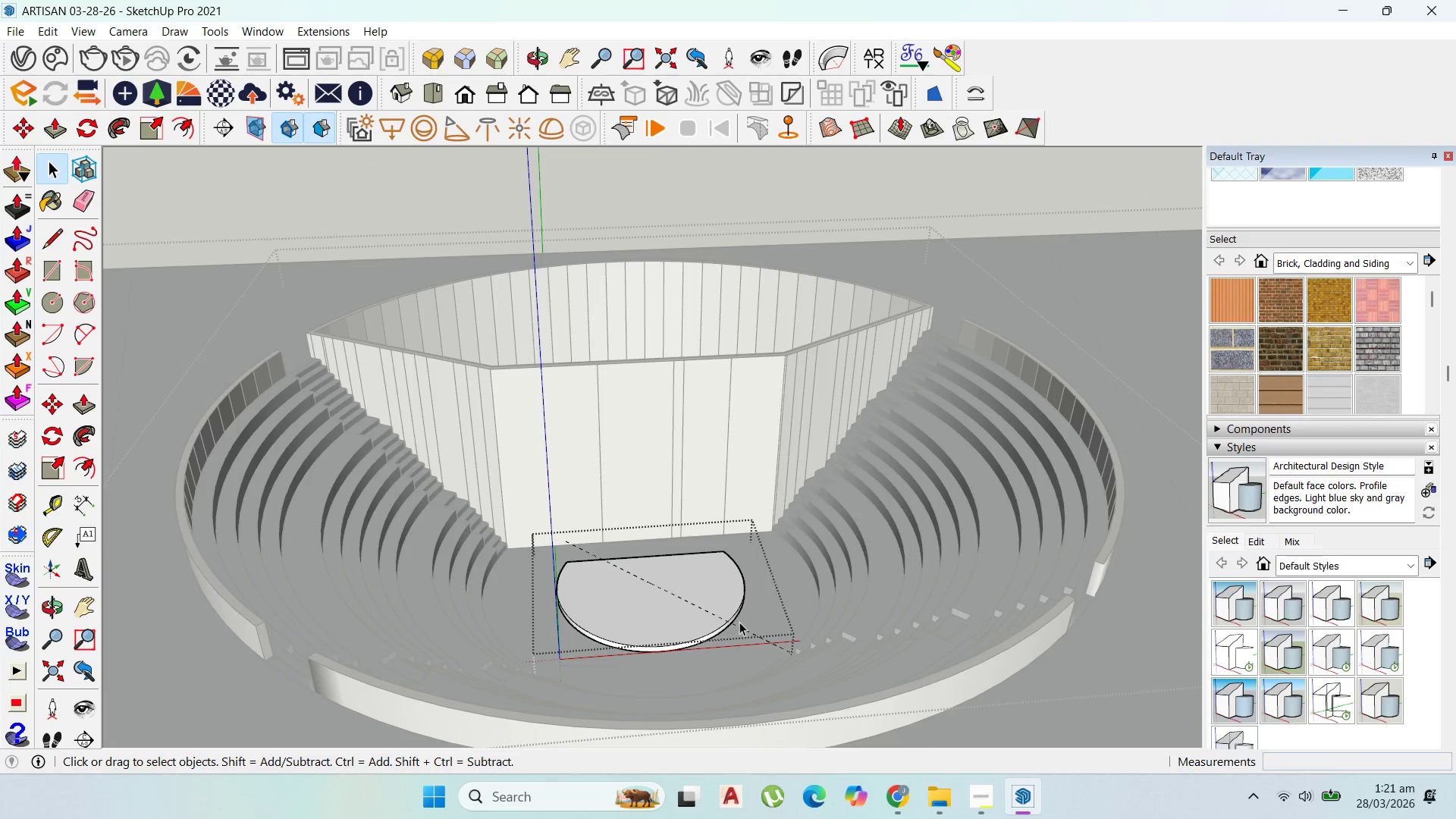 
left_click([745, 630])
 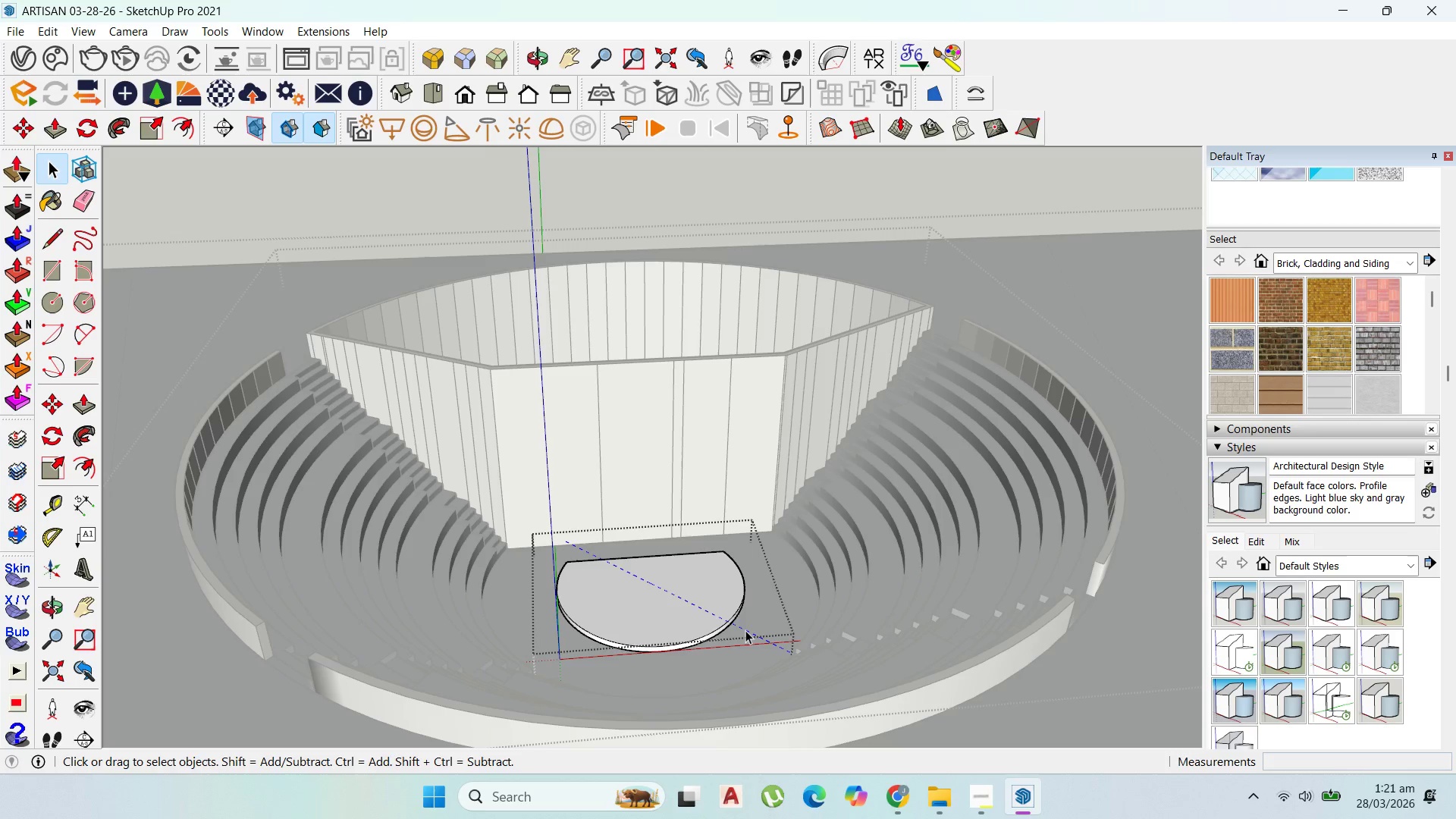 
key(Delete)
 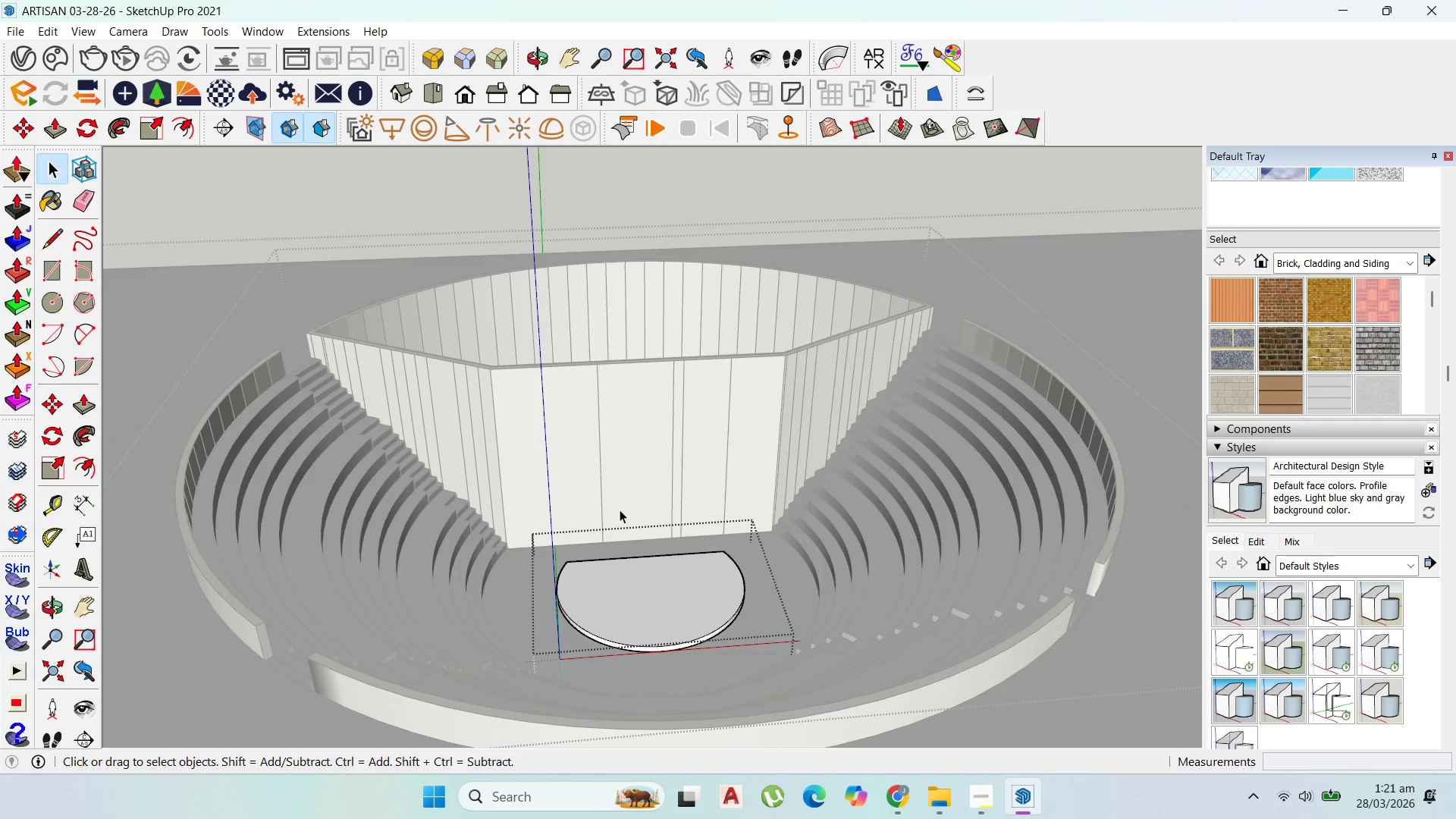 
scroll: coordinate [644, 509], scroll_direction: down, amount: 2.0
 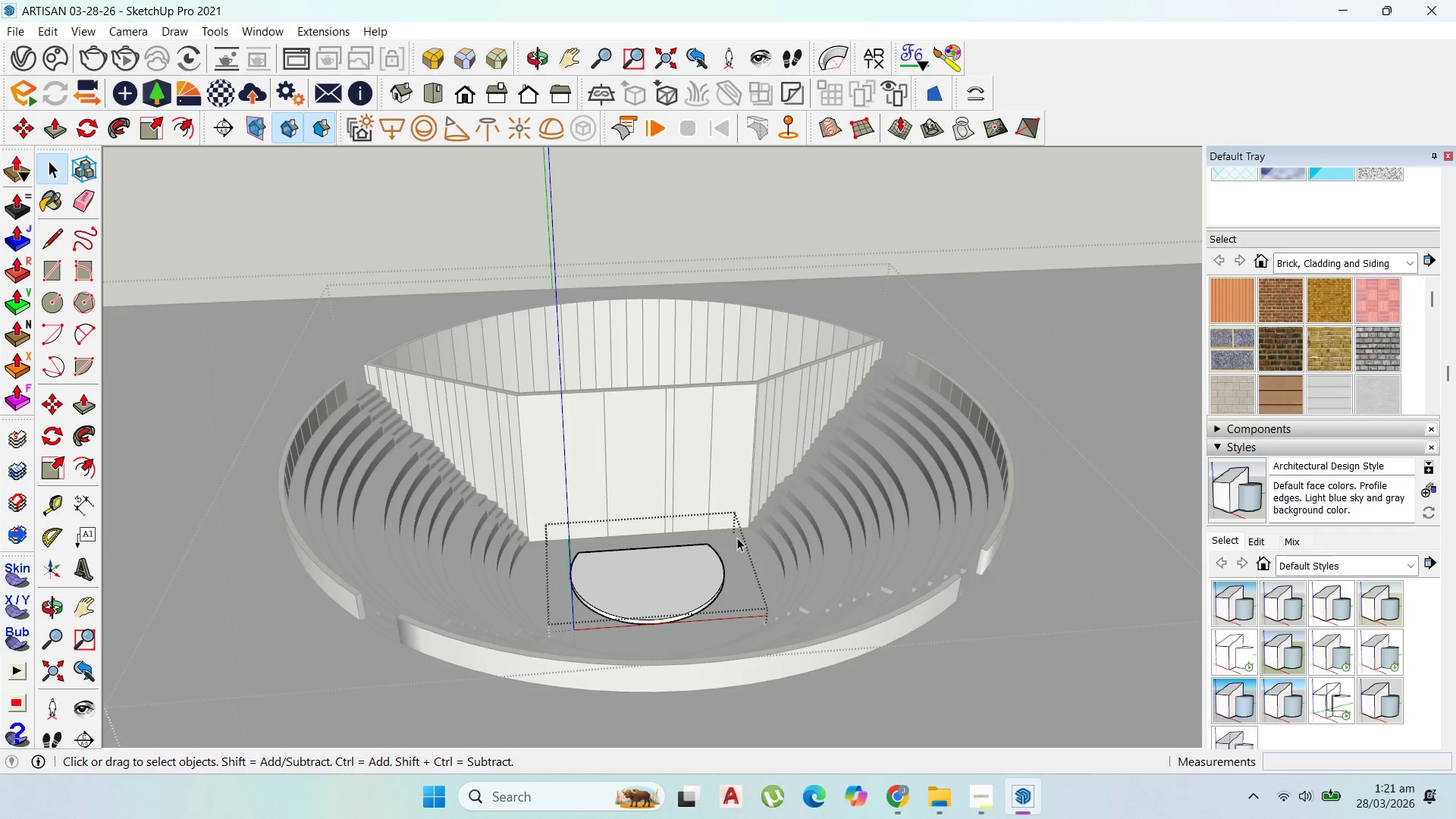 
key(Escape)
 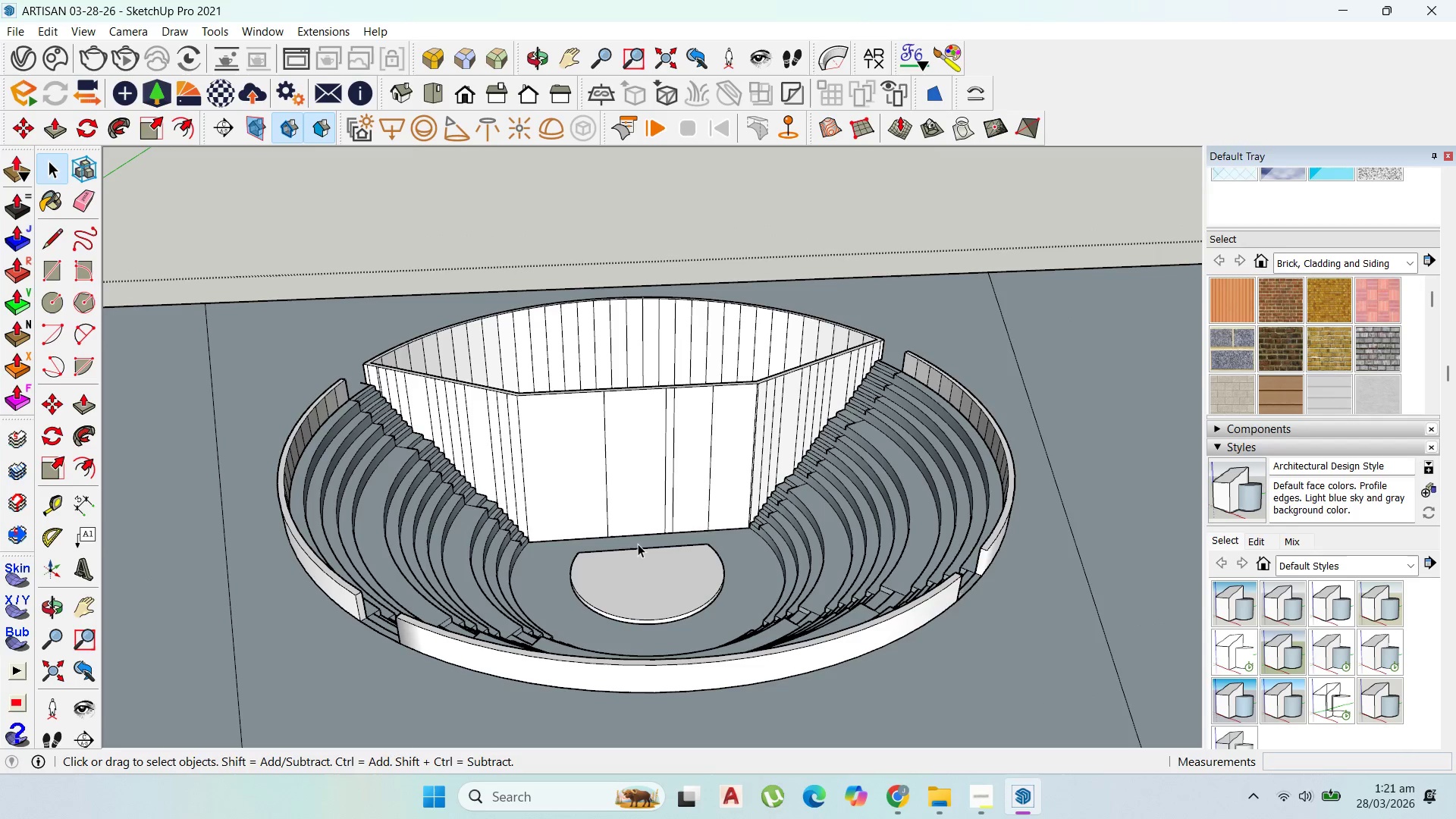 
key(Escape)
 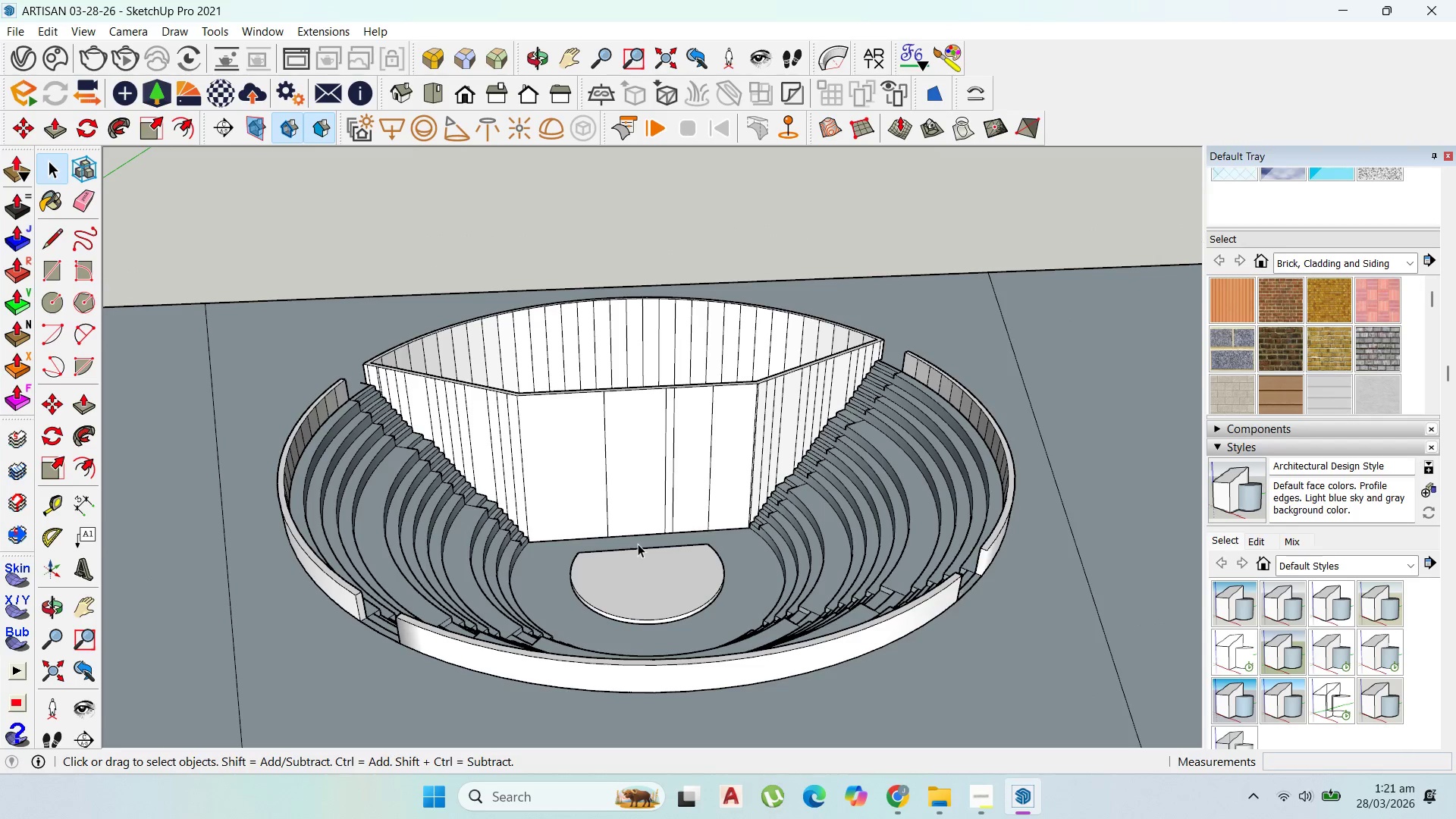 
key(Escape)
 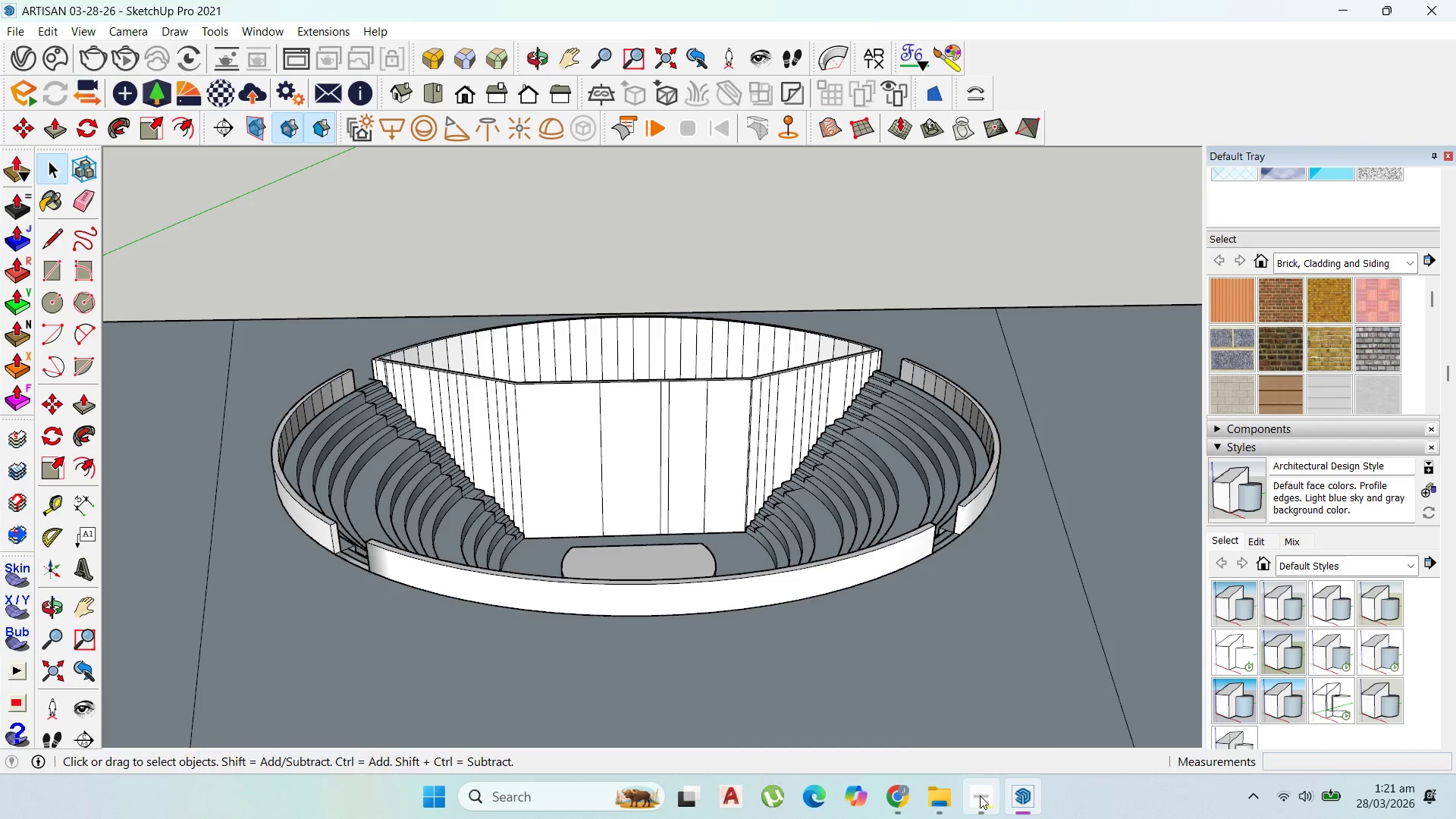 
left_click([899, 808])
 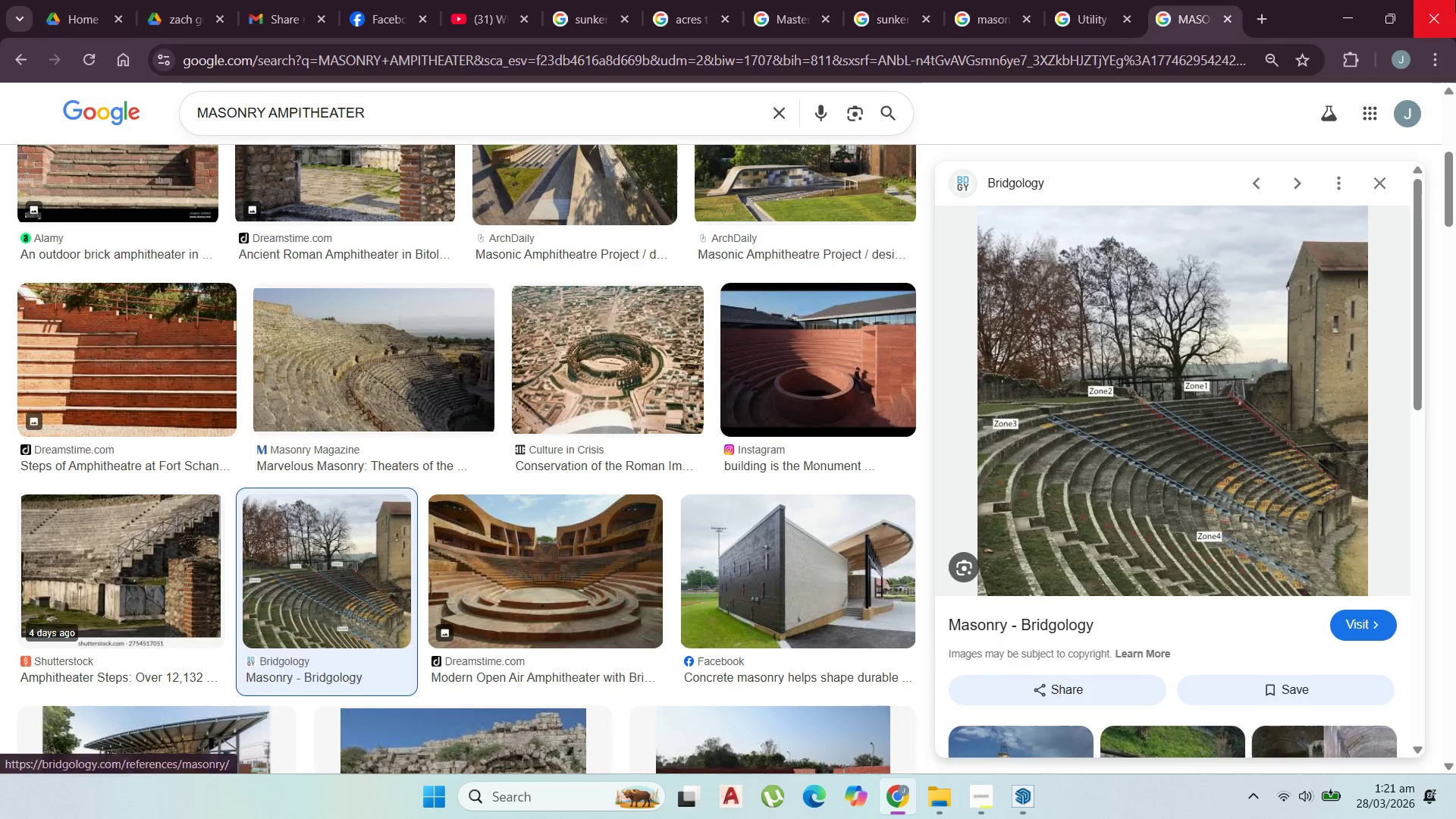 
wait(5.08)
 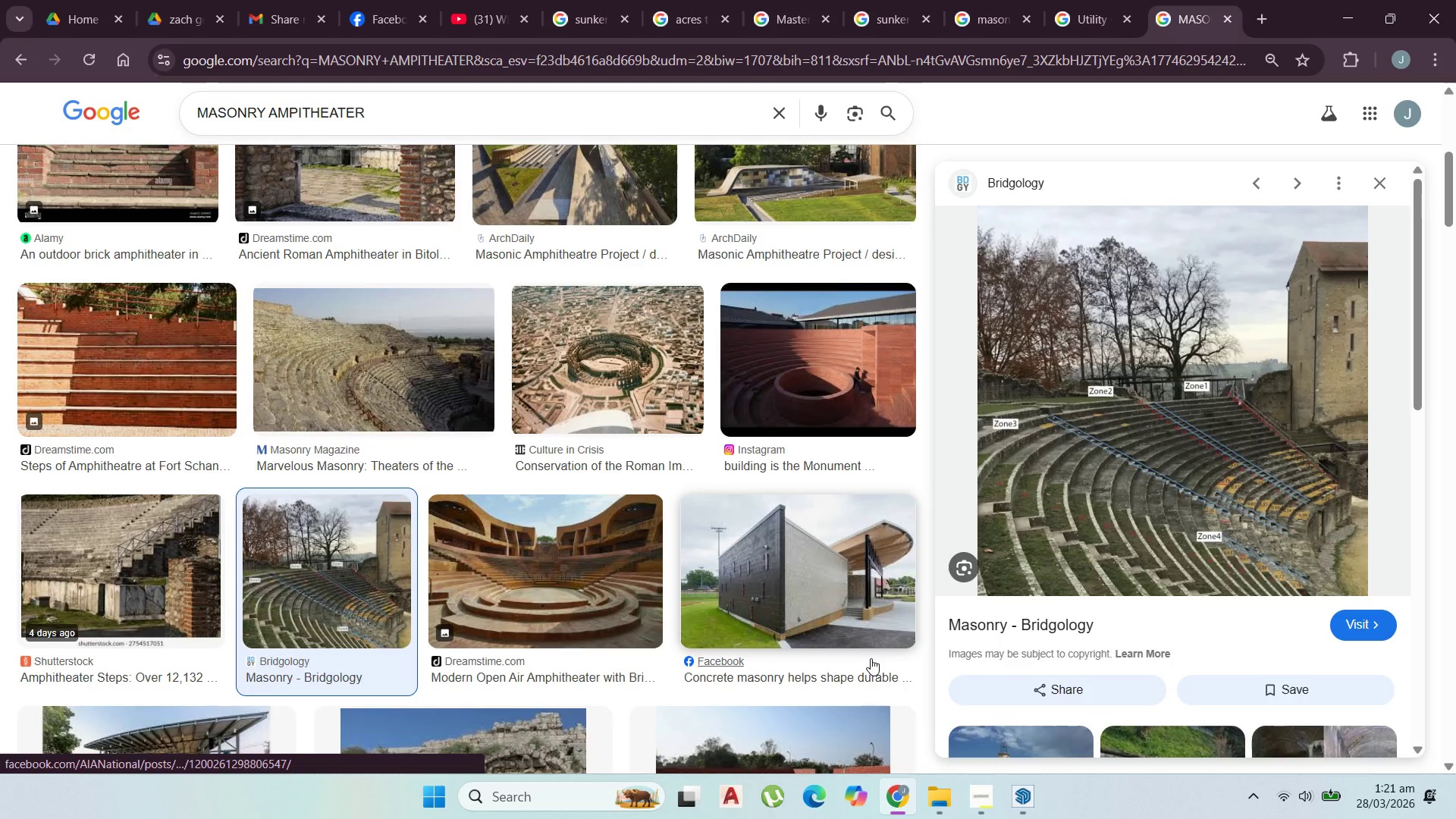 
scroll: coordinate [981, 401], scroll_direction: down, amount: 3.0
 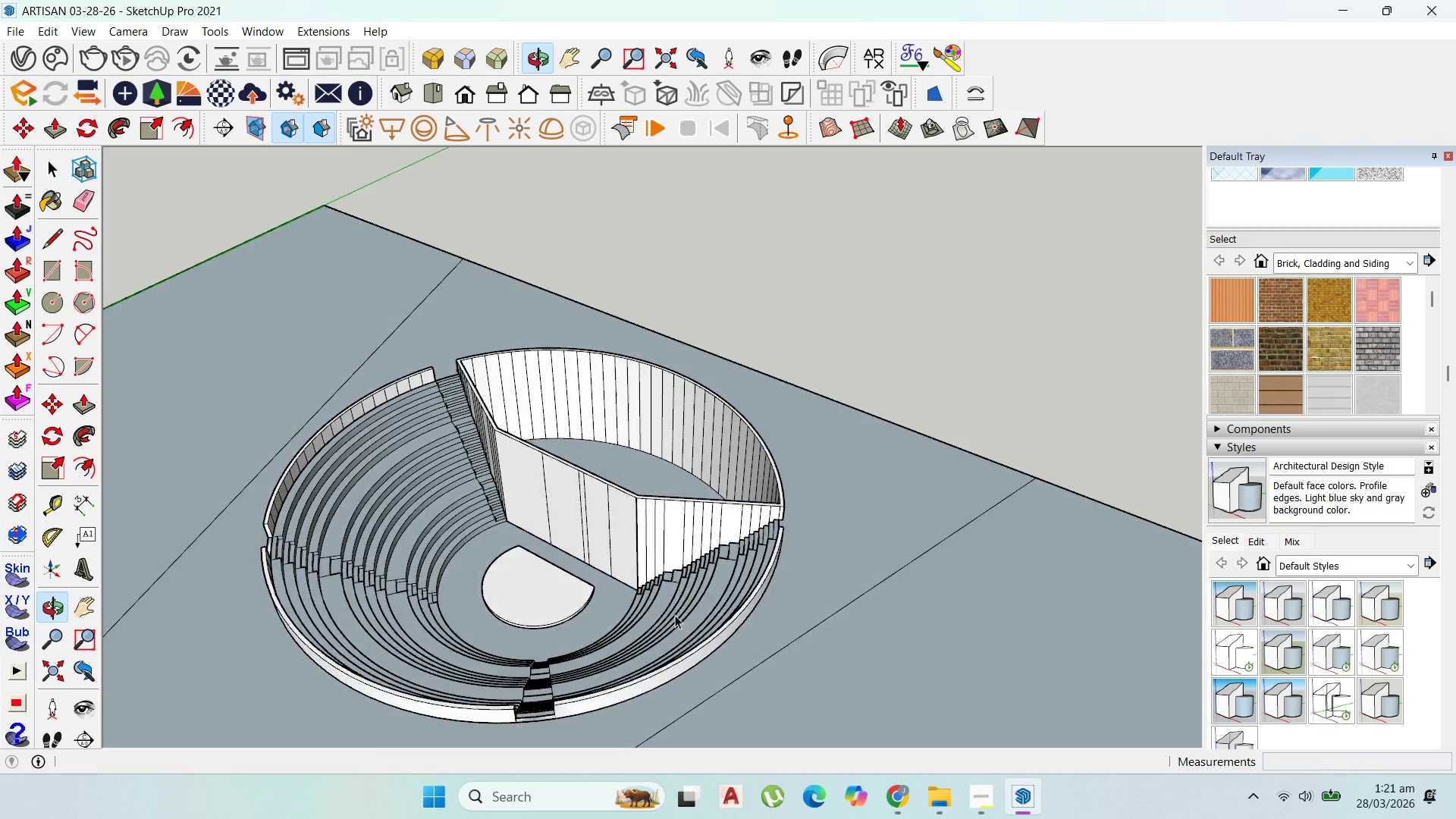 
scroll: coordinate [635, 572], scroll_direction: up, amount: 12.0
 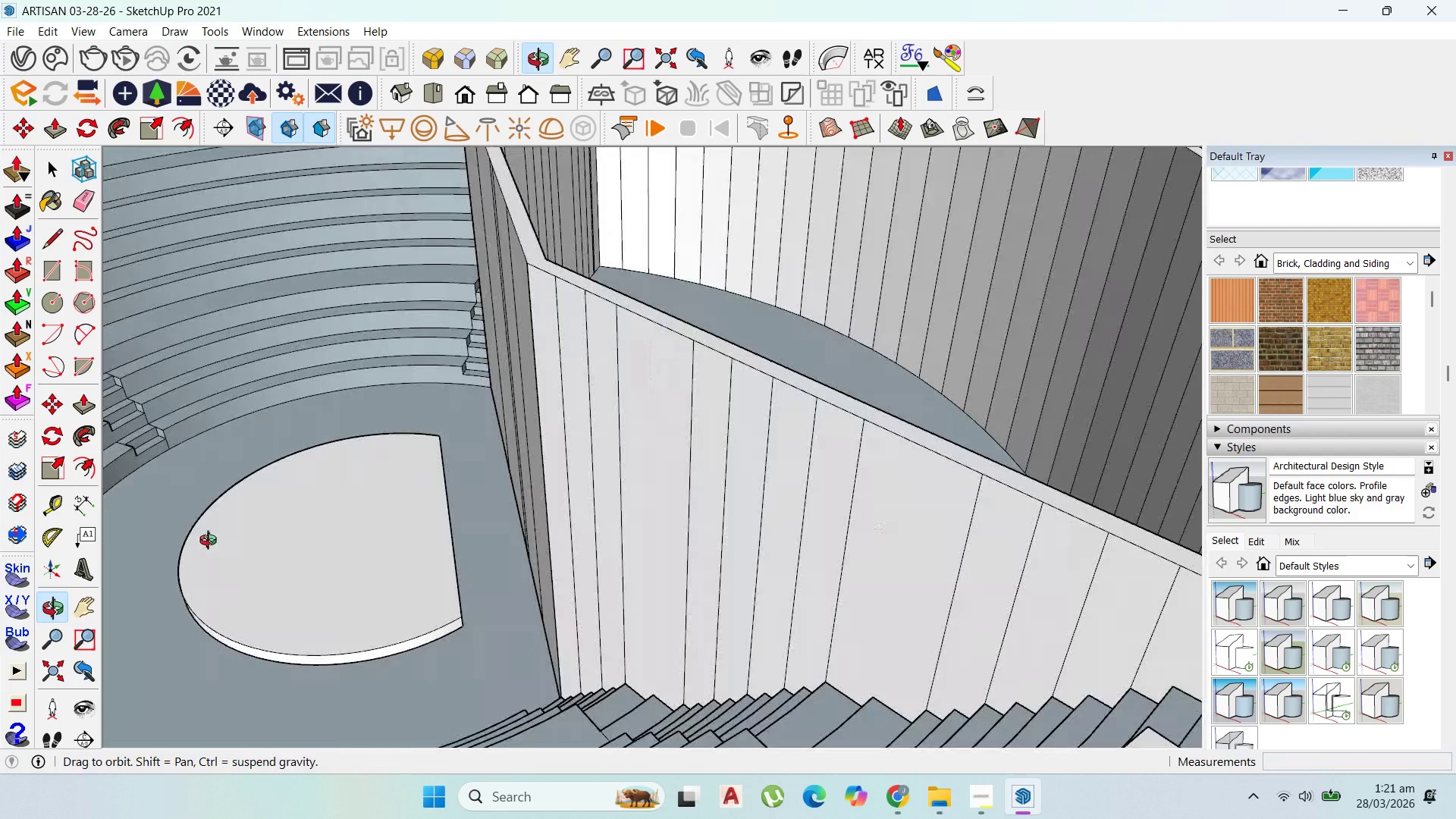 
scroll: coordinate [326, 563], scroll_direction: down, amount: 3.0
 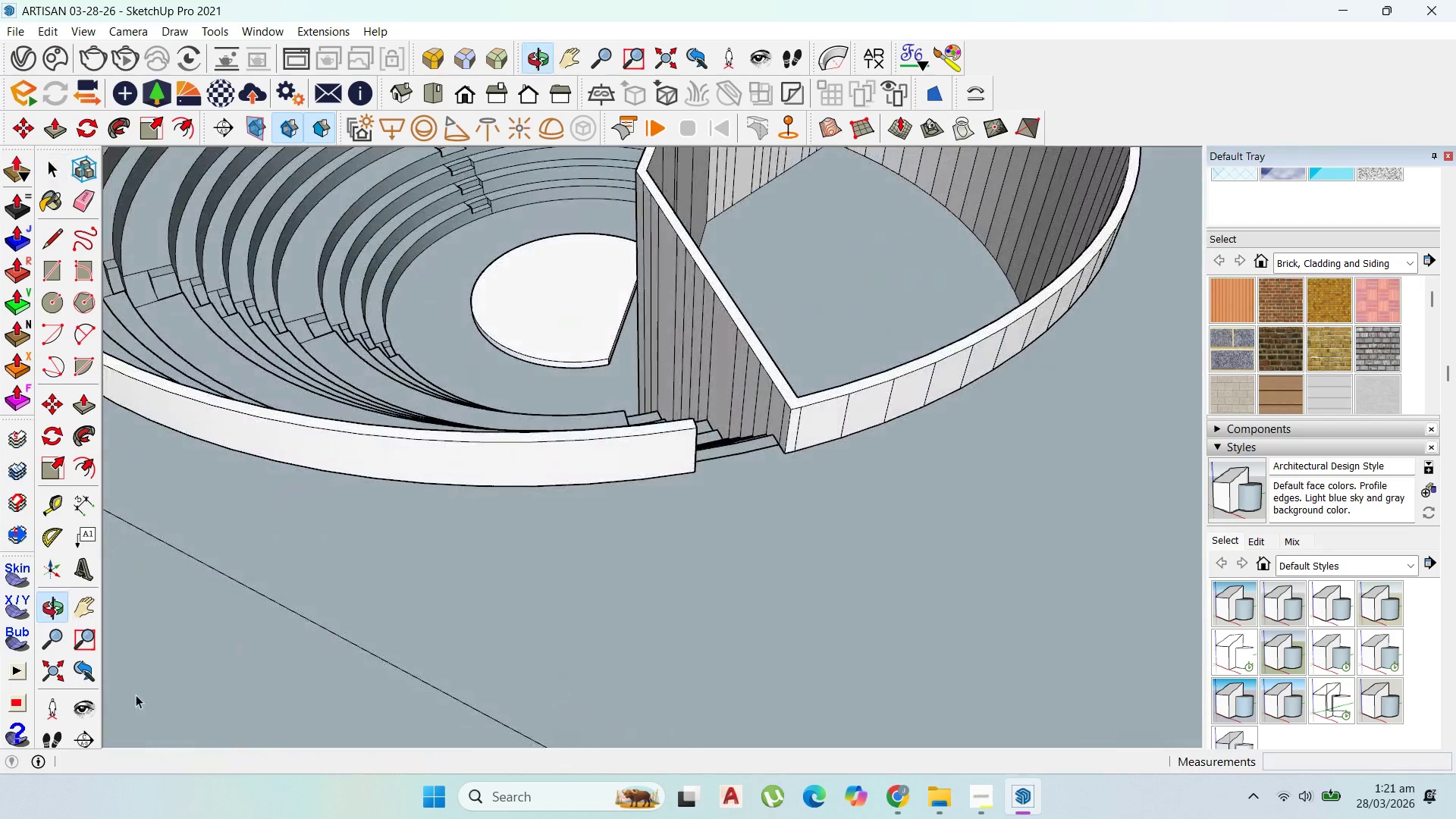 
scroll: coordinate [634, 305], scroll_direction: up, amount: 8.0
 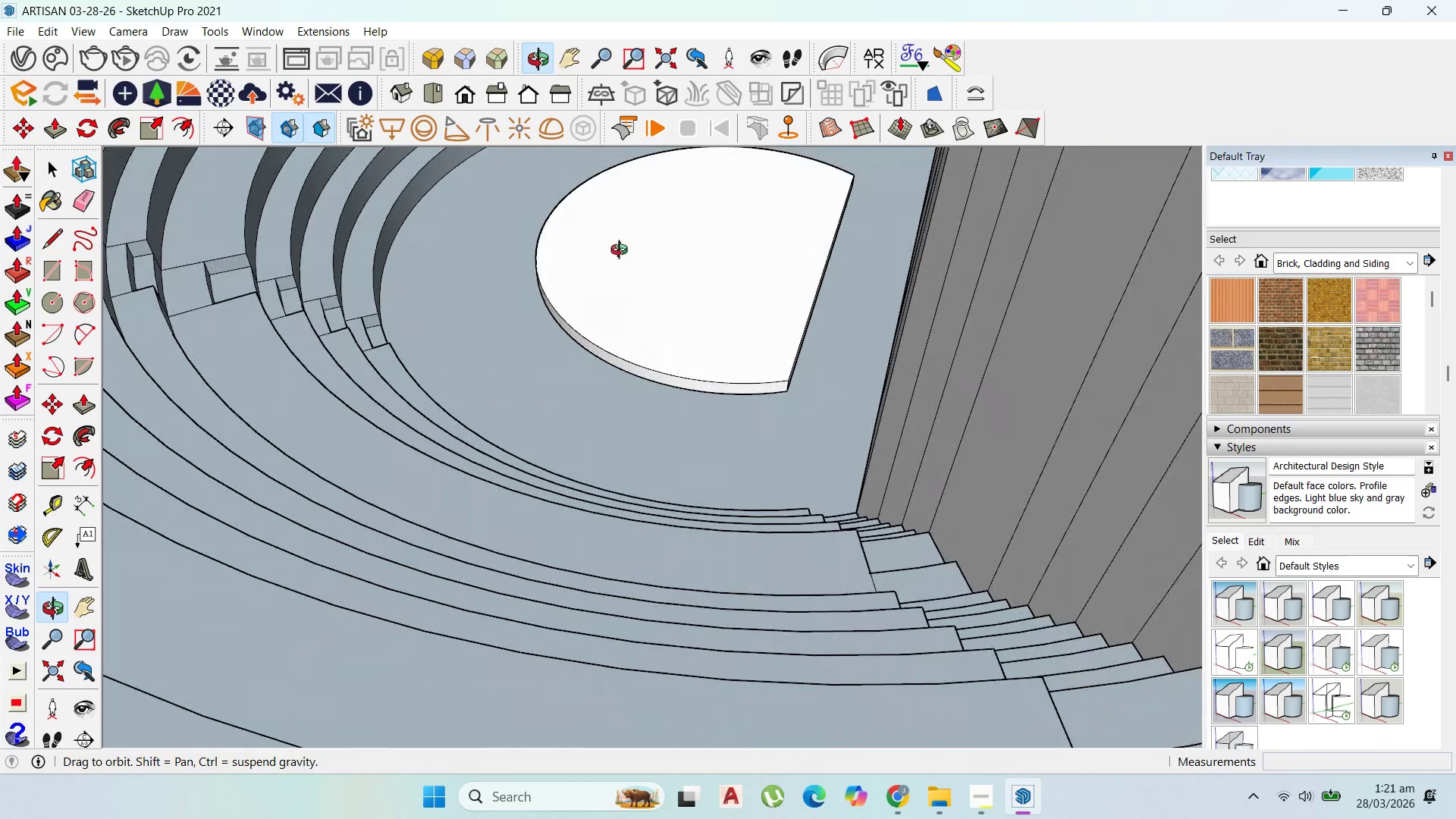 
scroll: coordinate [910, 615], scroll_direction: down, amount: 23.0
 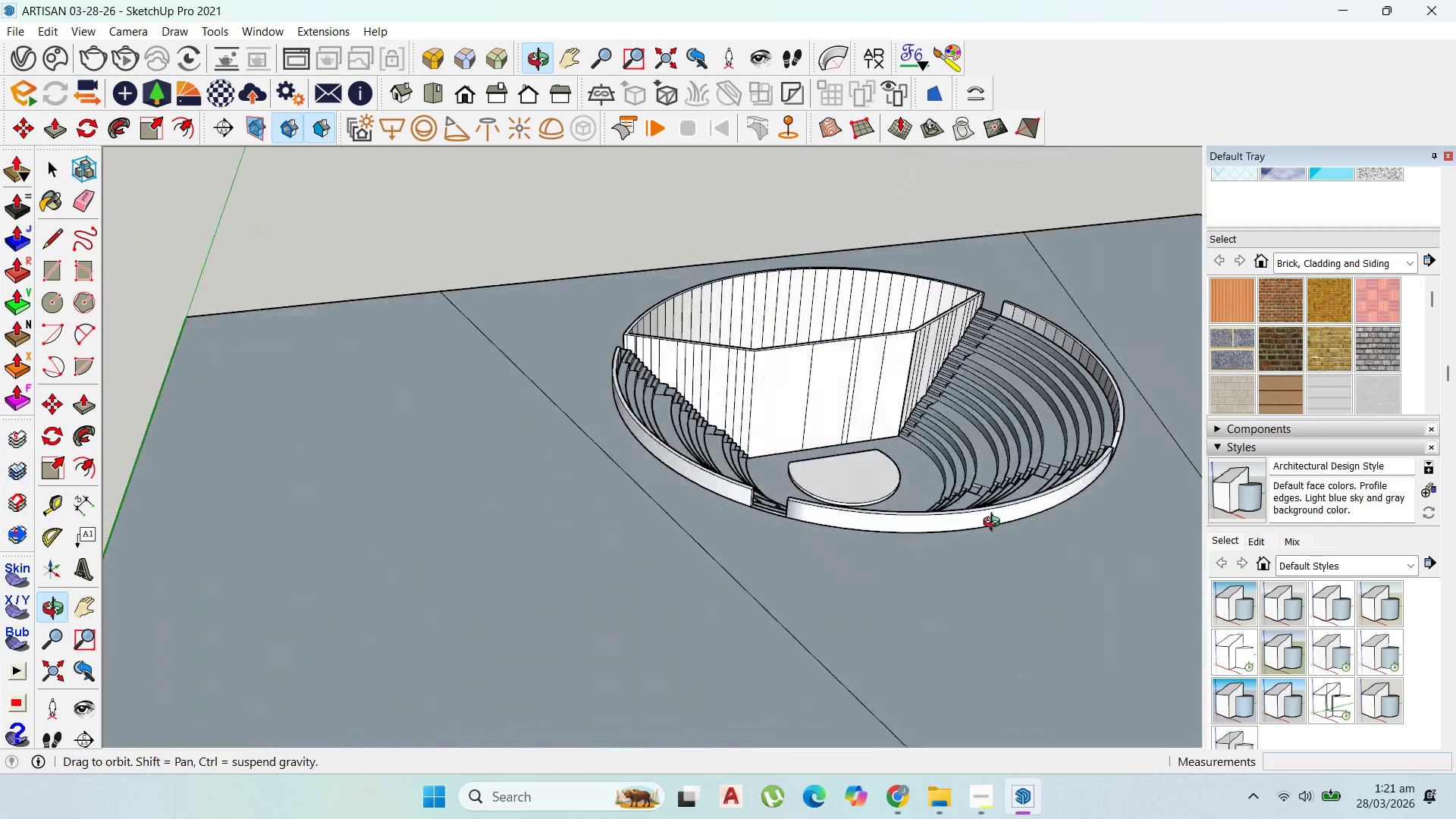 
scroll: coordinate [771, 456], scroll_direction: up, amount: 7.0
 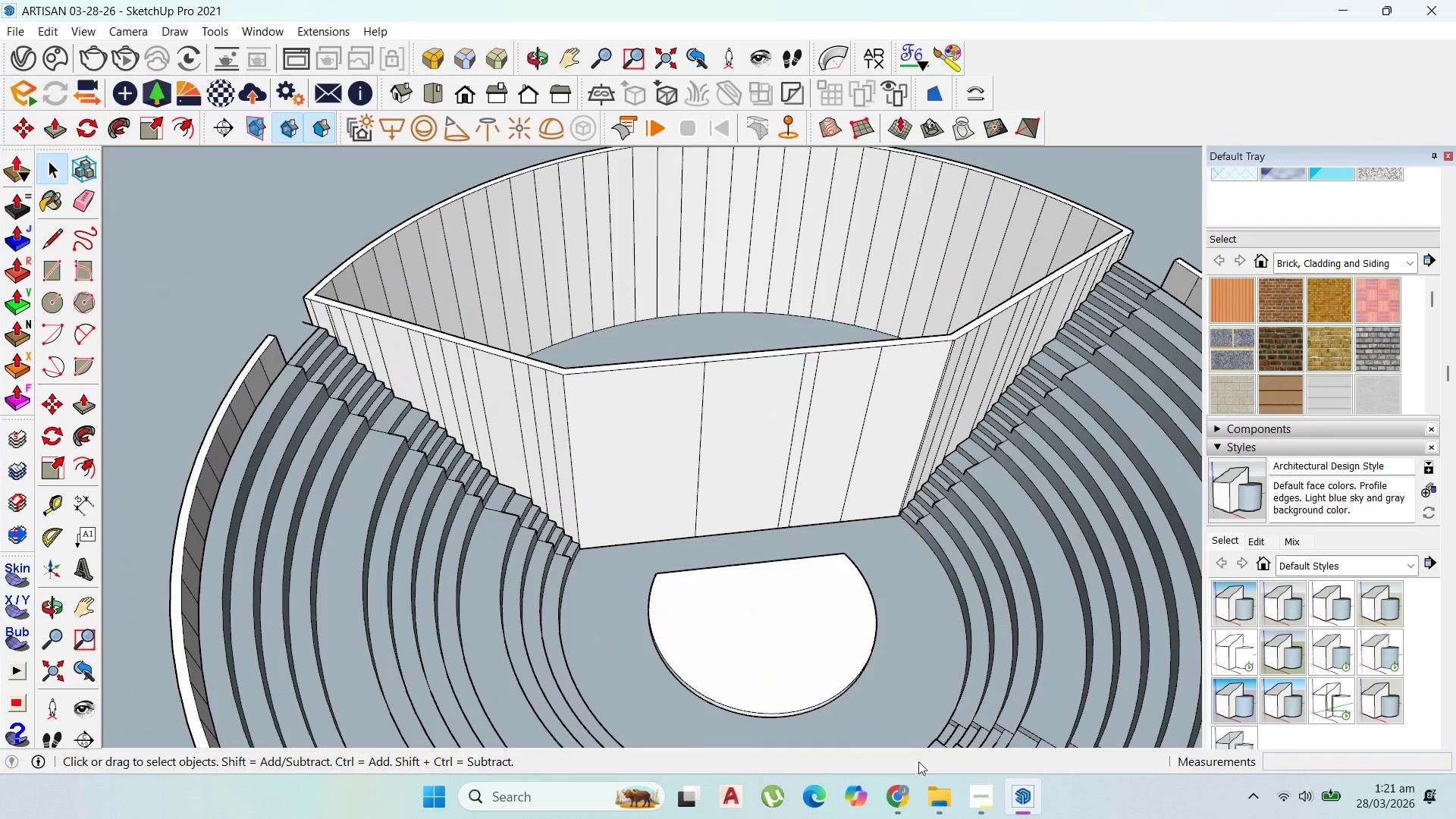 
left_click([905, 794])
 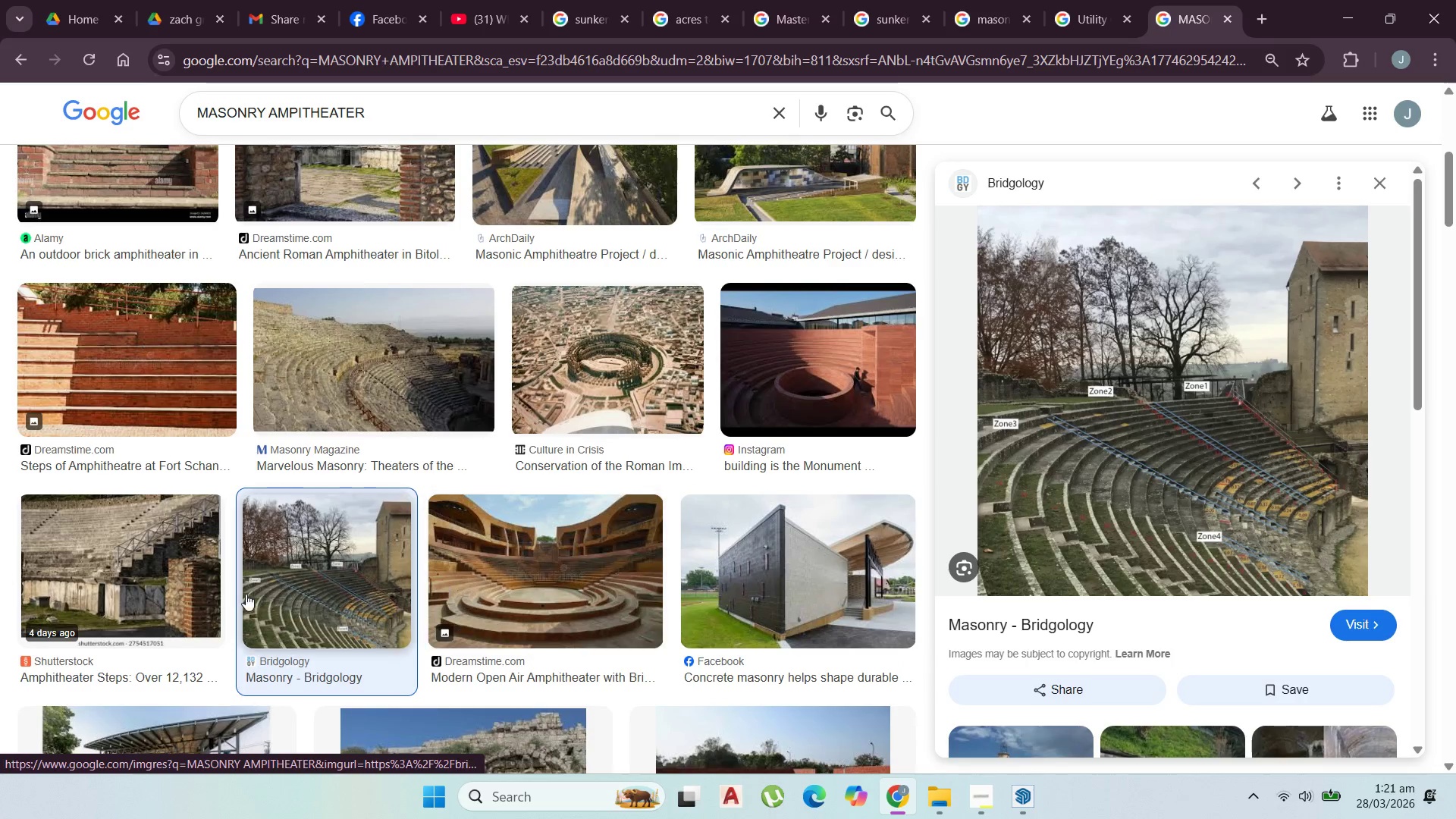 
left_click([180, 624])
 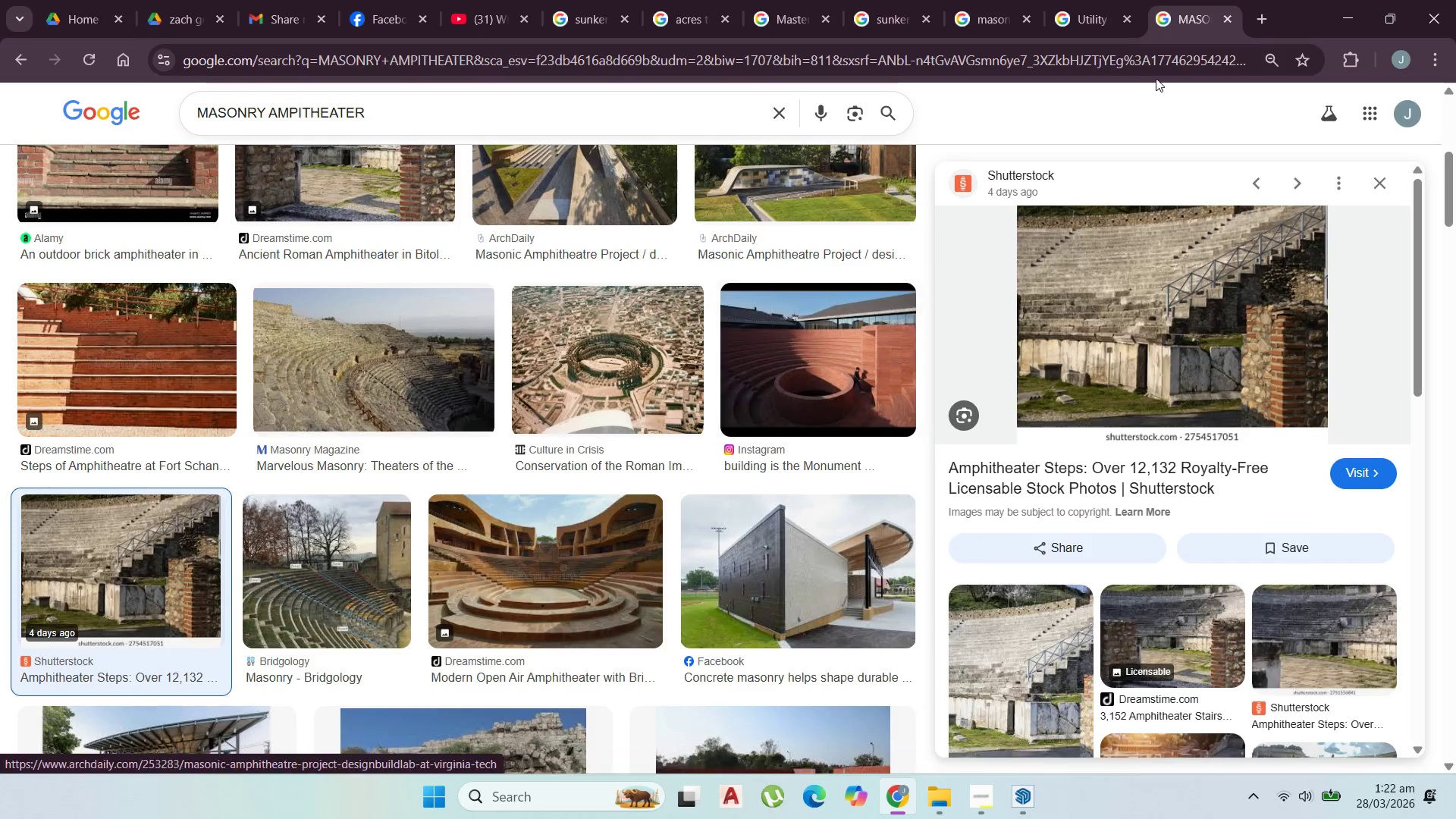 
left_click([1350, 14])
 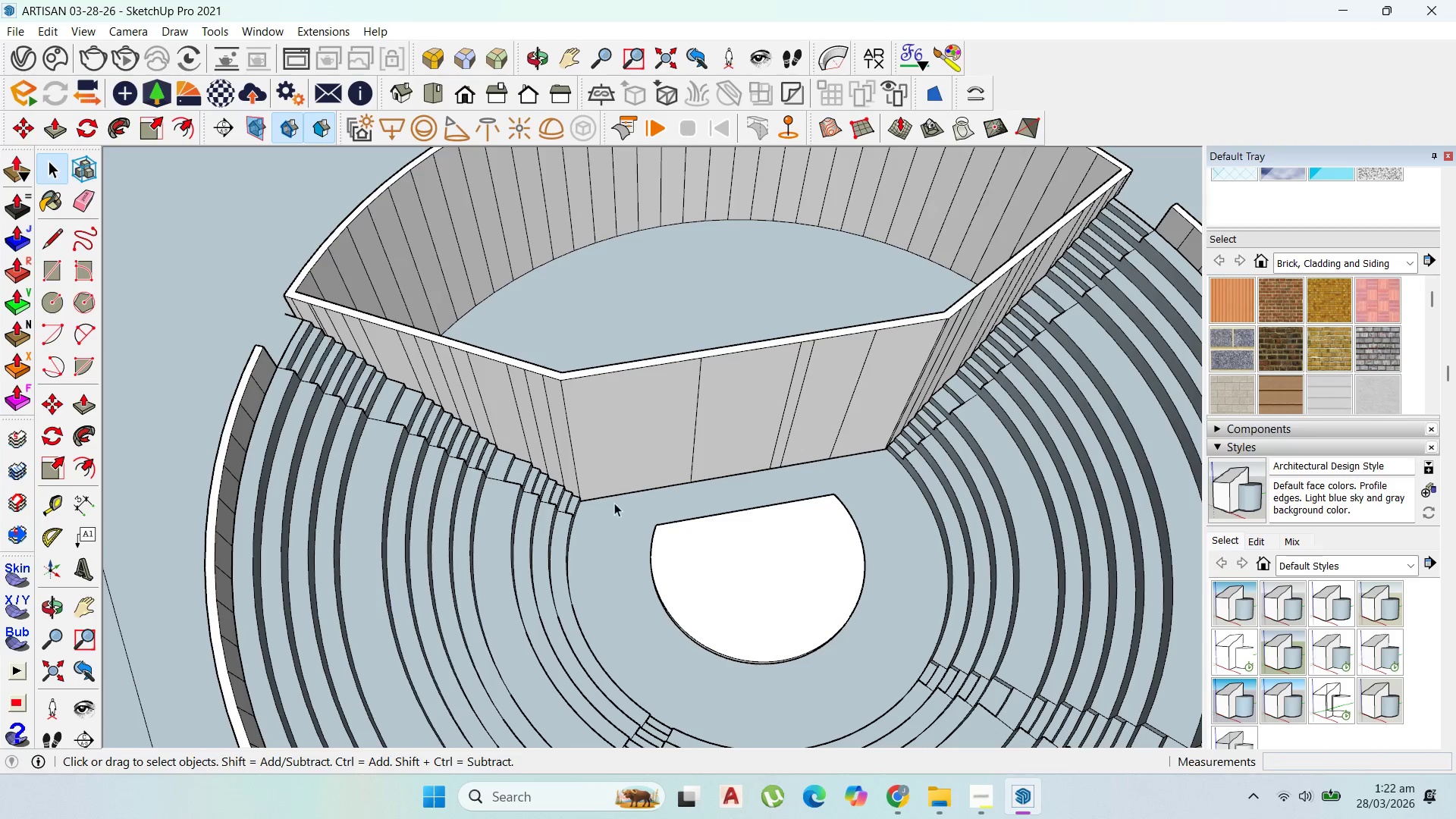 
scroll: coordinate [632, 353], scroll_direction: down, amount: 4.0
 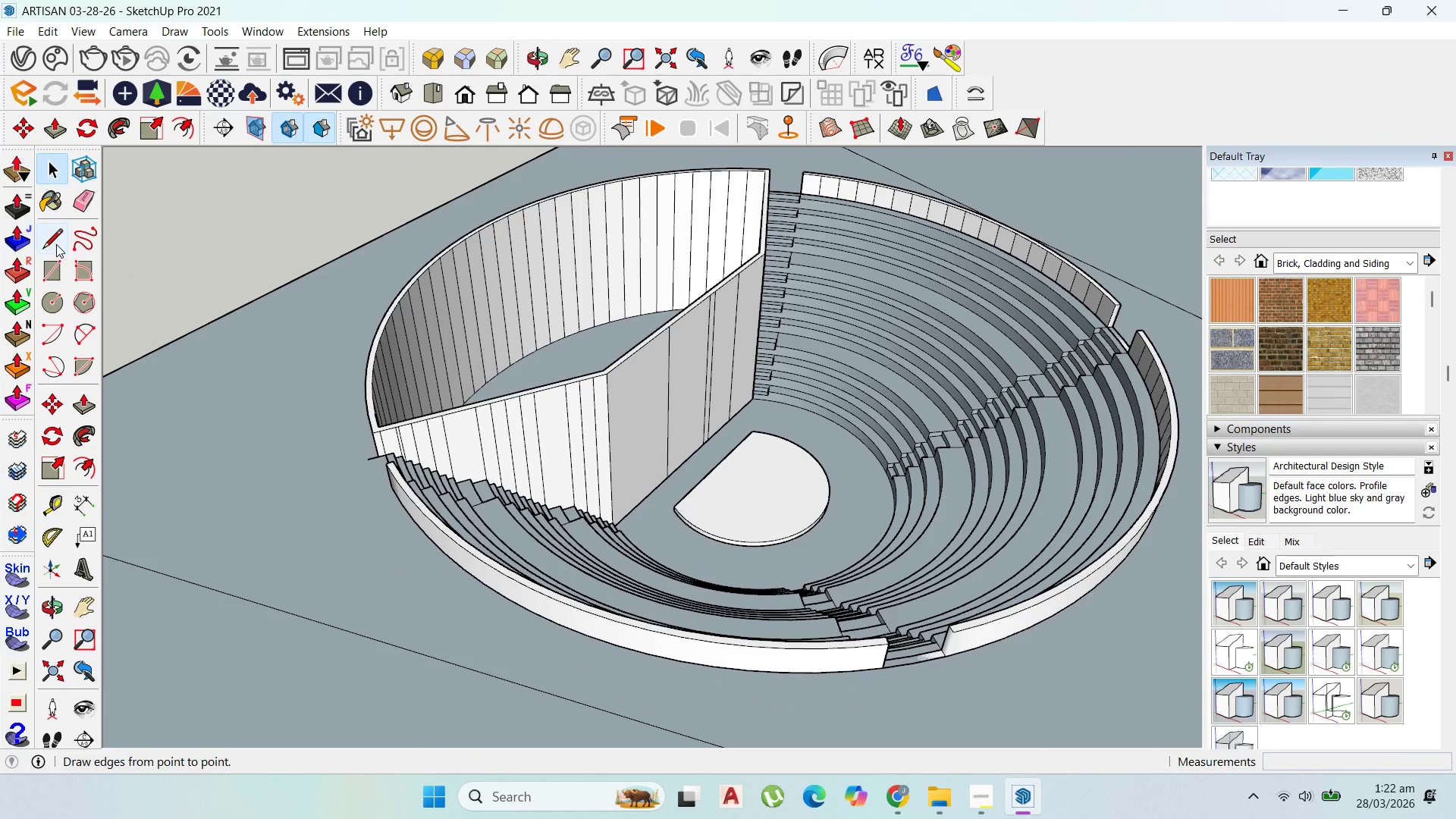 
scroll: coordinate [431, 340], scroll_direction: up, amount: 3.0
 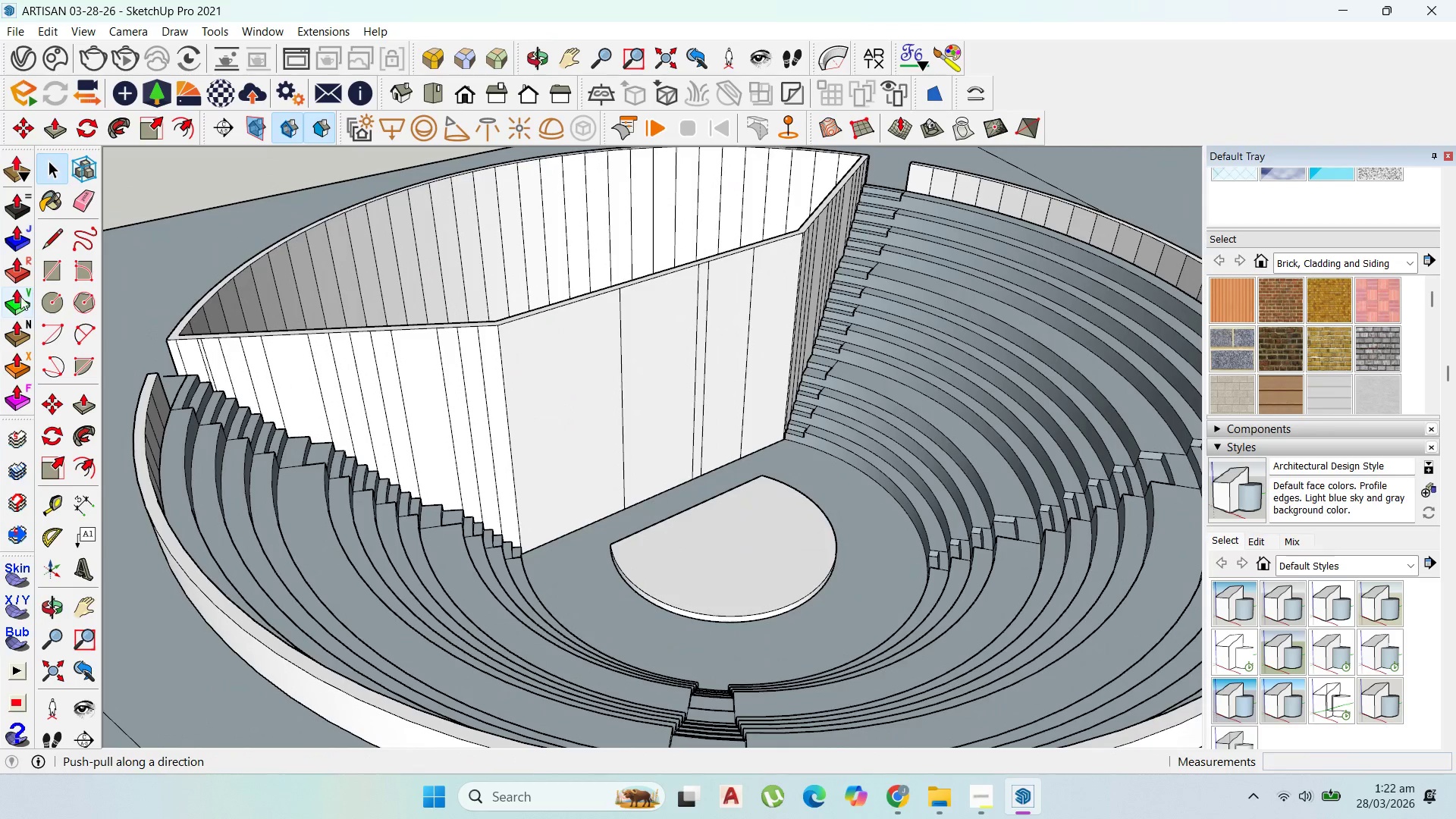 
wait(5.29)
 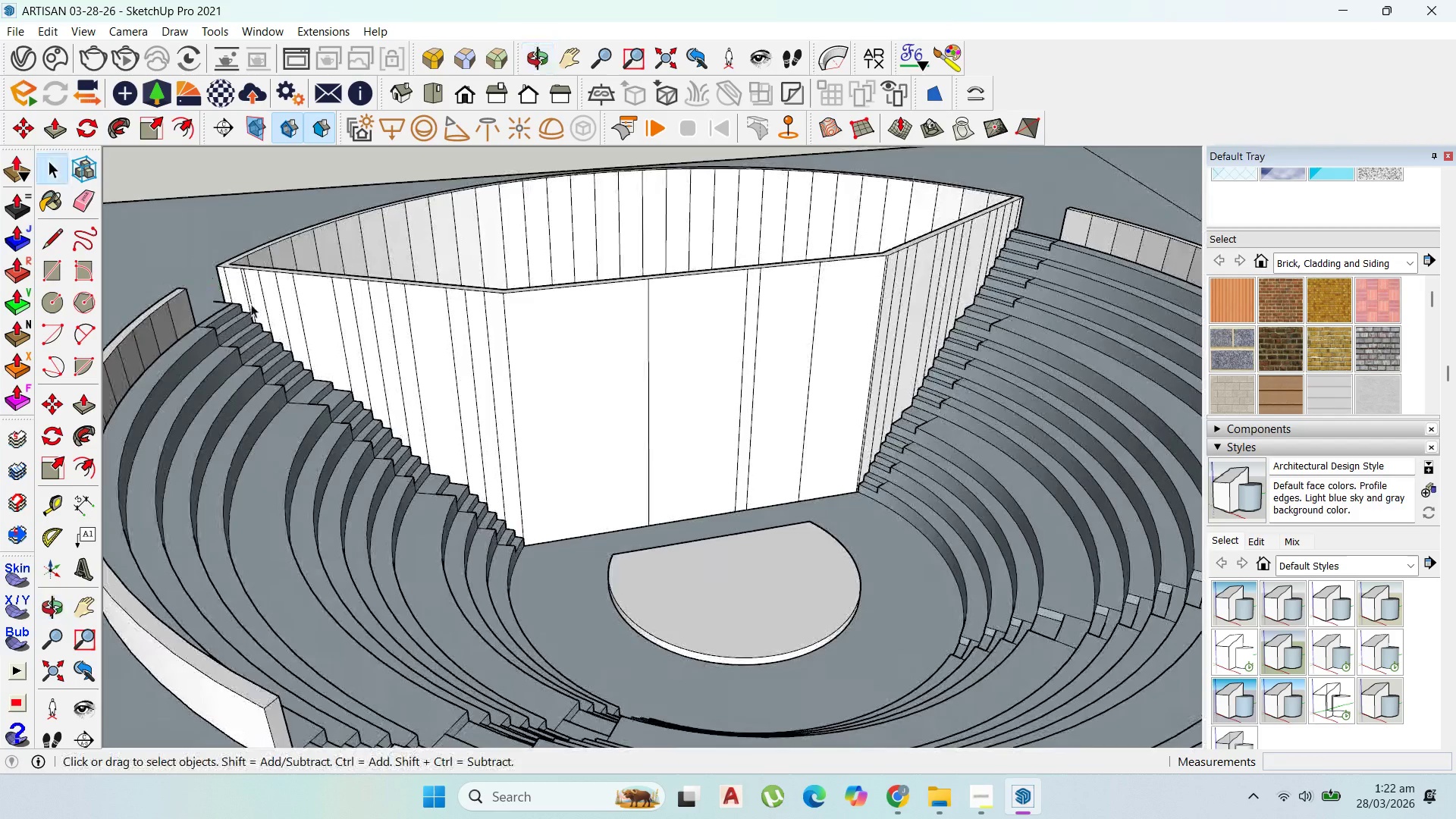 
double_click([514, 297])
 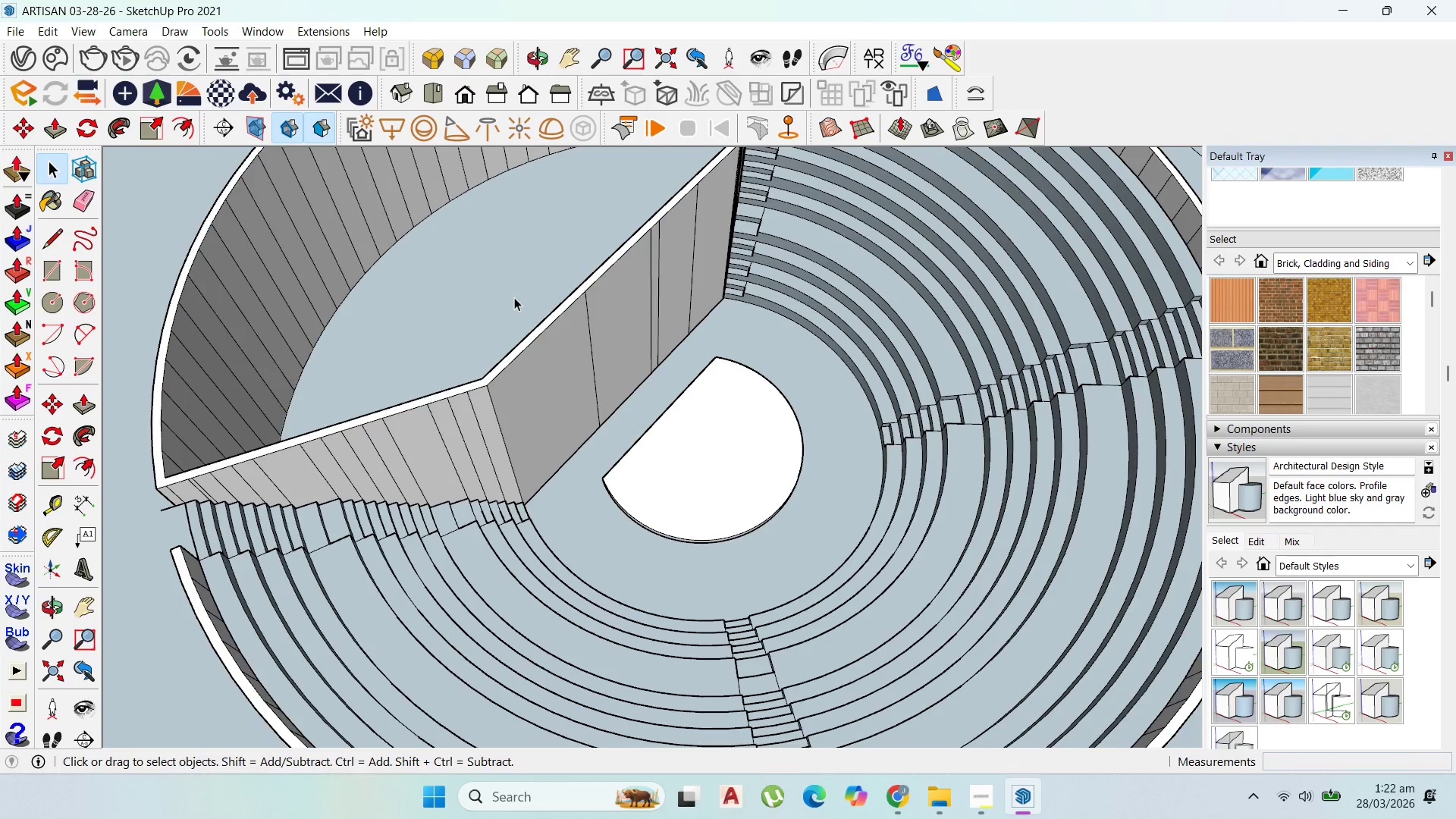 
triple_click([514, 297])
 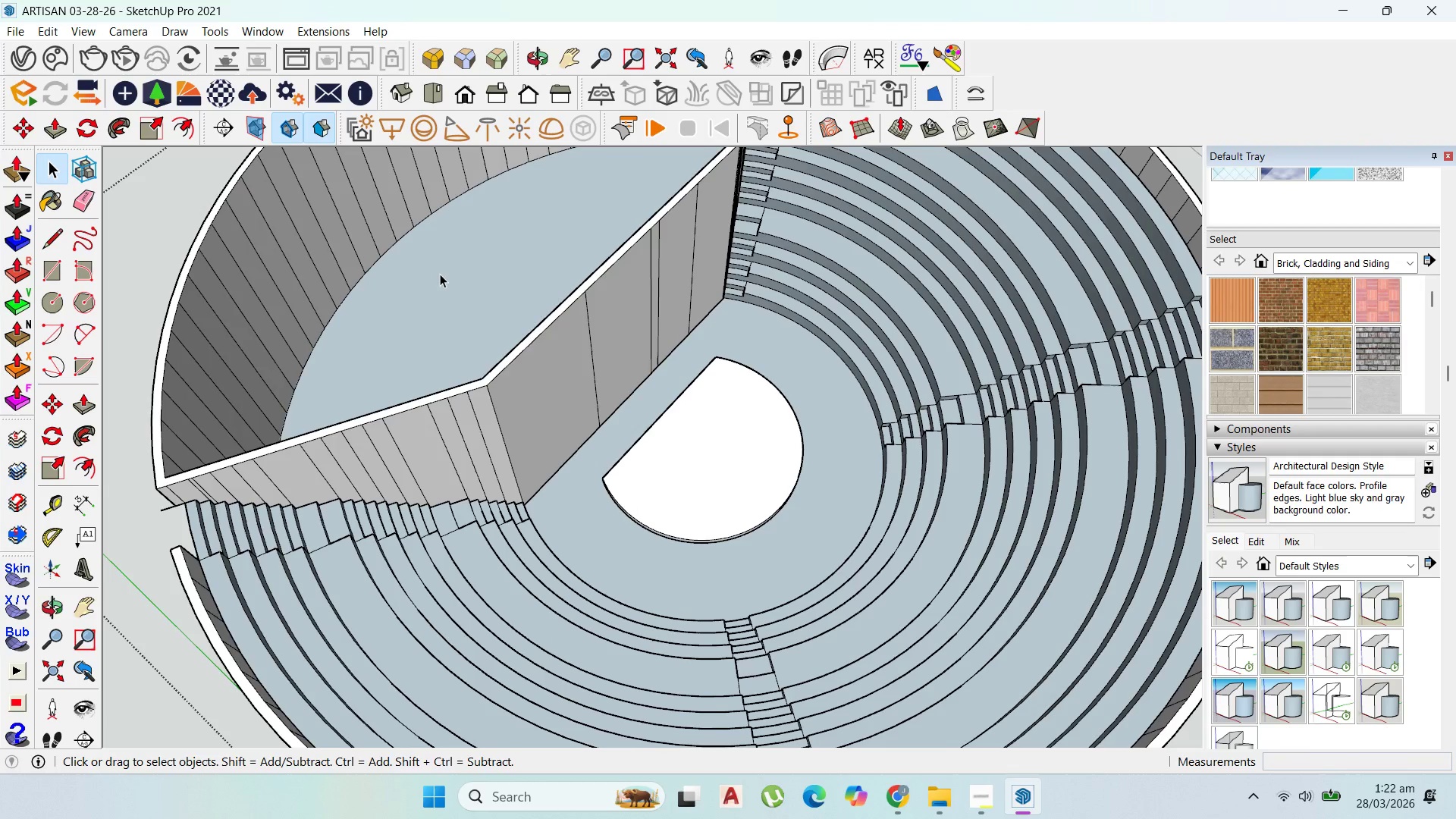 
left_click([440, 274])
 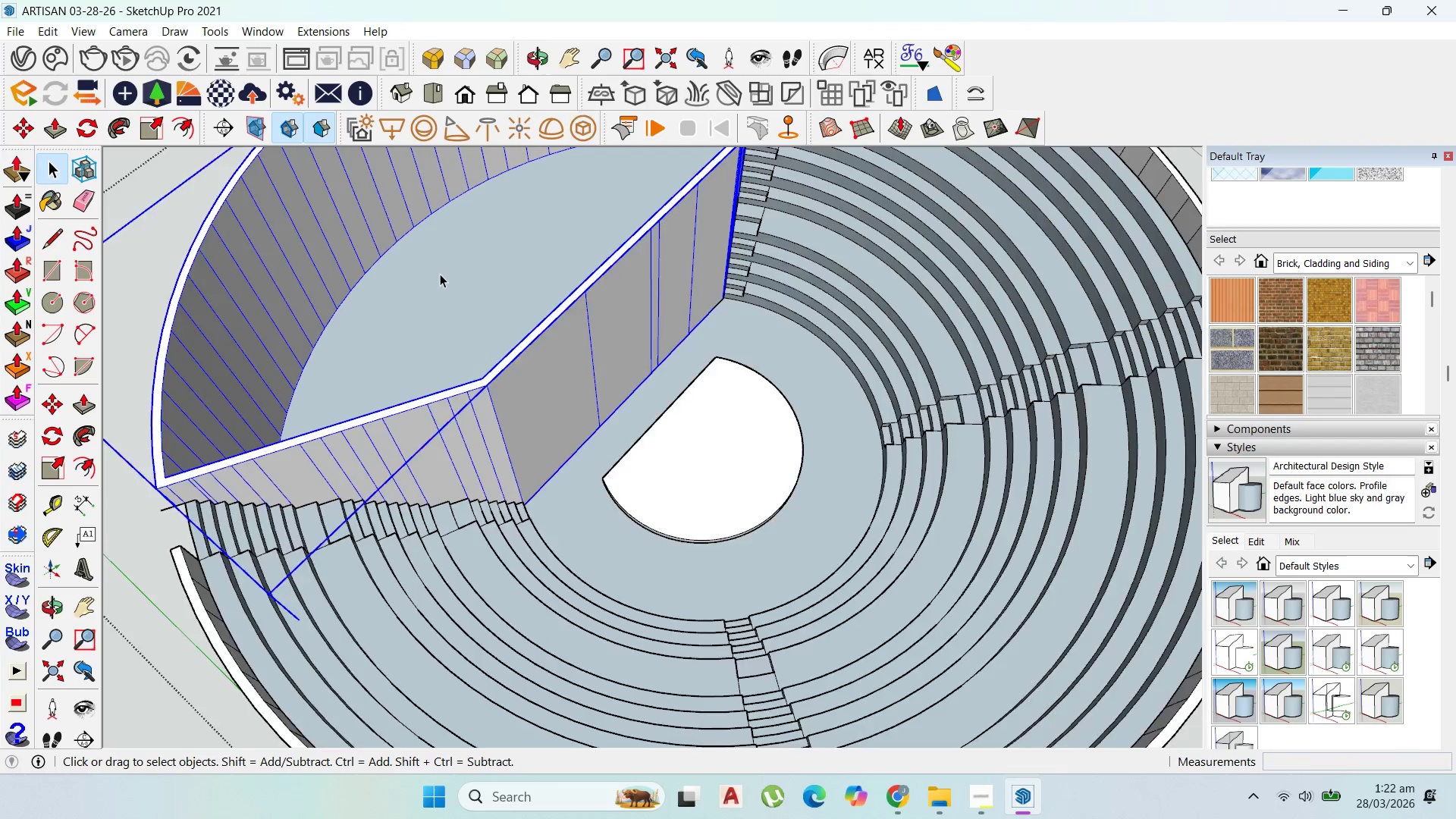 
triple_click([440, 273])
 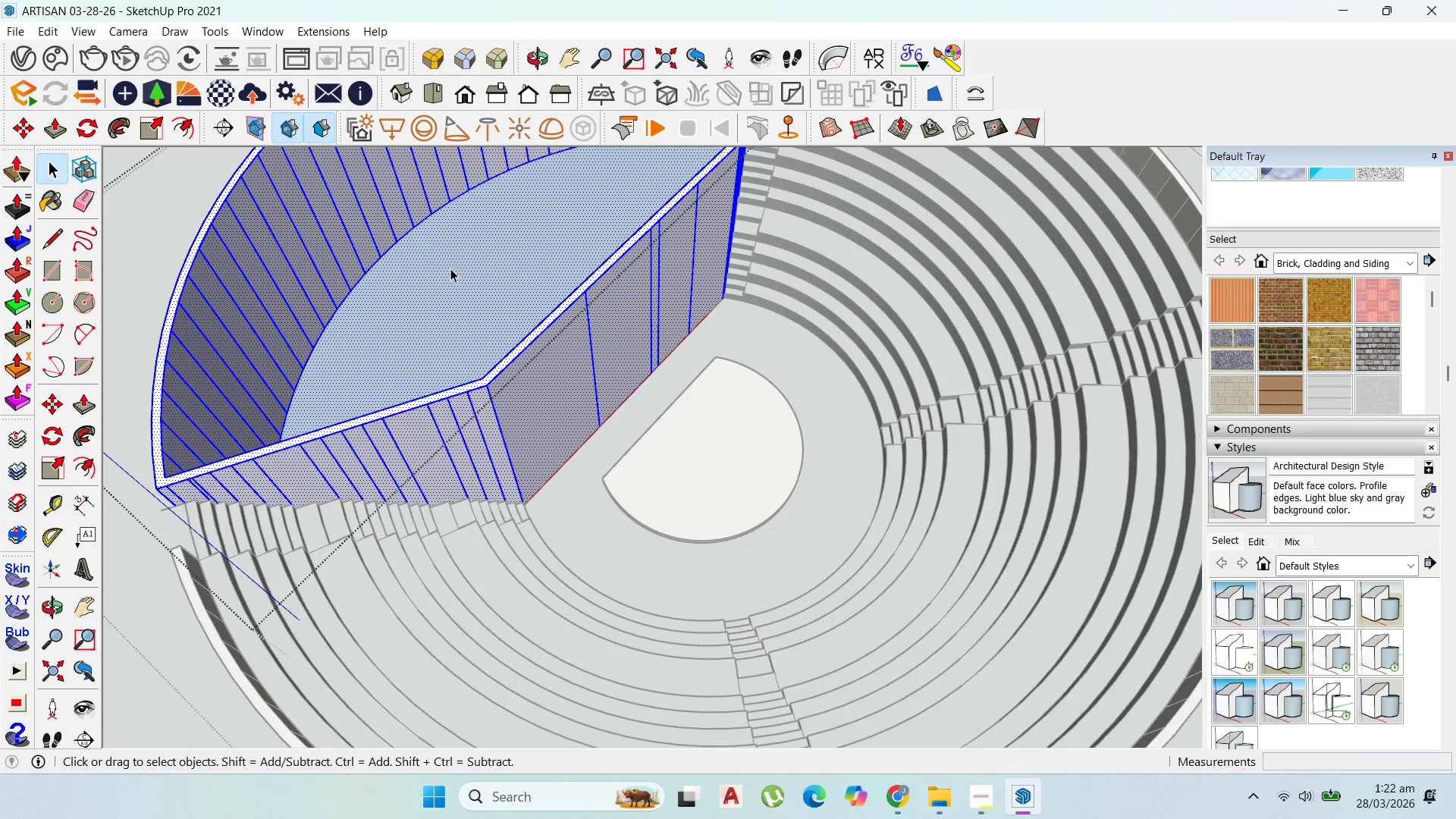 
triple_click([453, 268])
 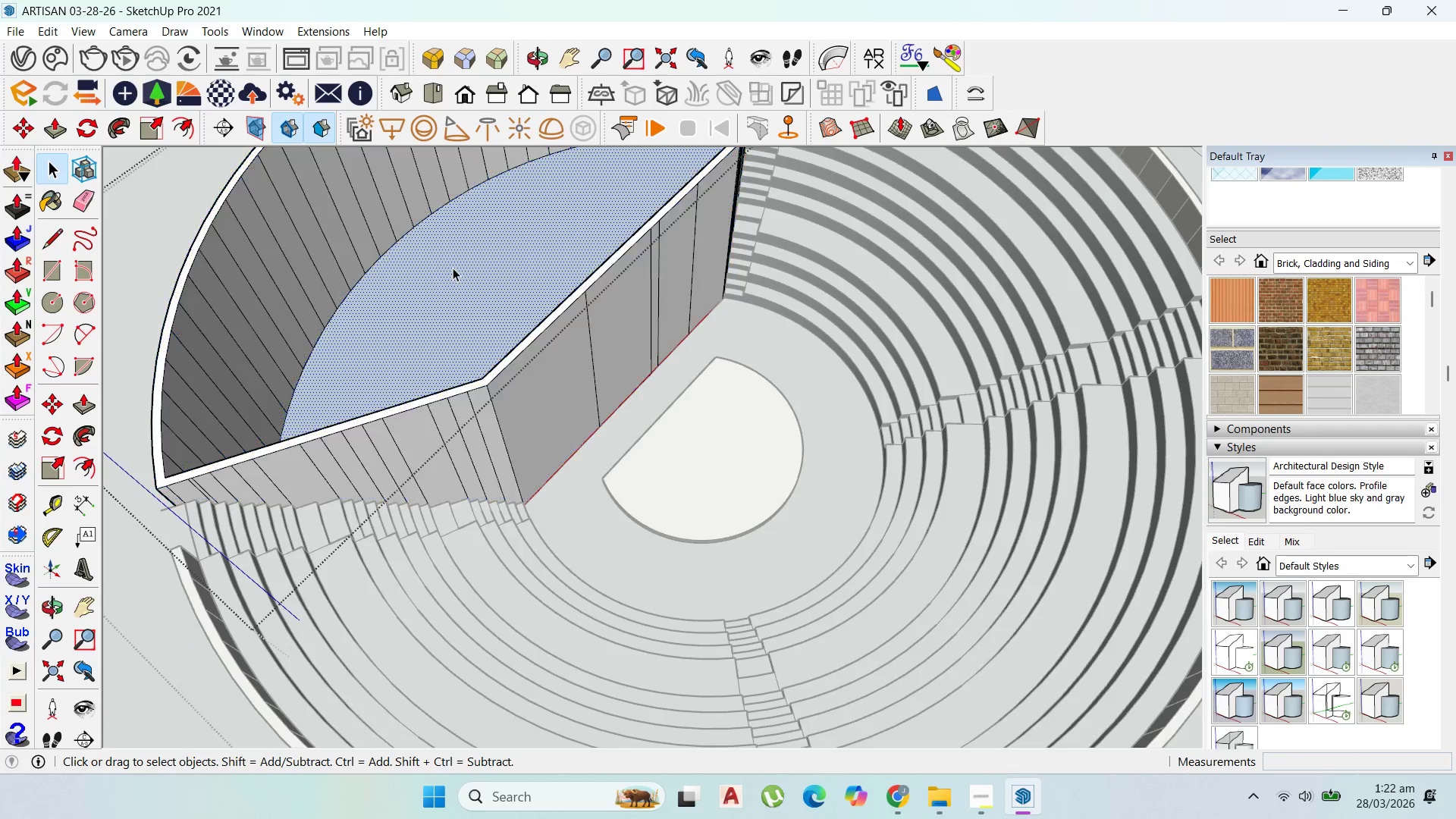 
triple_click([453, 268])
 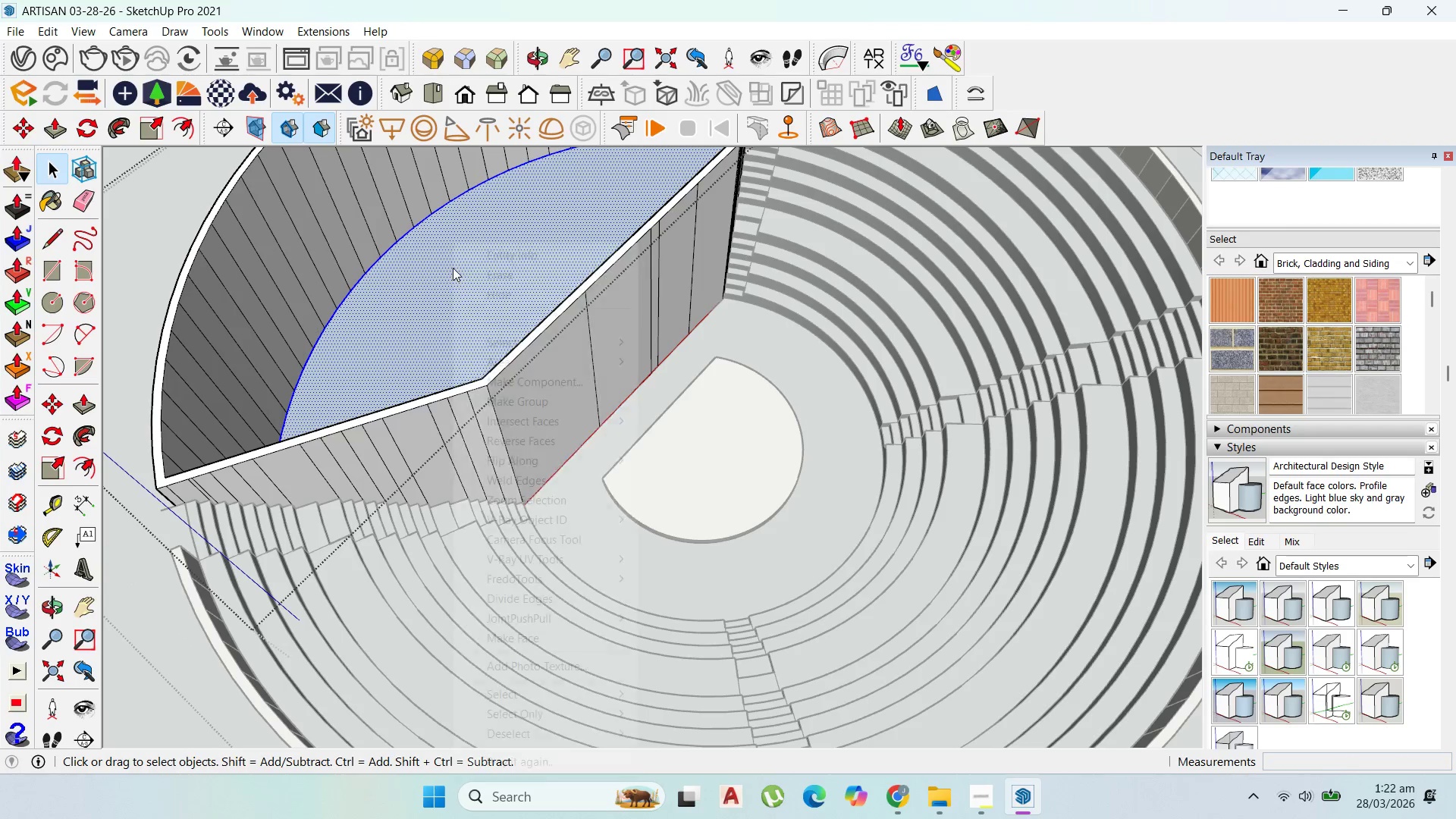 
right_click([453, 268])
 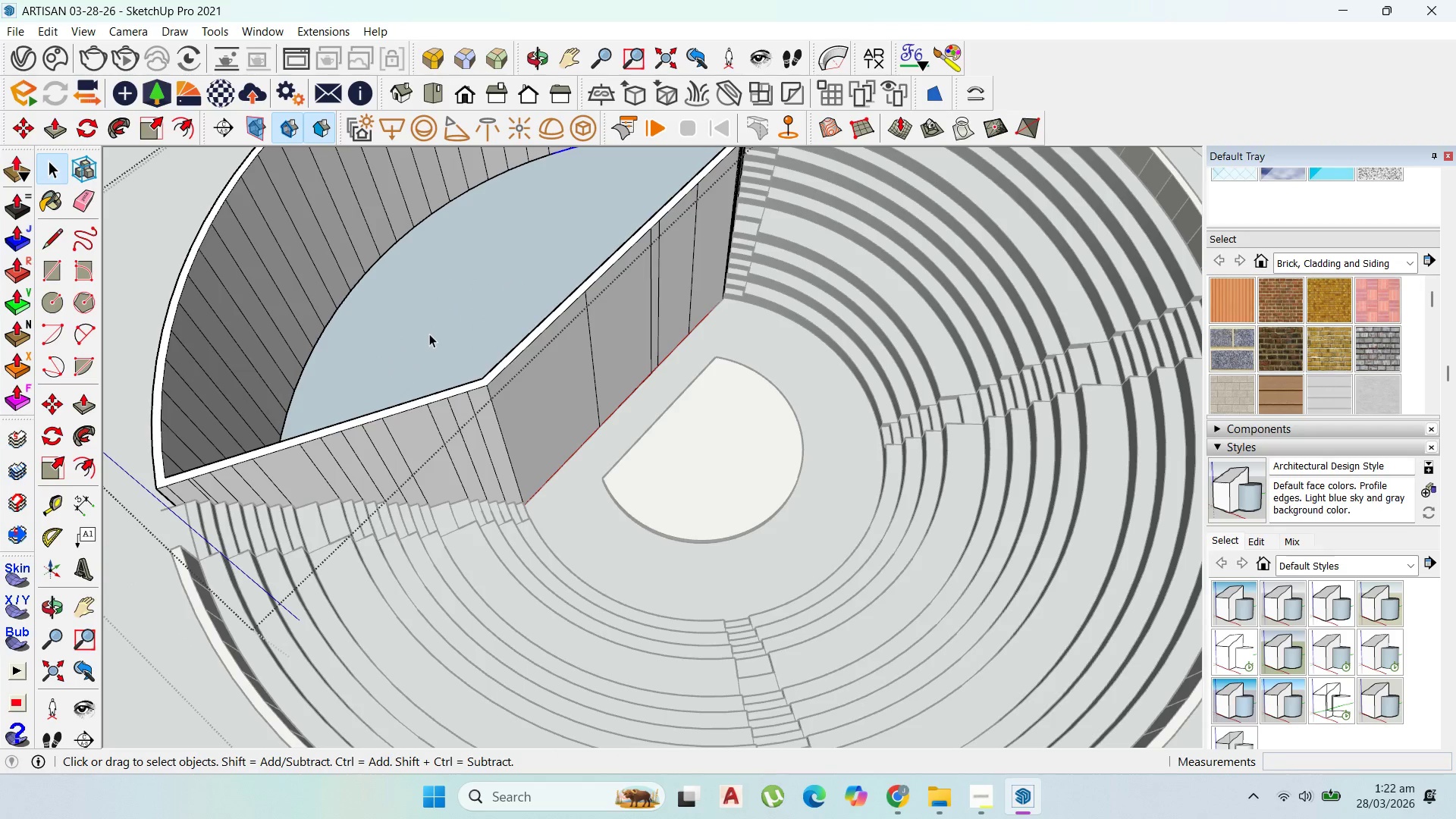 
left_click([430, 331])
 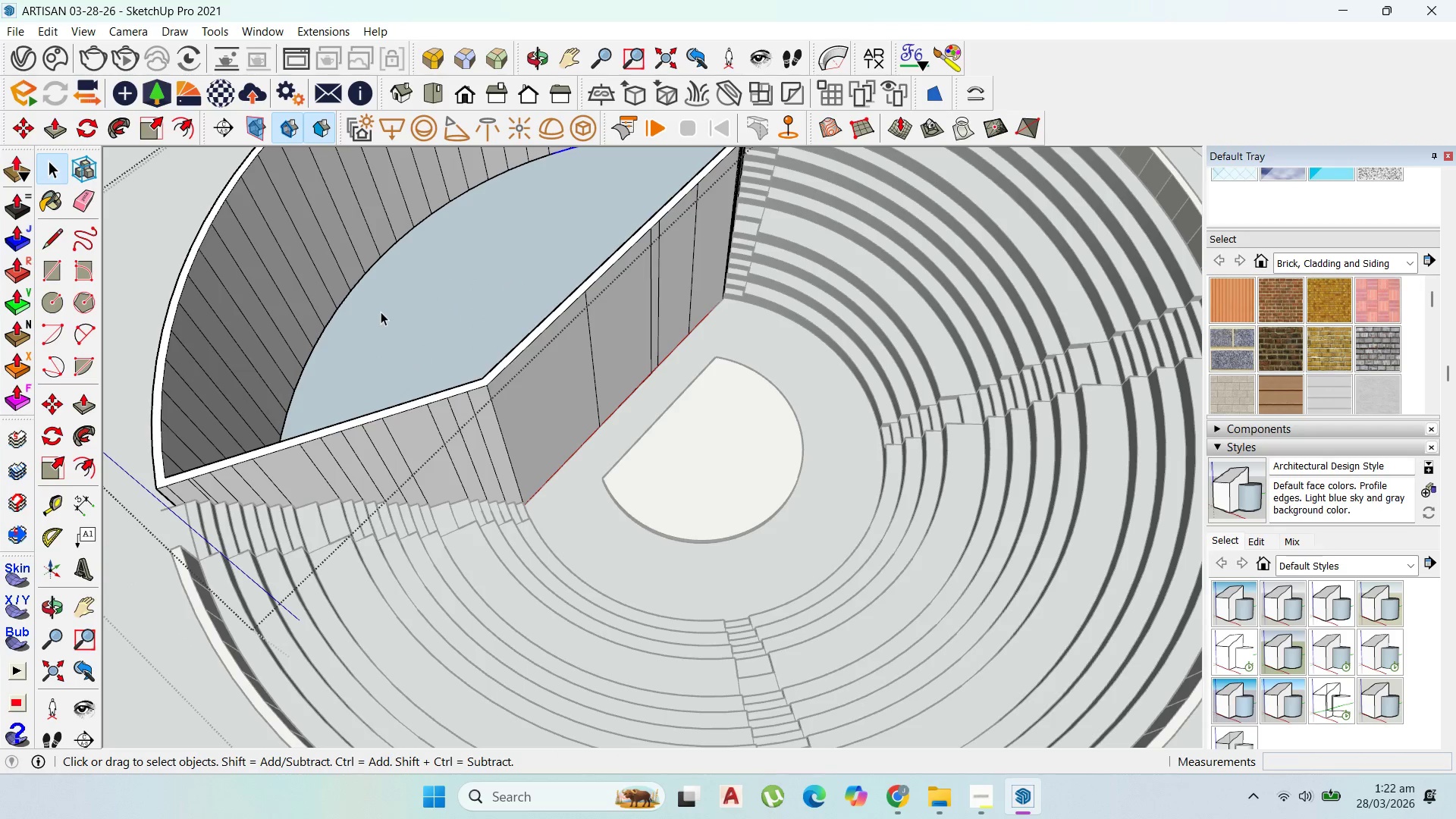 
key(Comma)
 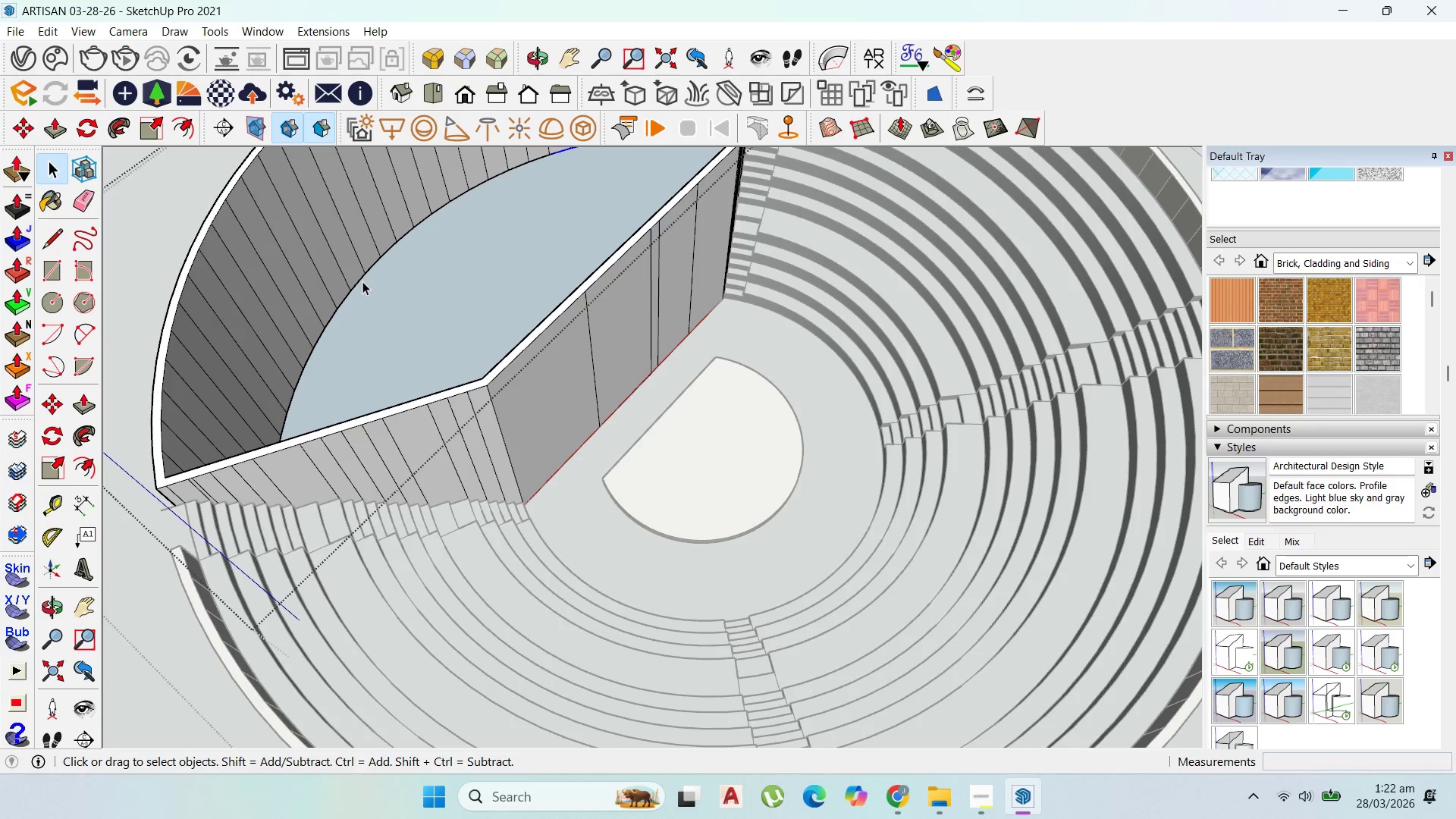 
key(M)
 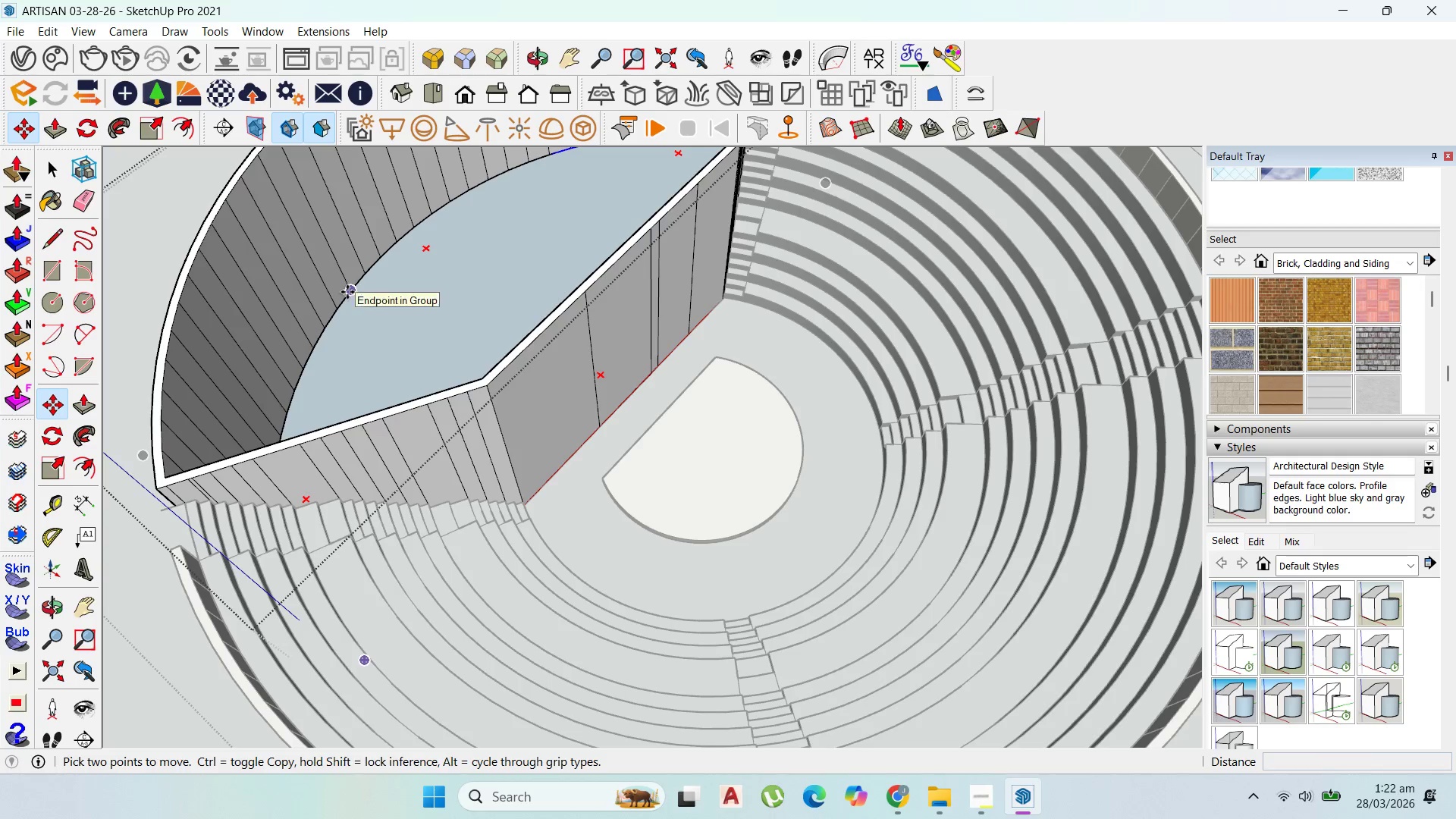 
left_click([348, 292])
 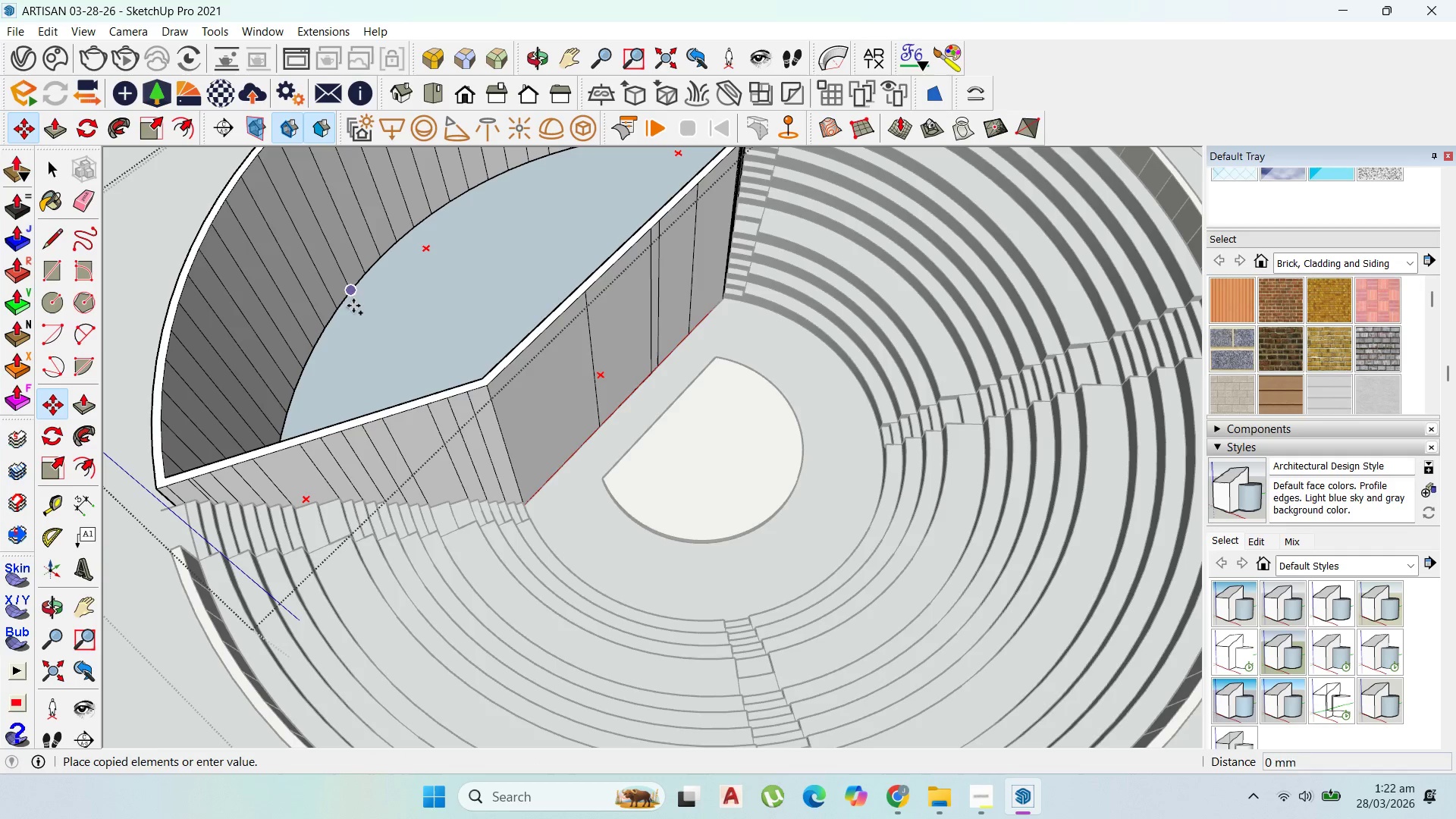 
key(Control+ControlLeft)
 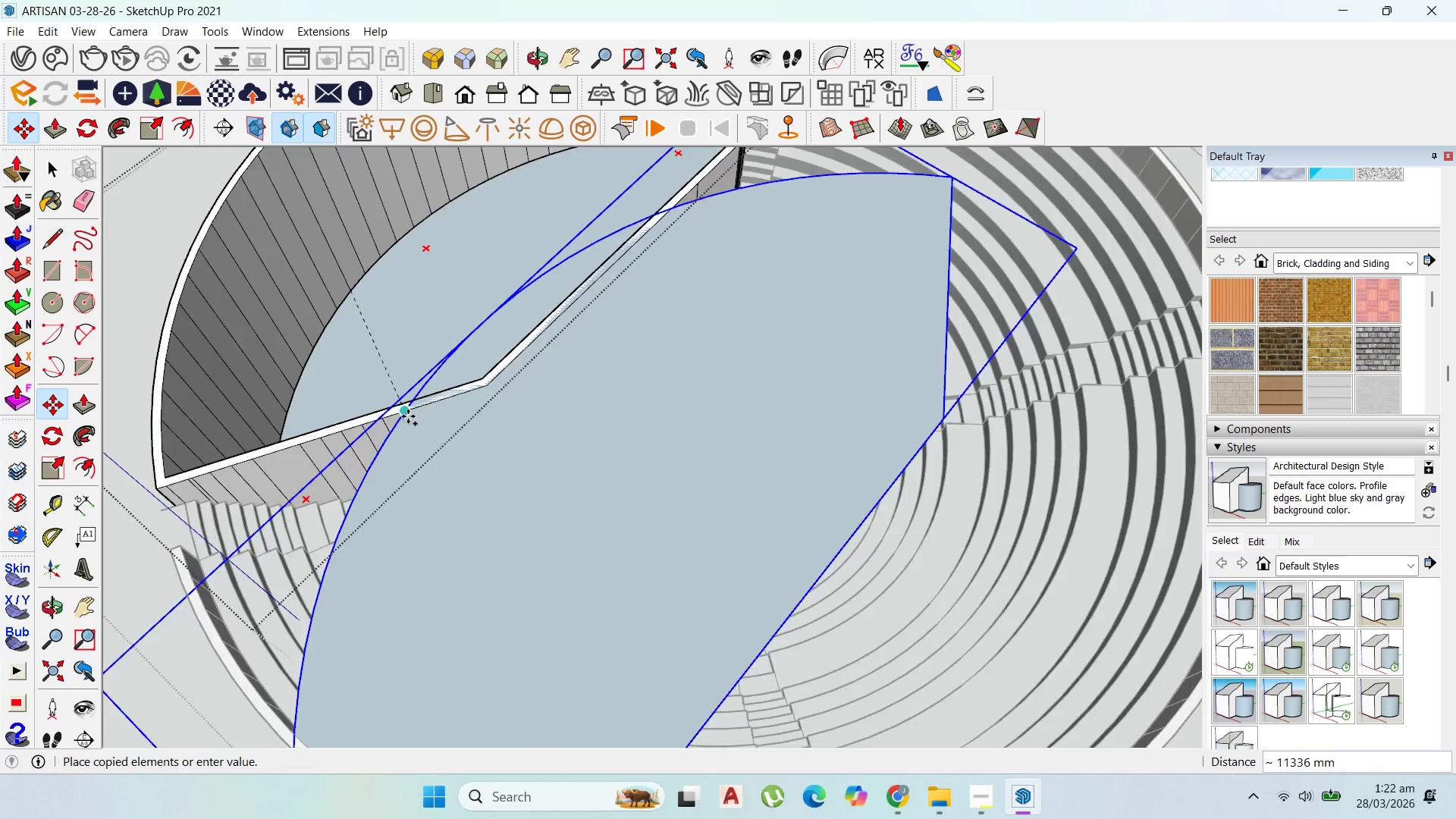 
scroll: coordinate [400, 419], scroll_direction: down, amount: 7.0
 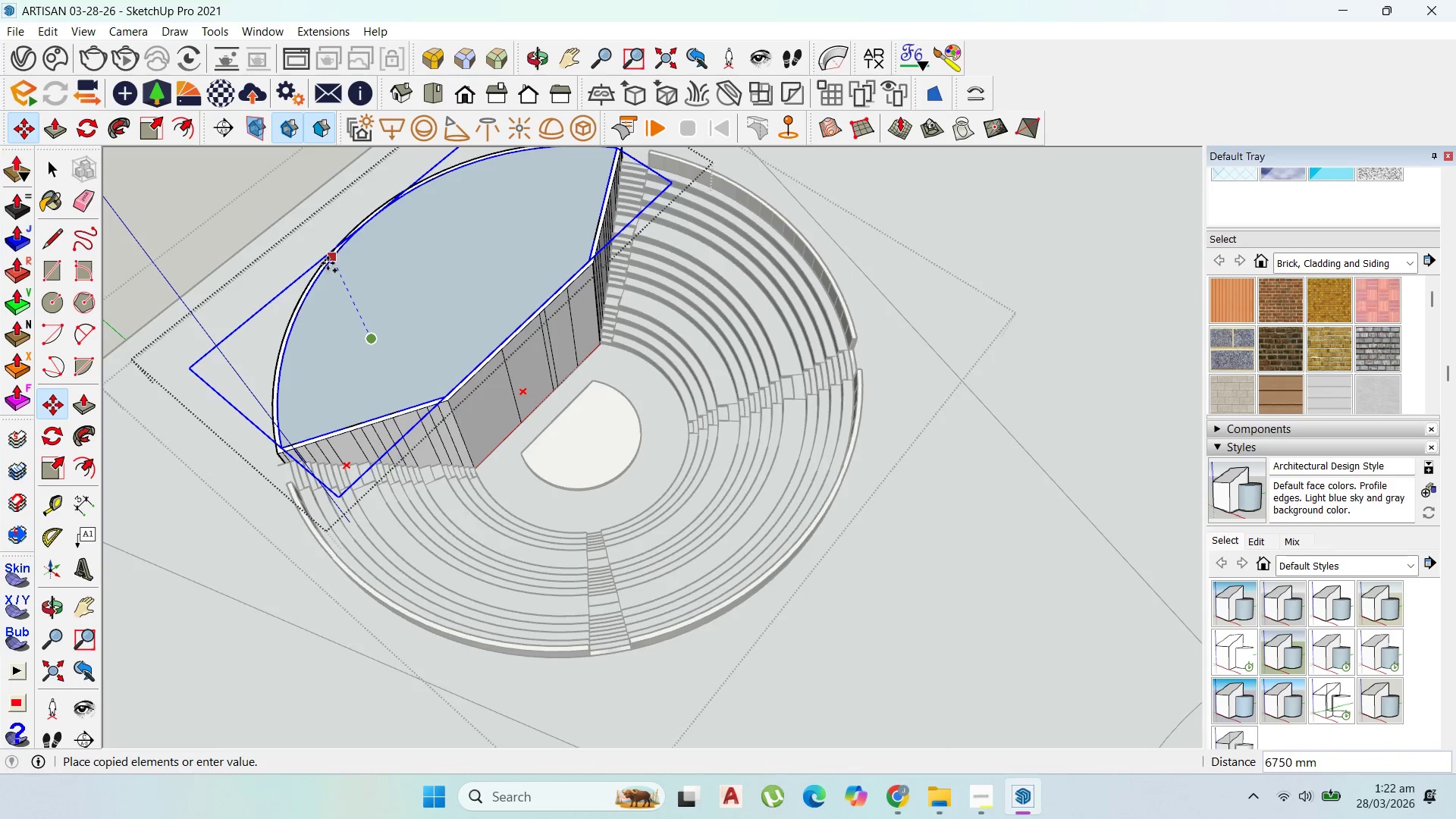 
left_click([328, 263])
 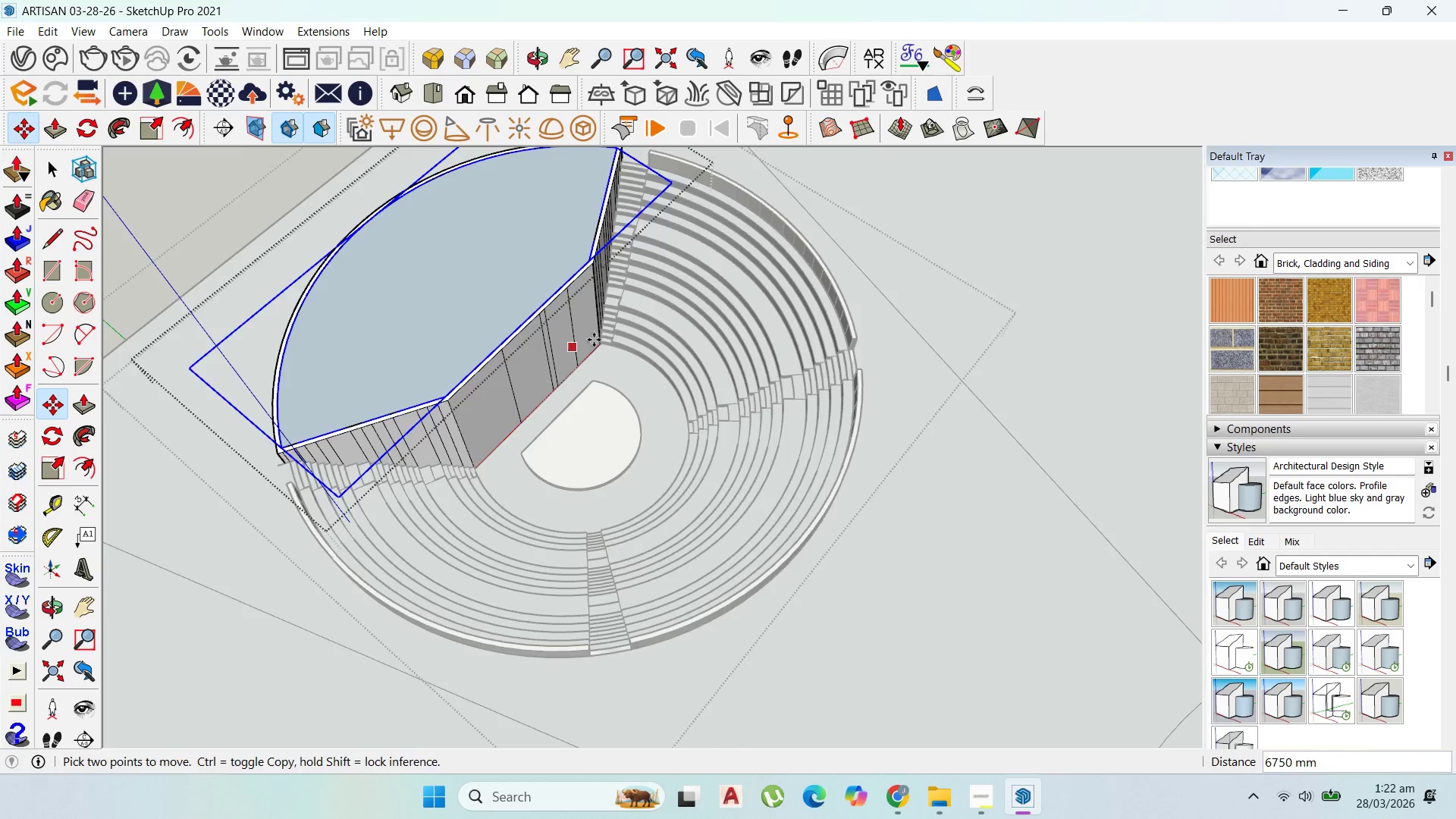 
scroll: coordinate [647, 221], scroll_direction: up, amount: 3.0
 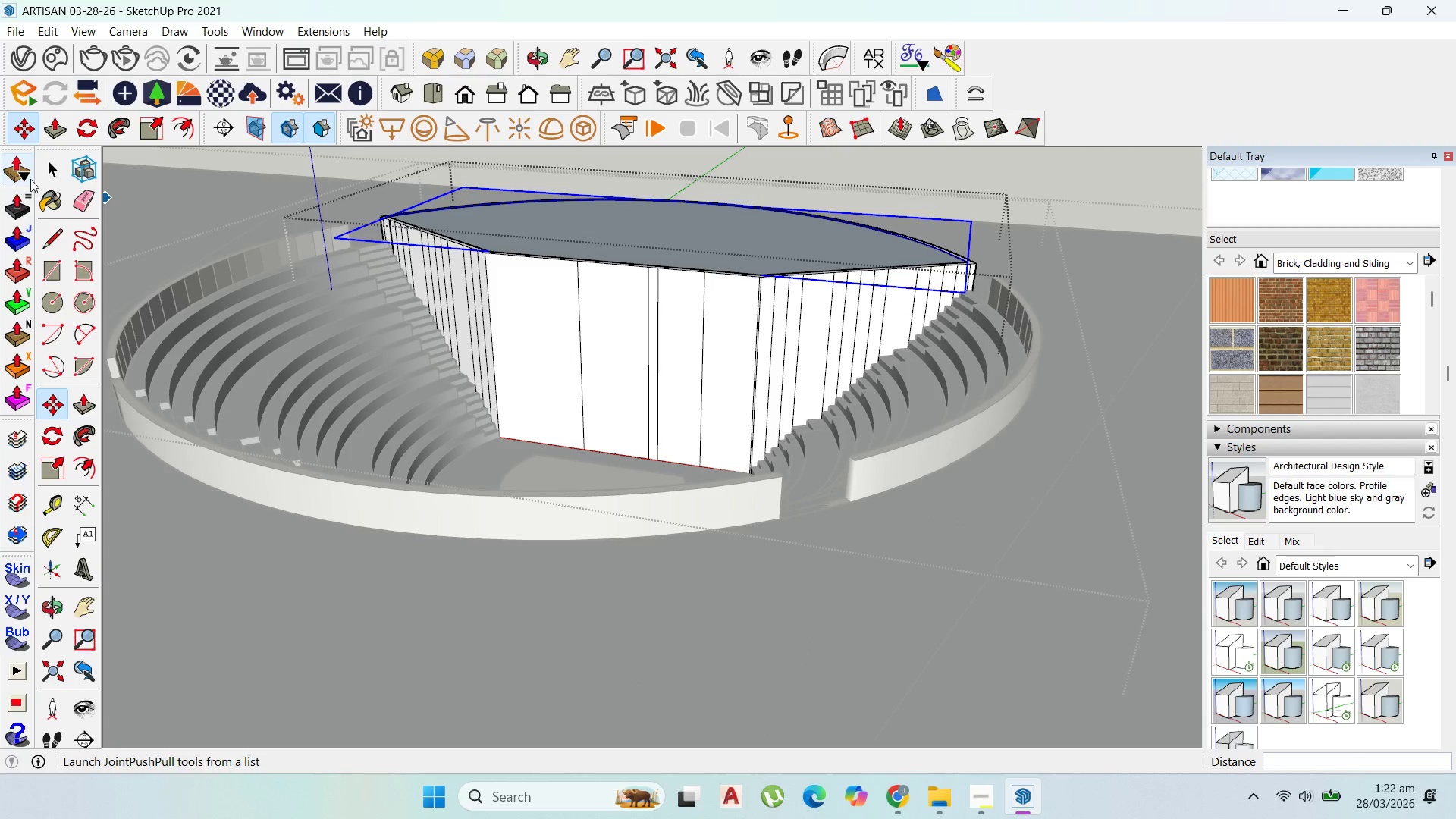 
left_click([44, 167])
 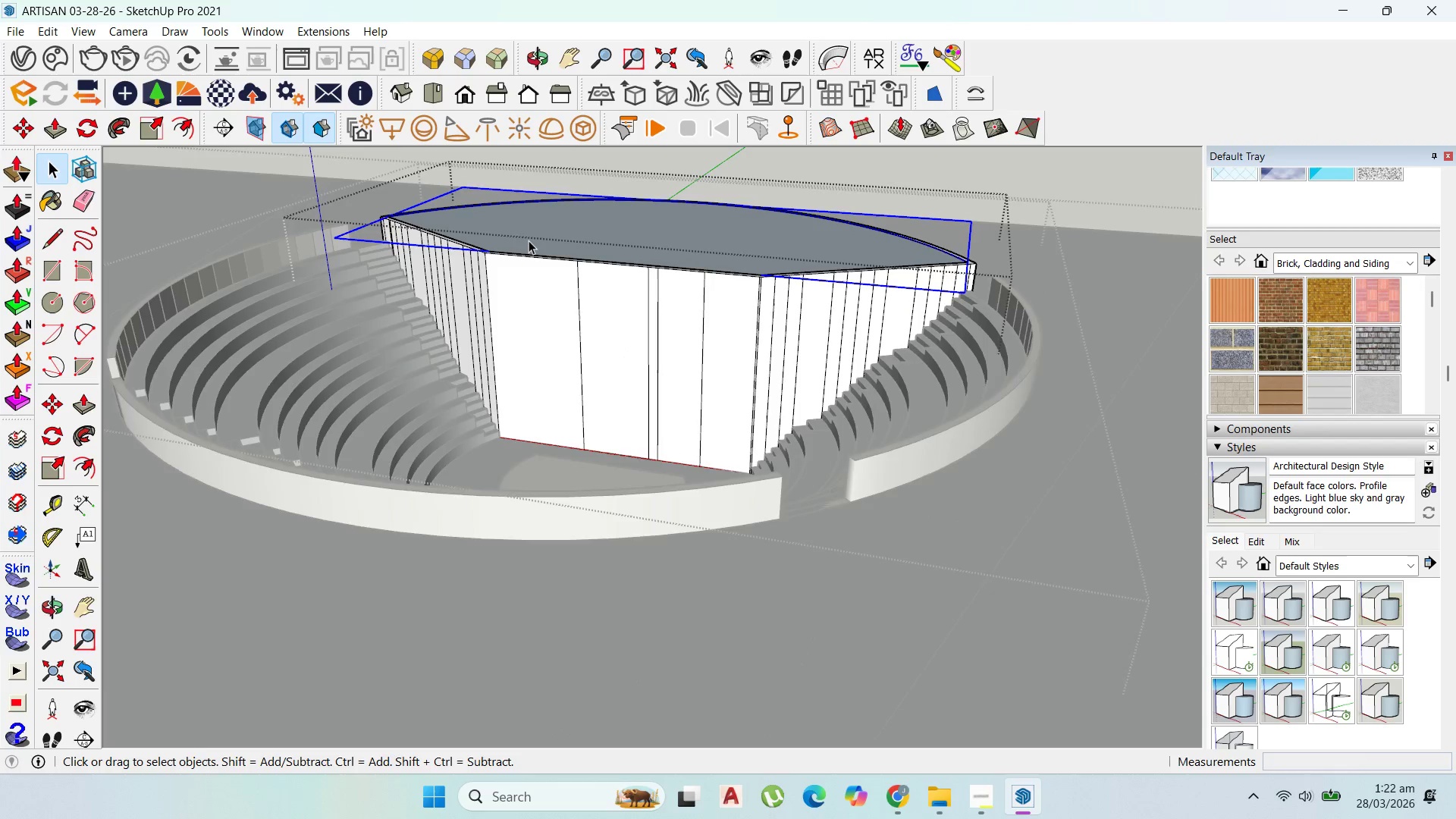 
double_click([545, 236])
 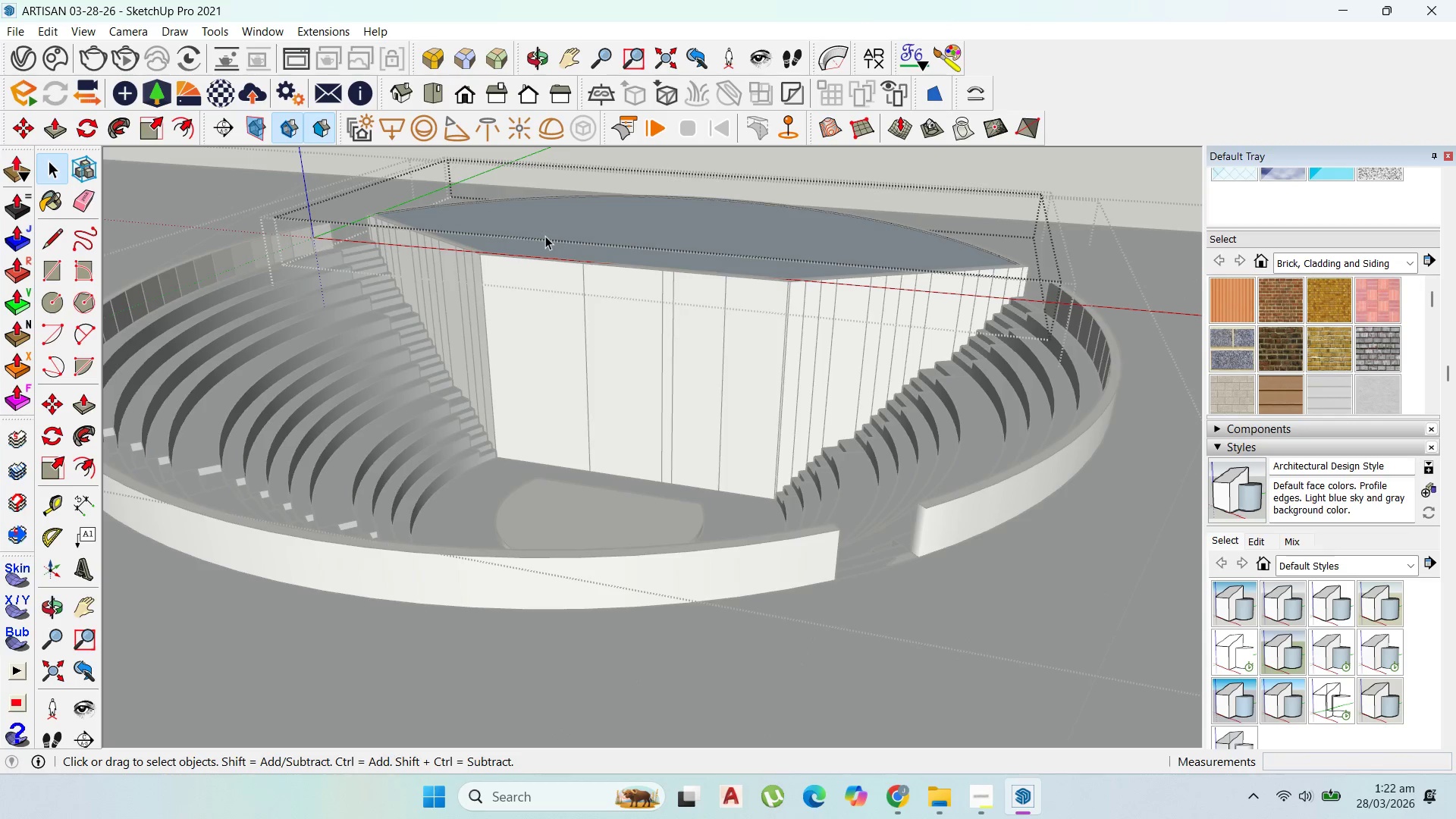 
scroll: coordinate [529, 240], scroll_direction: up, amount: 1.0
 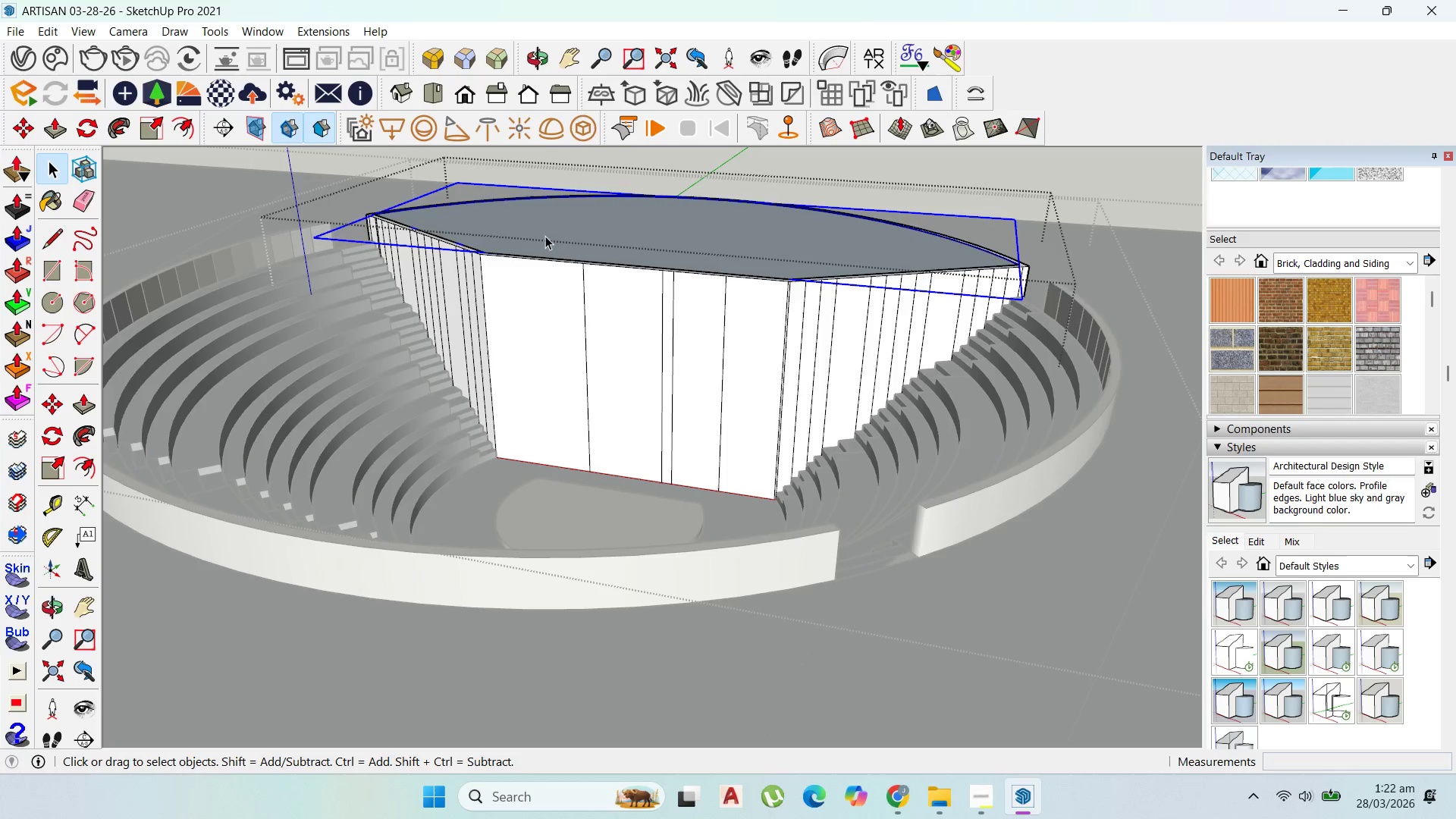 
triple_click([545, 236])
 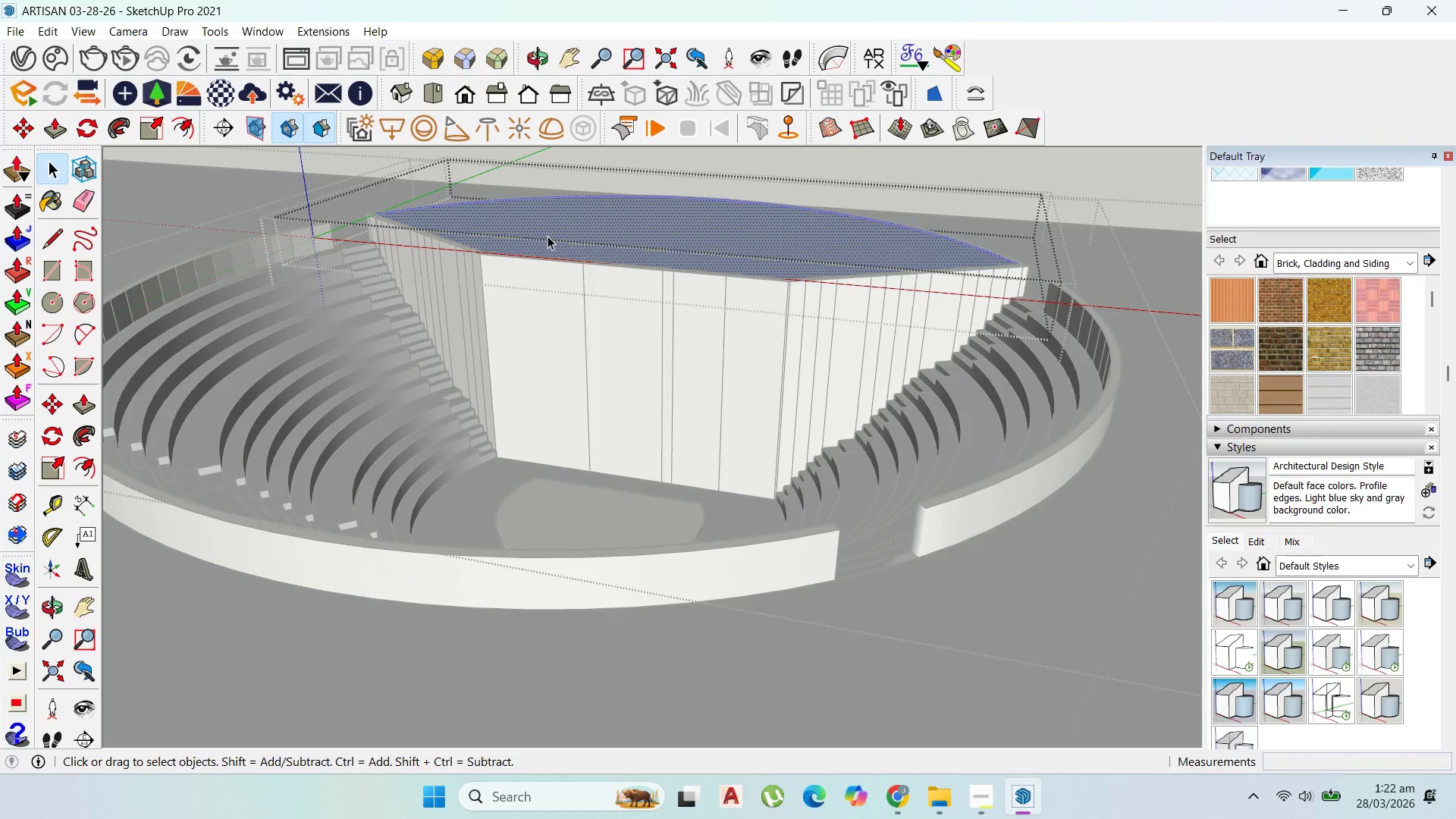 
scroll: coordinate [548, 237], scroll_direction: up, amount: 4.0
 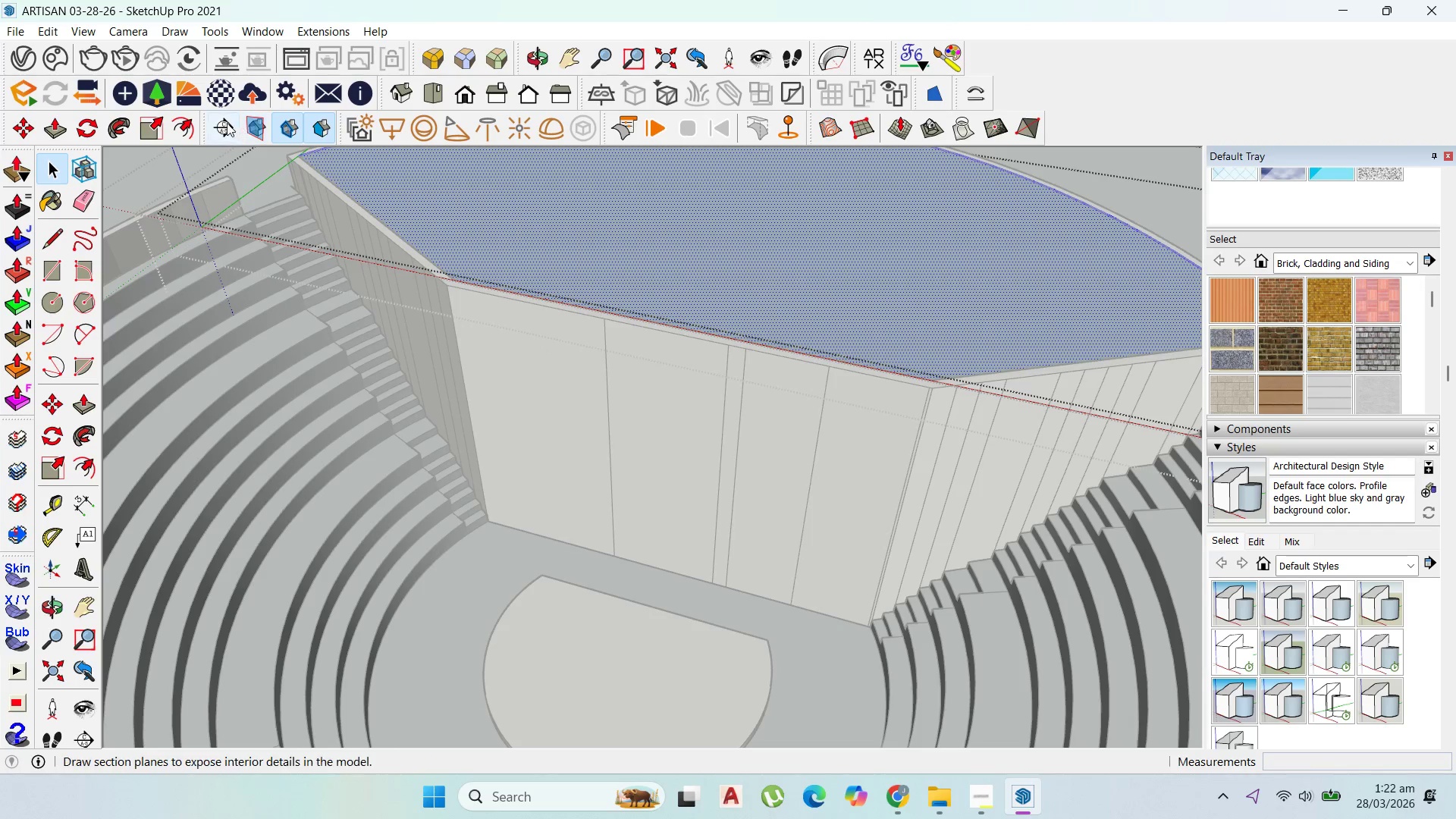 
left_click([181, 122])
 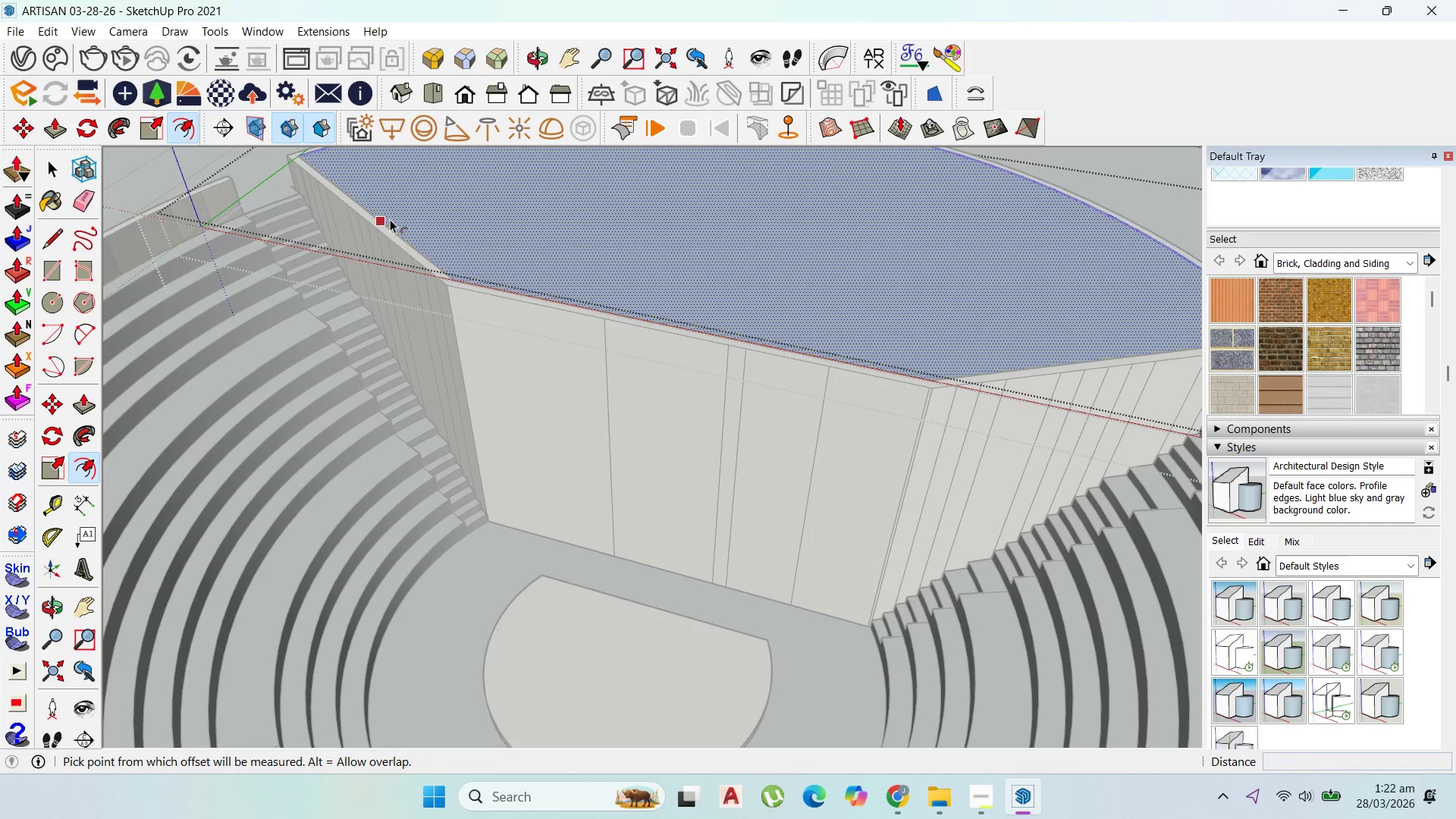 
left_click_drag(start_coordinate=[390, 219], to_coordinate=[367, 231])
 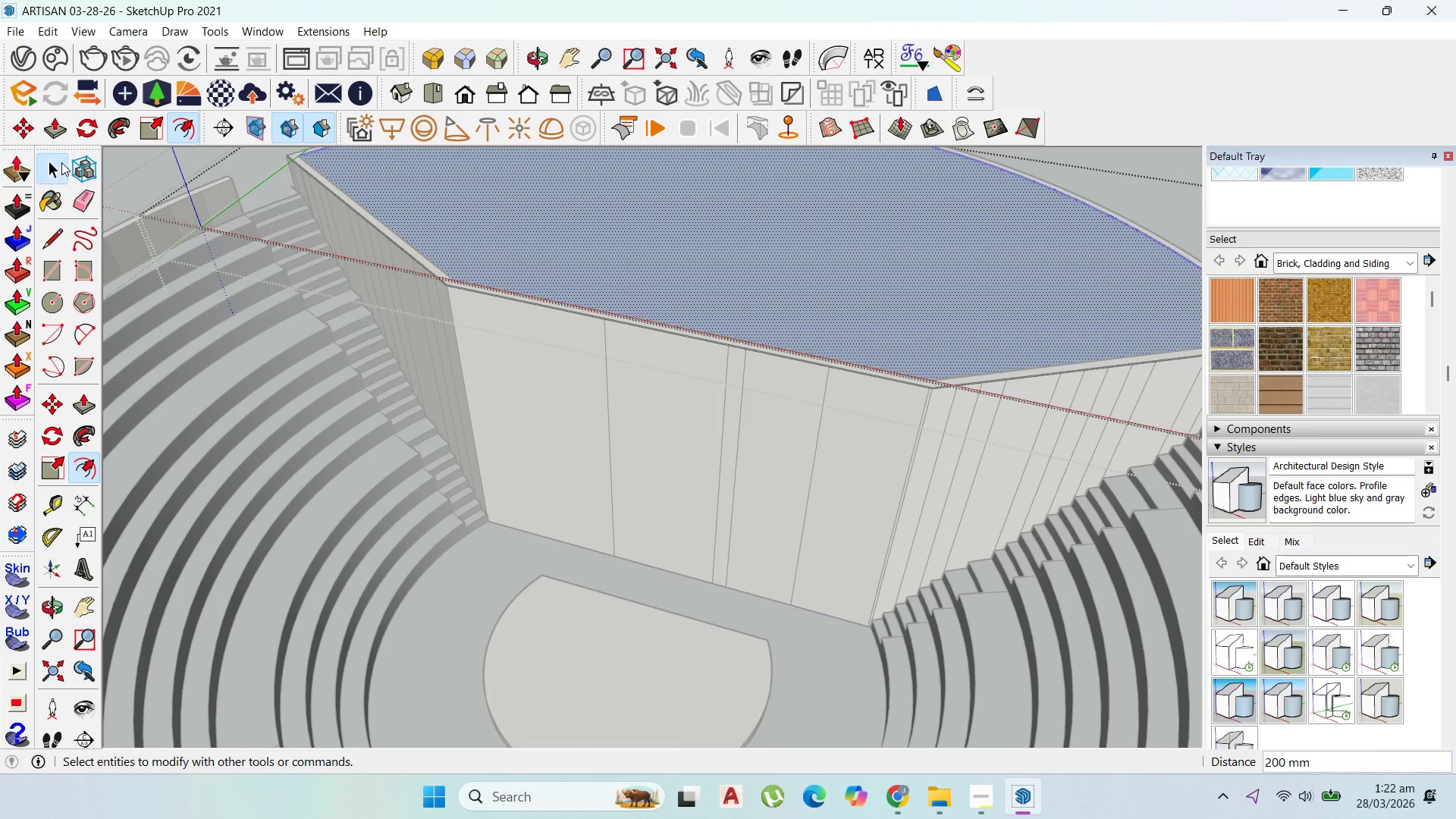 
double_click([611, 213])
 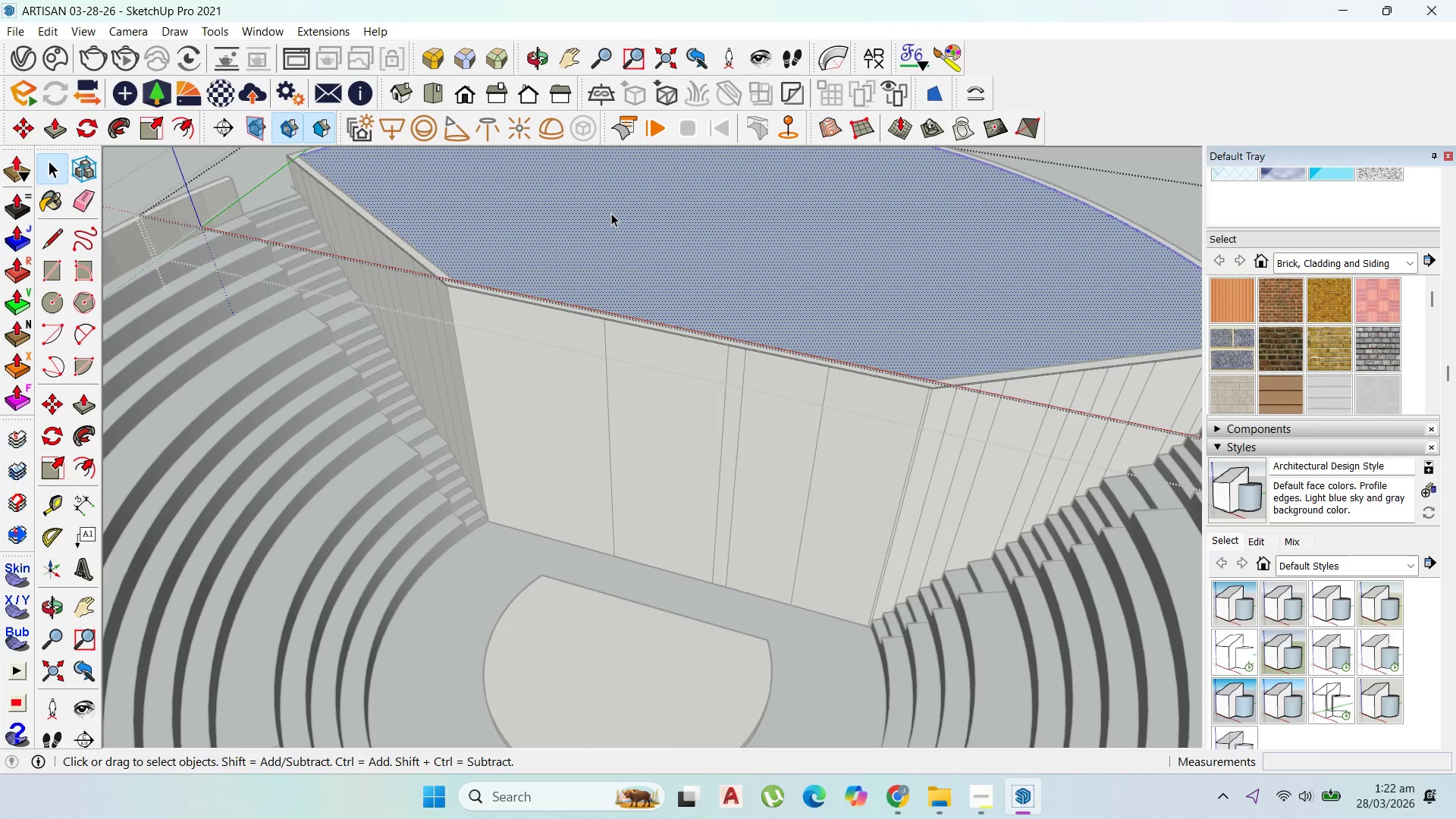 
triple_click([611, 213])
 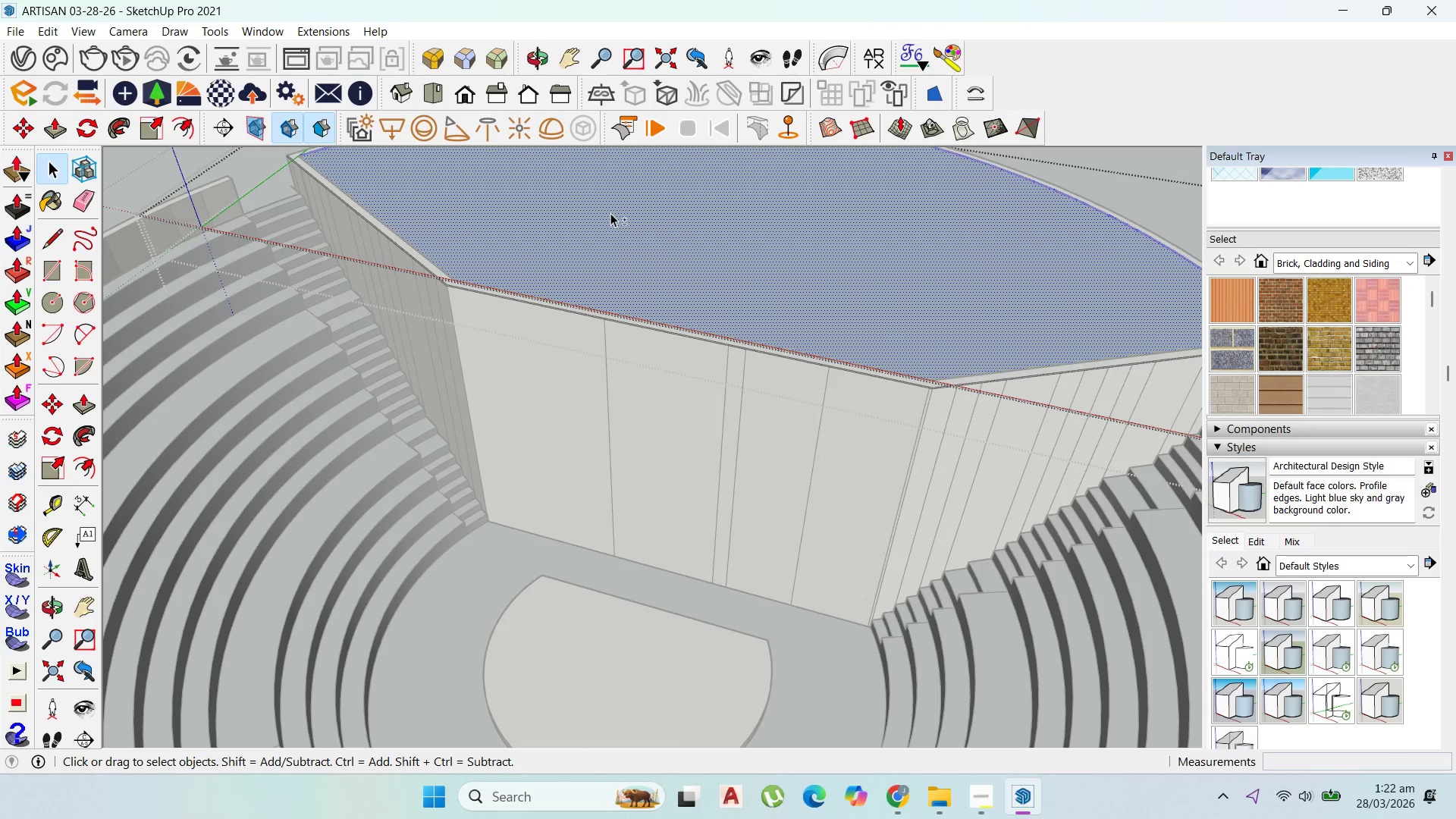 
hold_key(key=ShiftLeft, duration=0.53)
left_click([610, 213])
 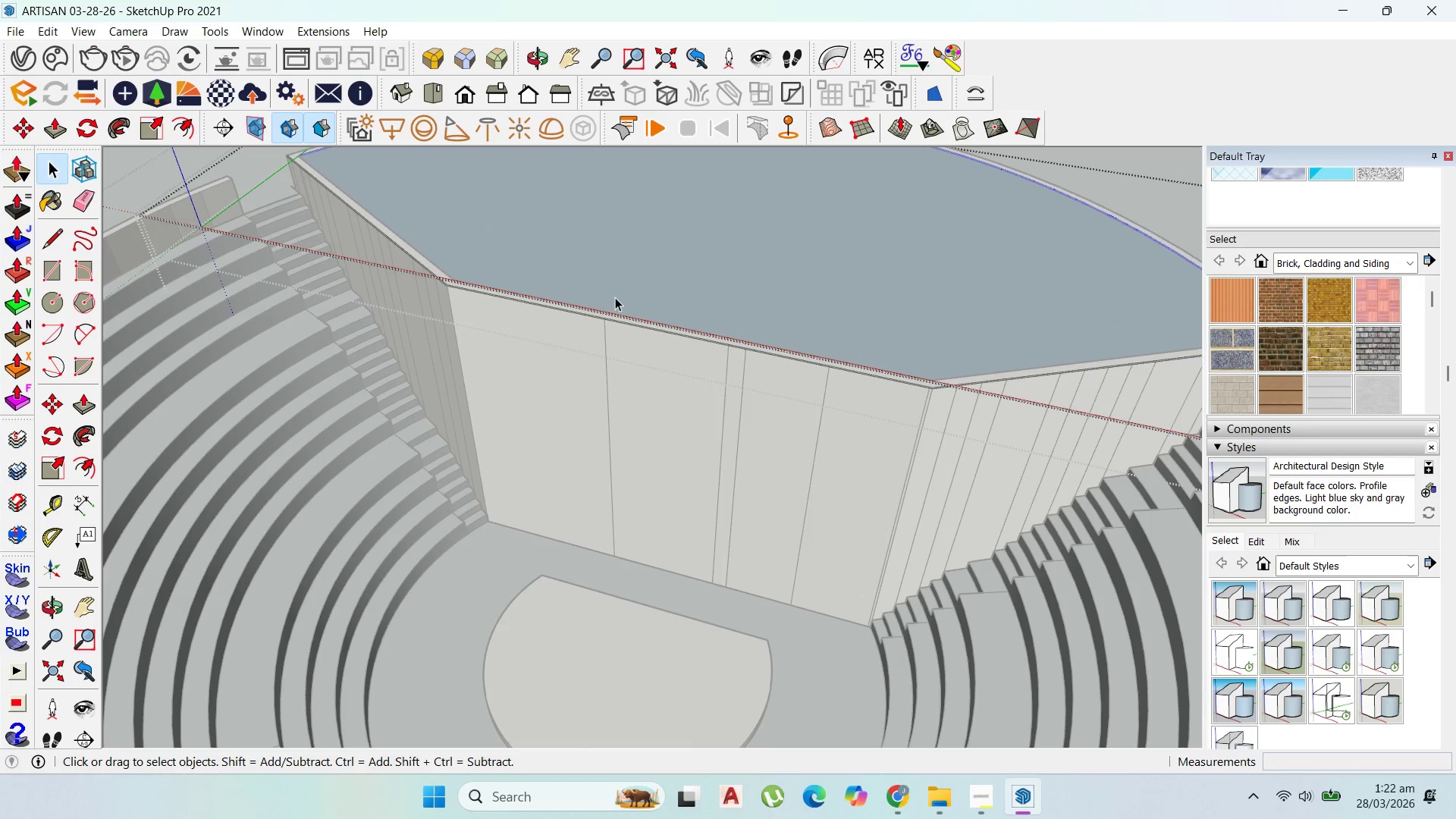 
type([Delete]P300)
 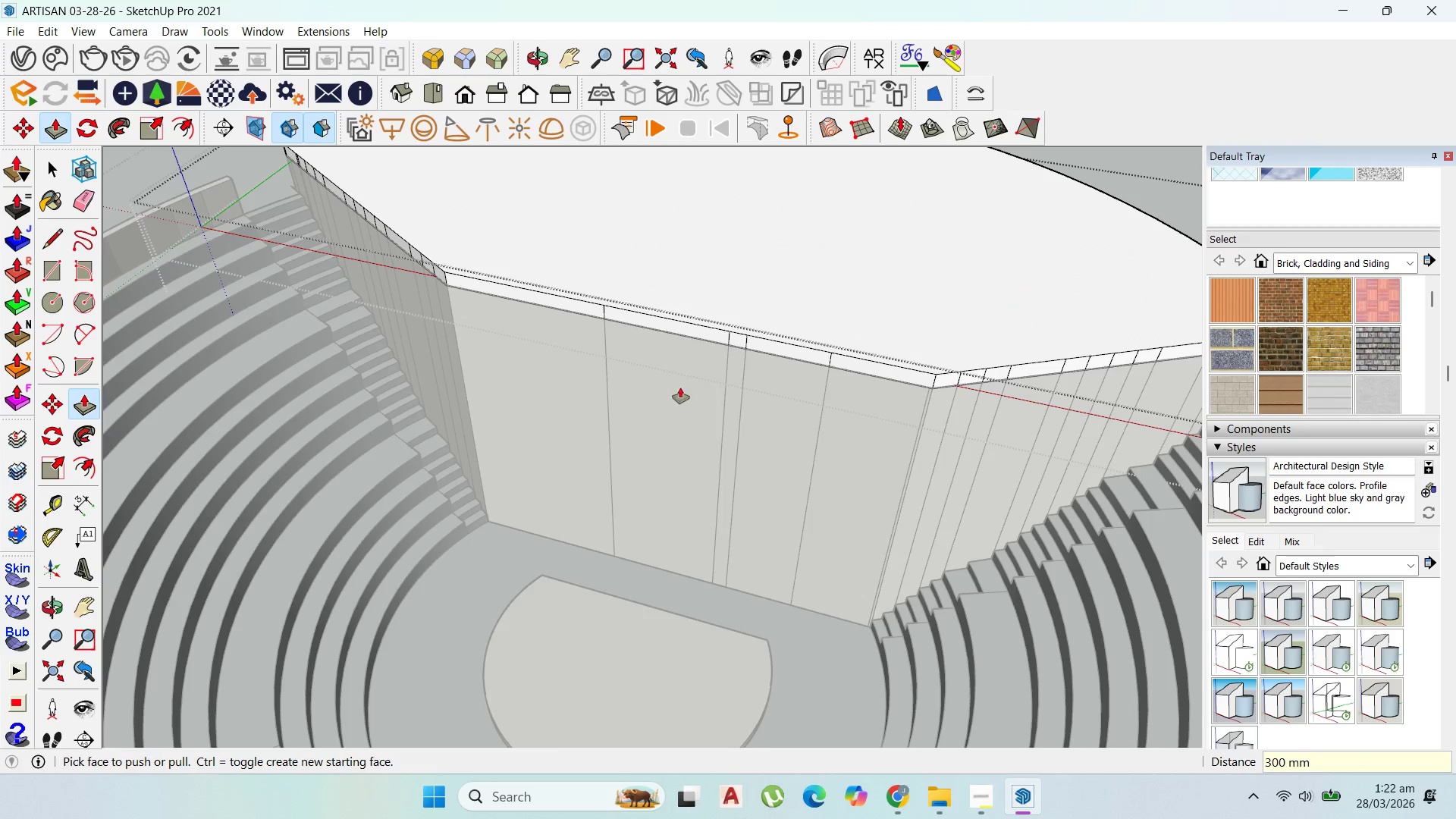 
left_click_drag(start_coordinate=[626, 290], to_coordinate=[617, 255])
 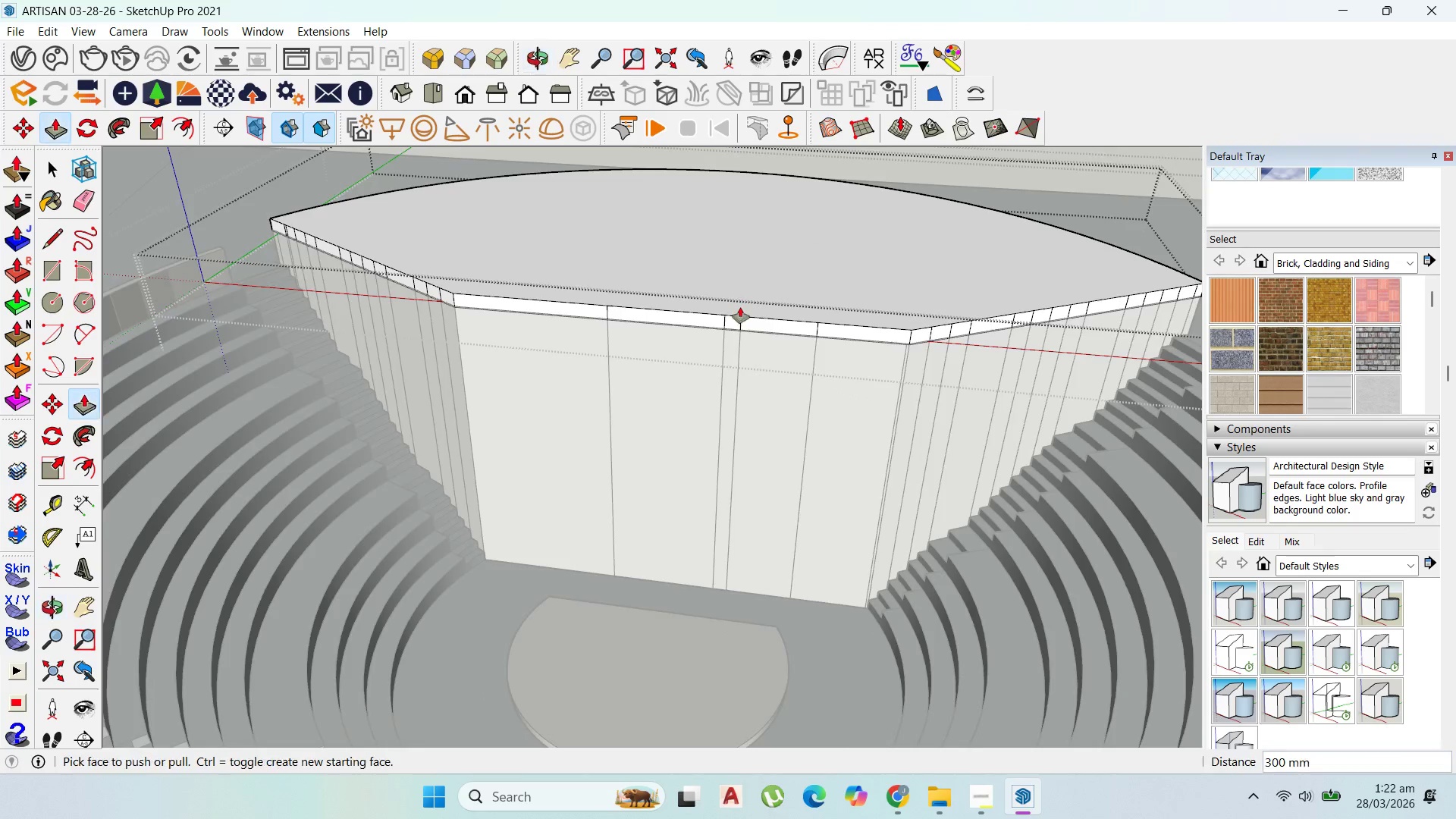 
key(Enter)
 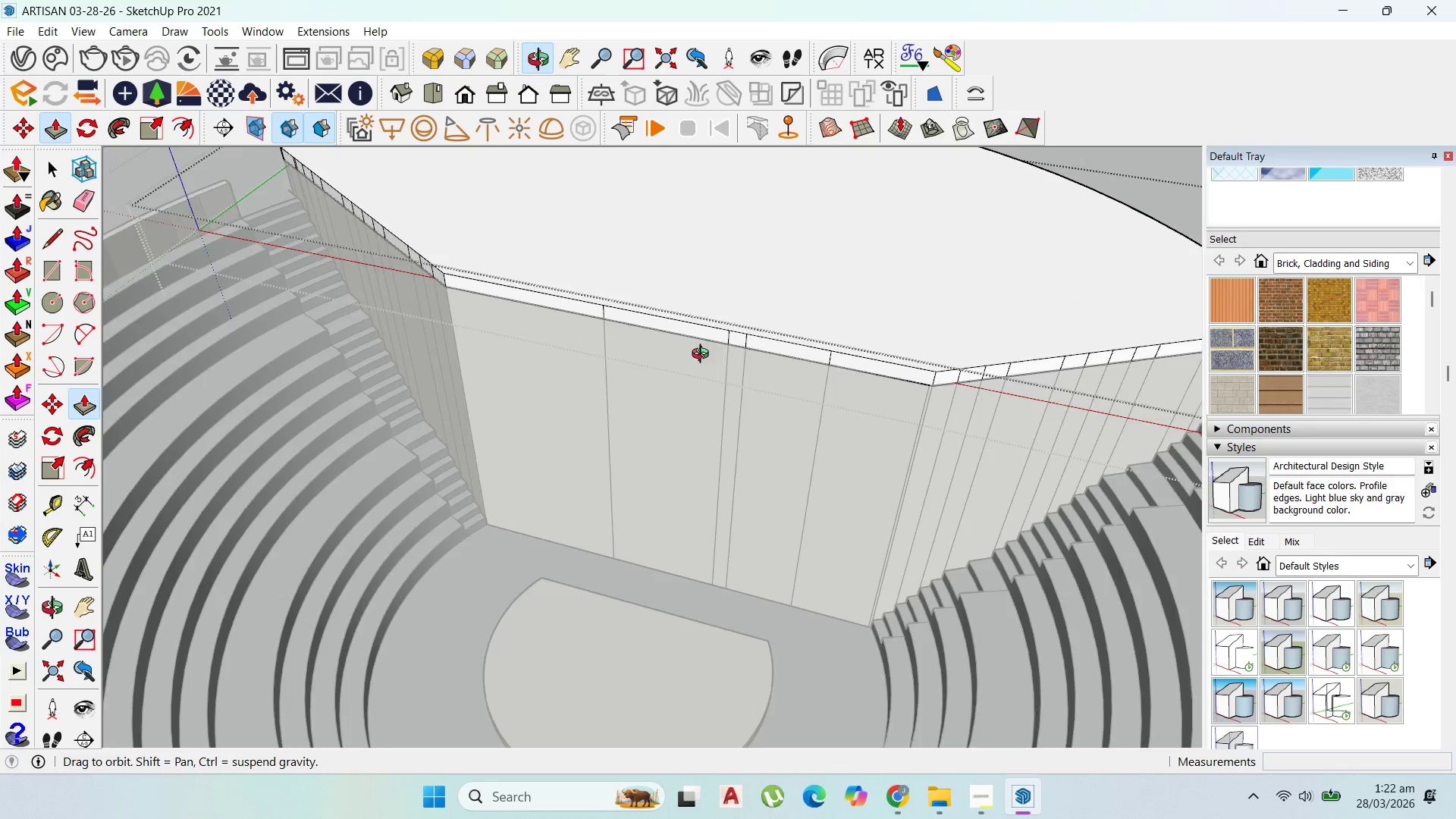 
scroll: coordinate [739, 306], scroll_direction: down, amount: 3.0
 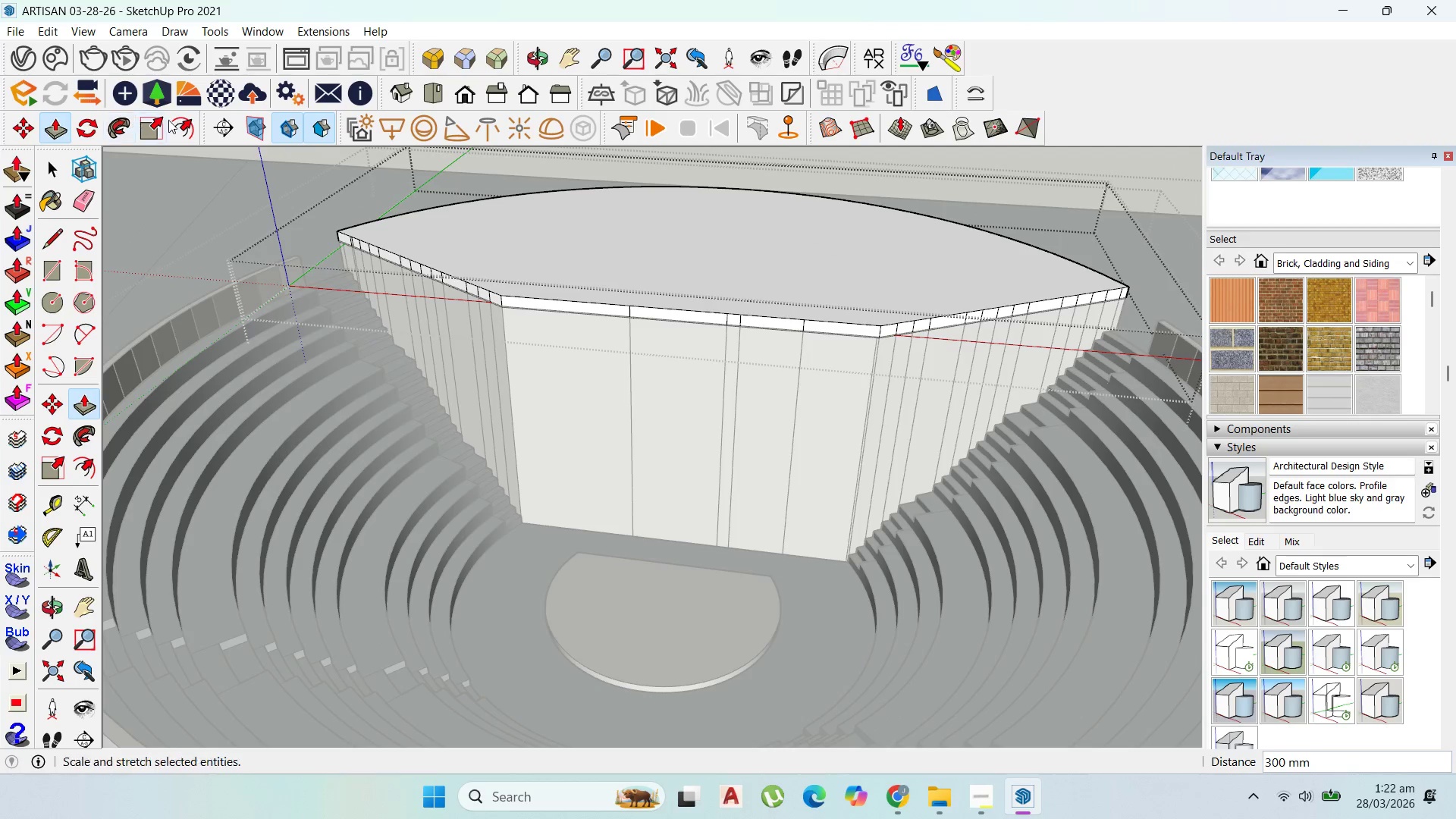 
left_click([189, 119])
 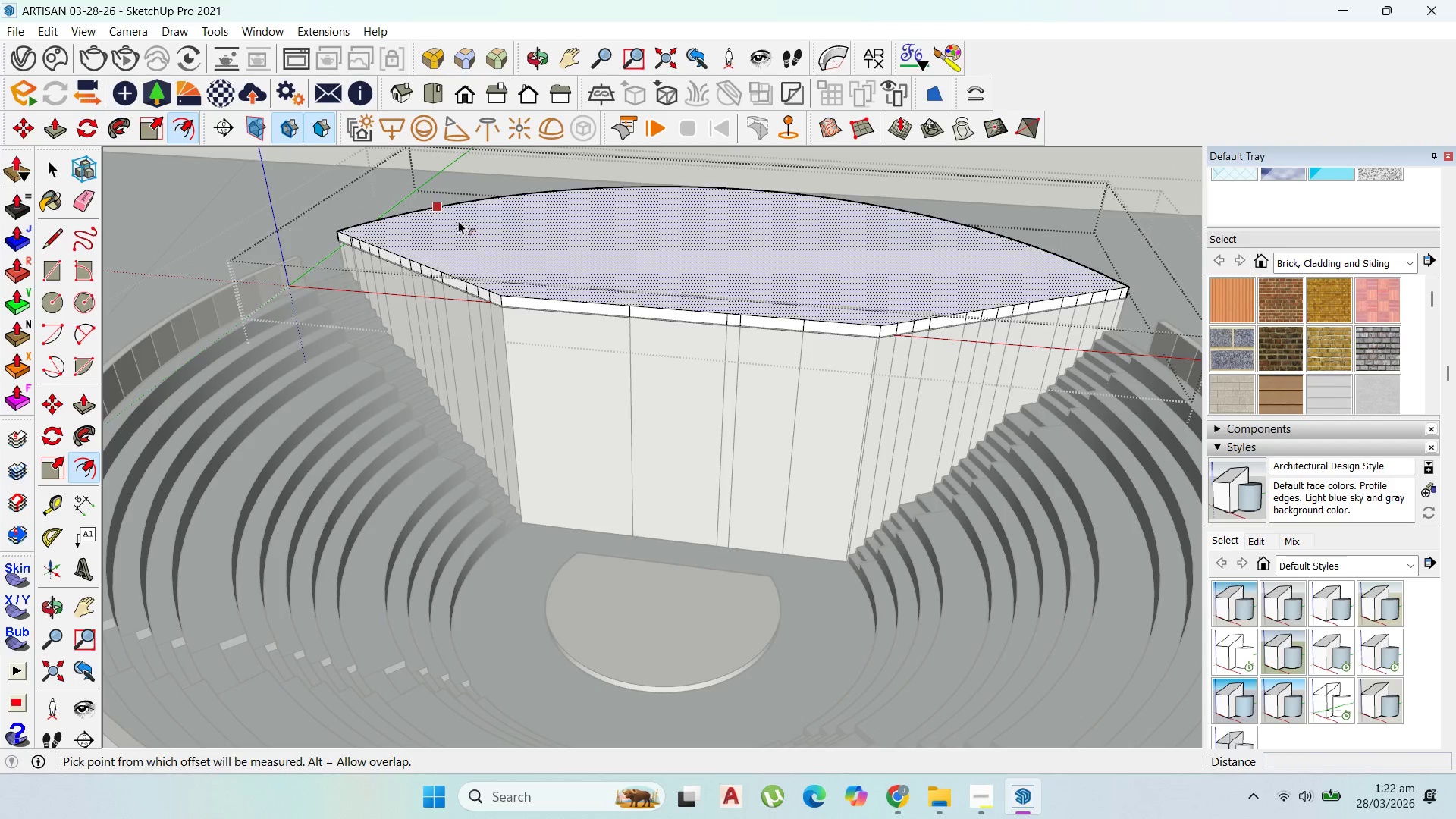 
left_click_drag(start_coordinate=[450, 213], to_coordinate=[327, 268])
 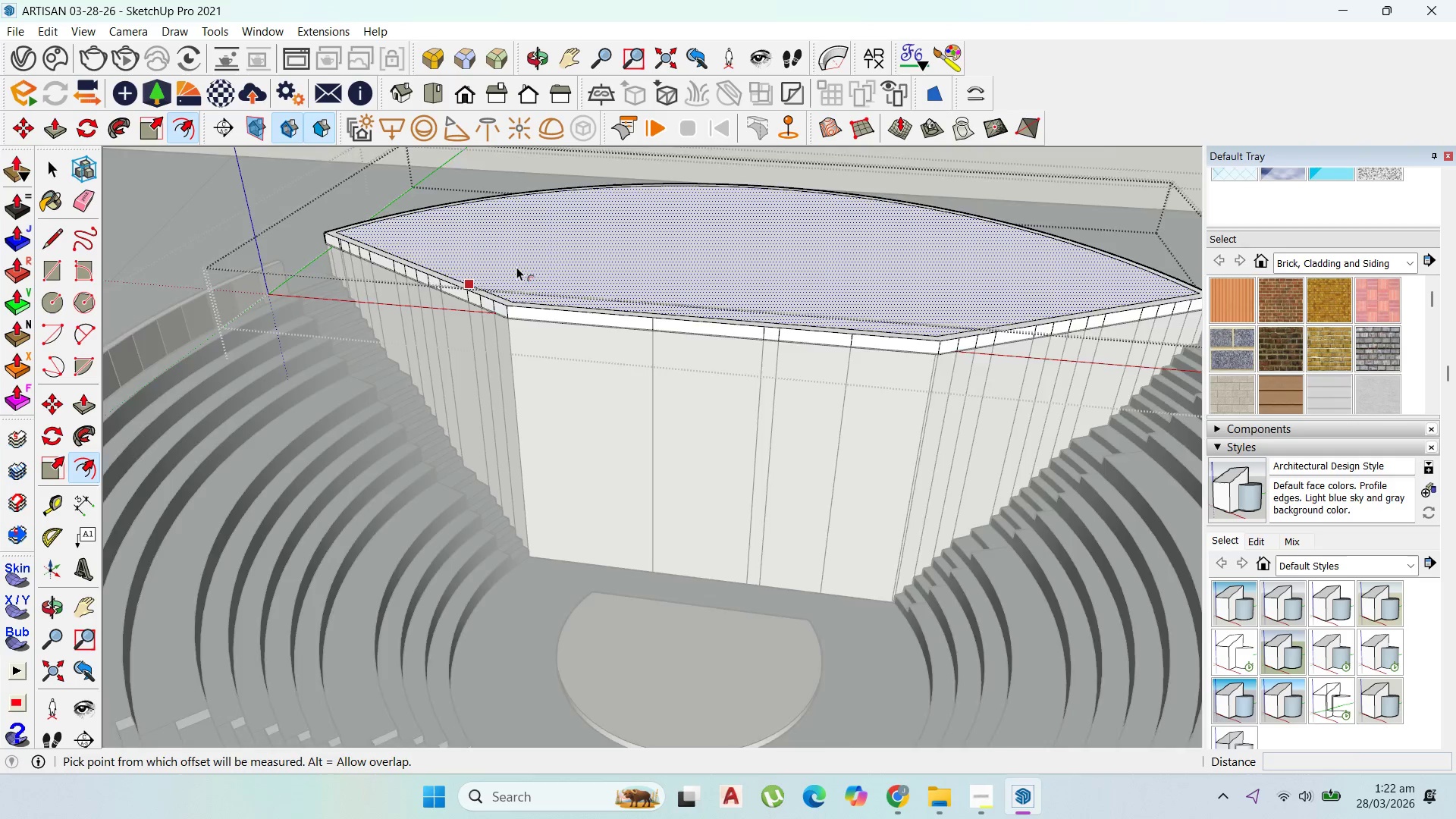 
scroll: coordinate [518, 267], scroll_direction: up, amount: 3.0
 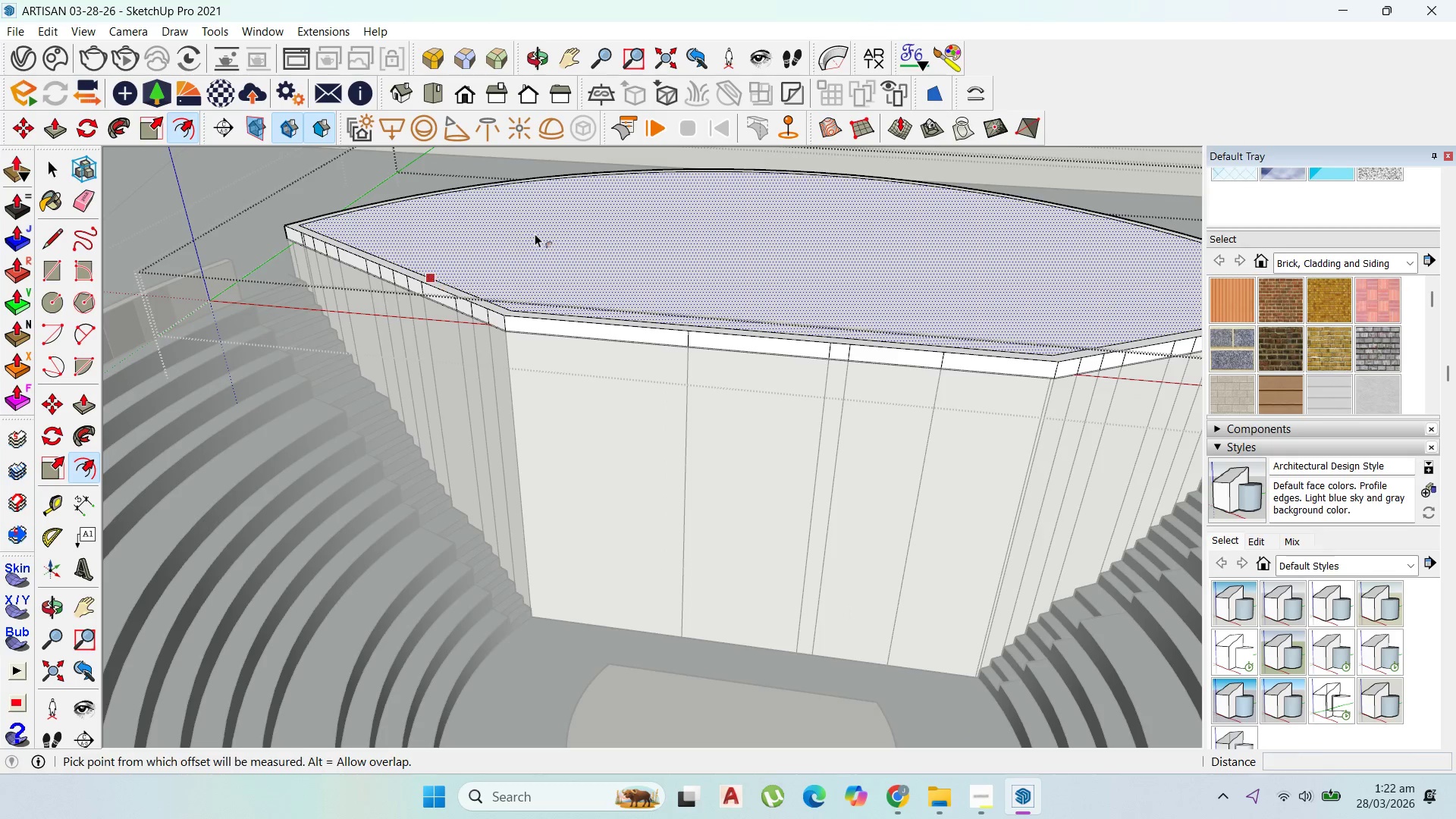 
left_click_drag(start_coordinate=[543, 243], to_coordinate=[544, 253])
 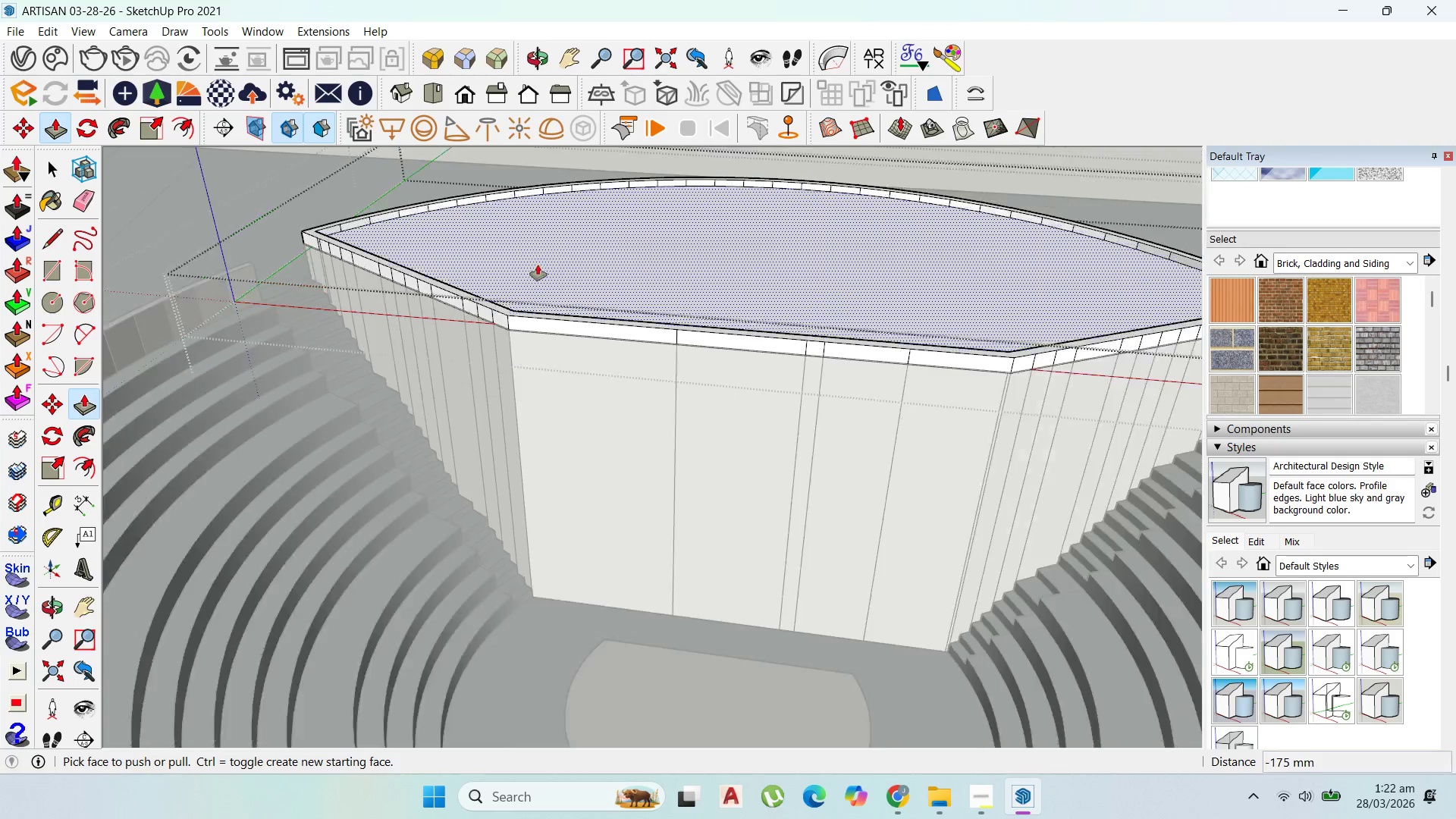 
scroll: coordinate [538, 234], scroll_direction: up, amount: 2.0
 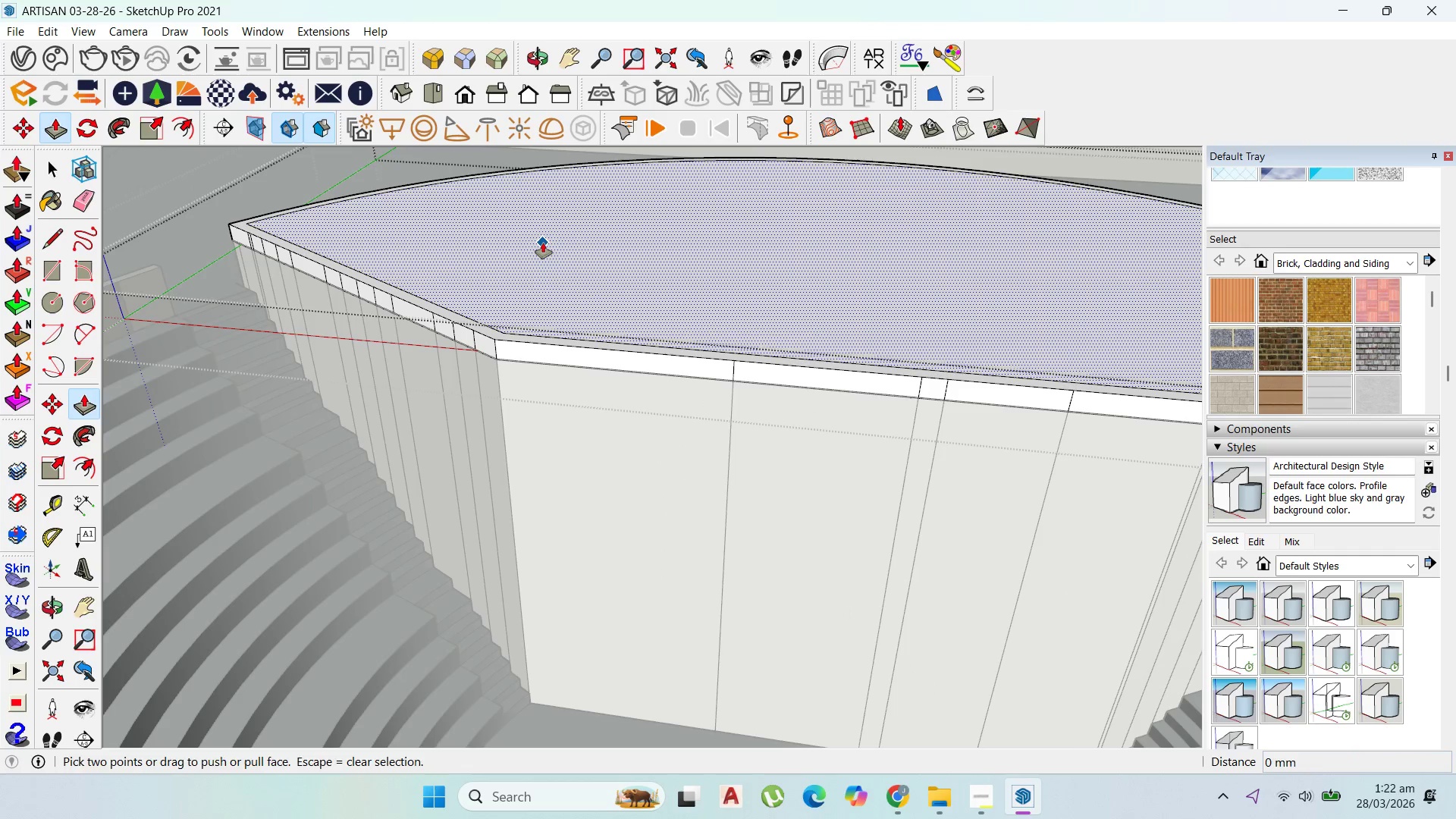 
scroll: coordinate [540, 275], scroll_direction: down, amount: 6.0
 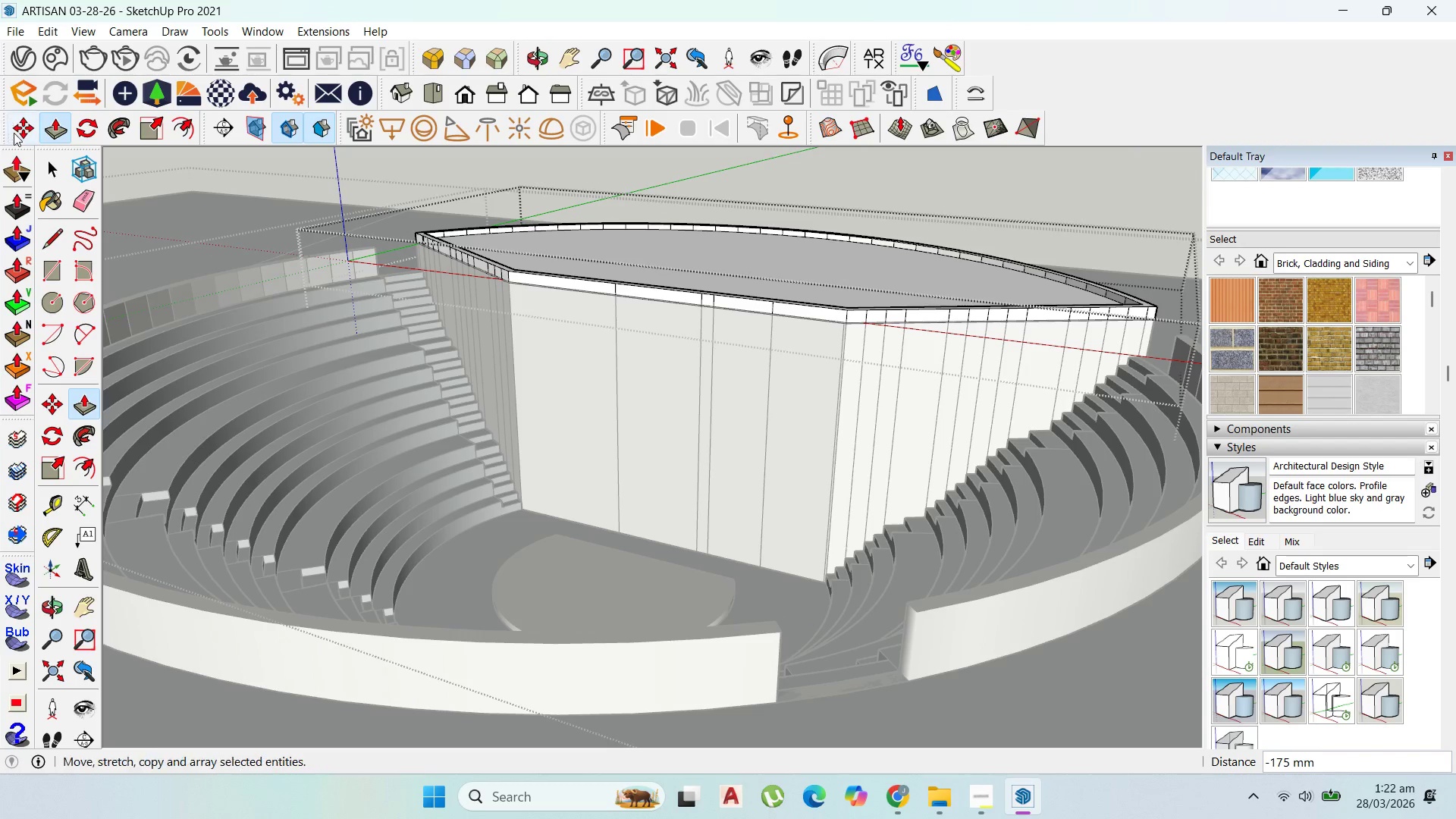 
left_click([44, 162])
 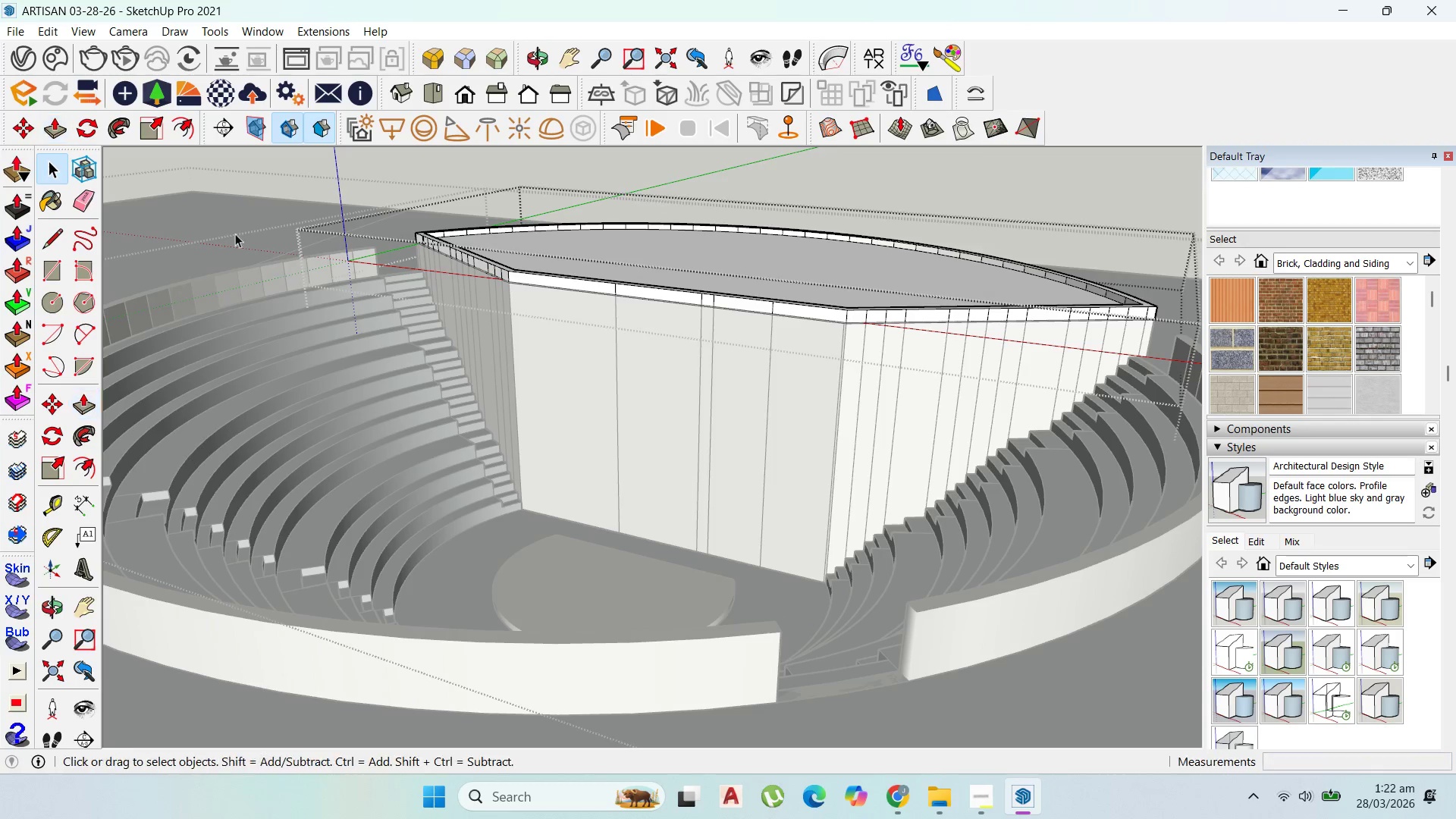 
key(Escape)
 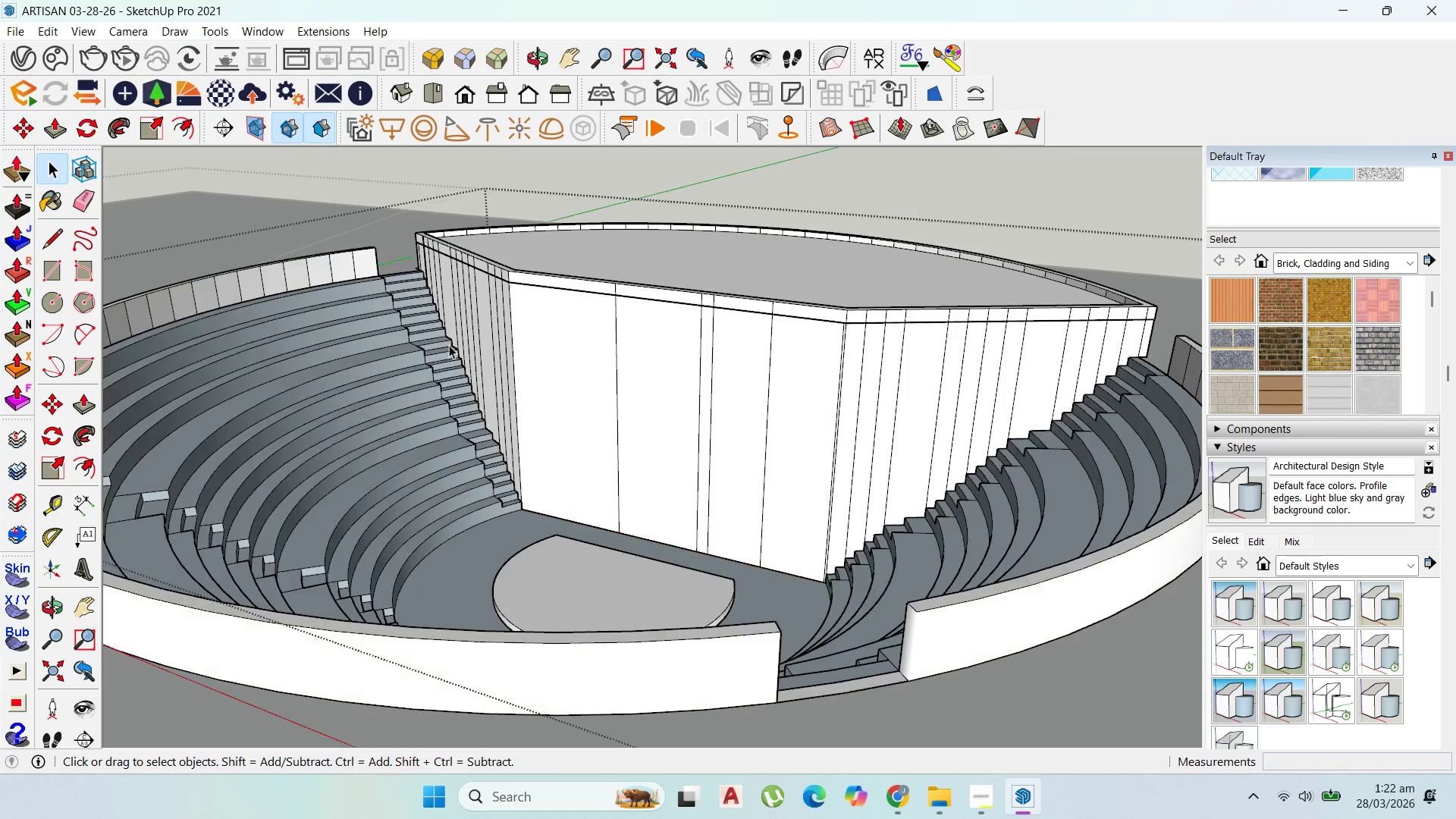 
key(Escape)
 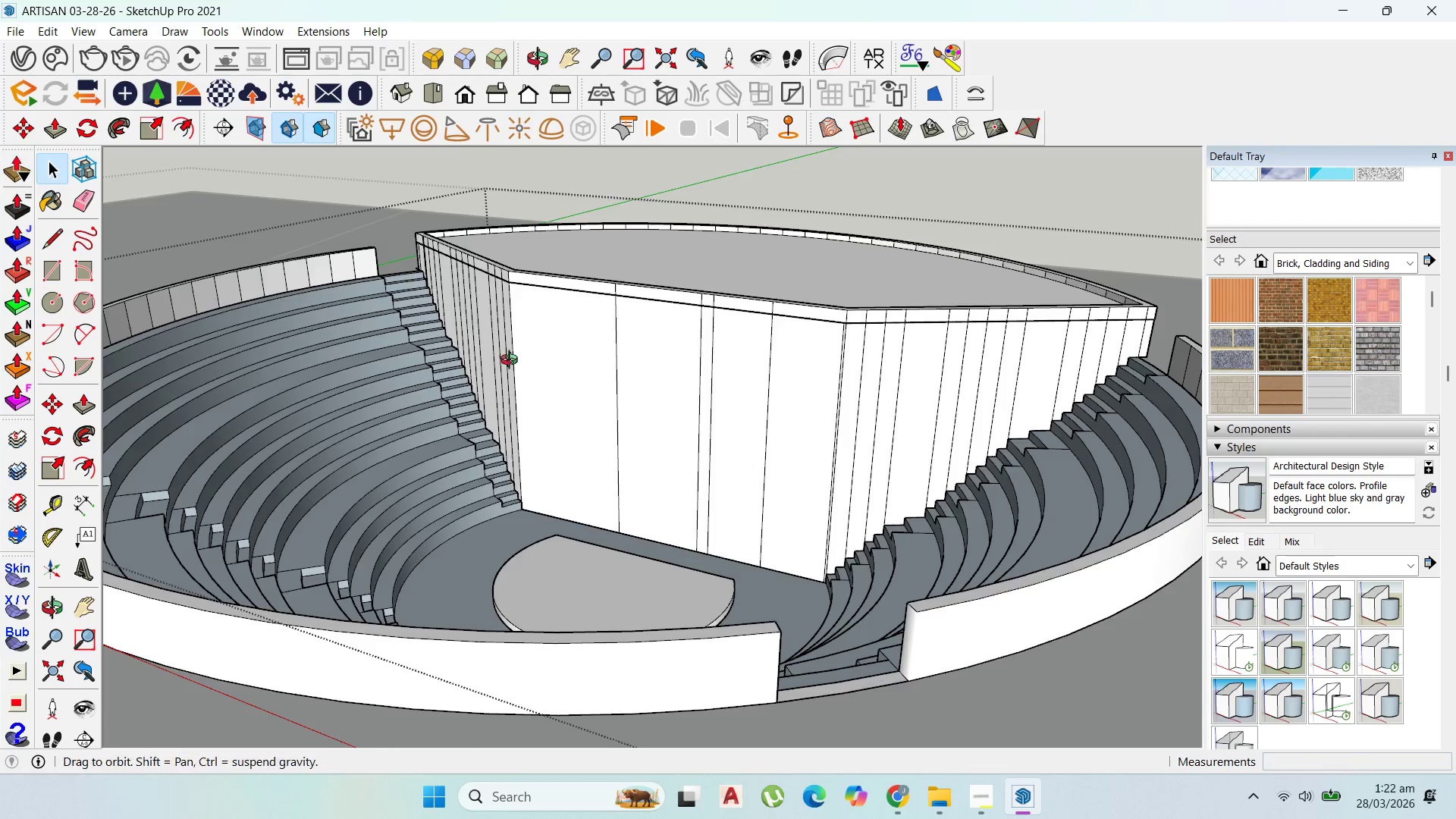 
key(Escape)
 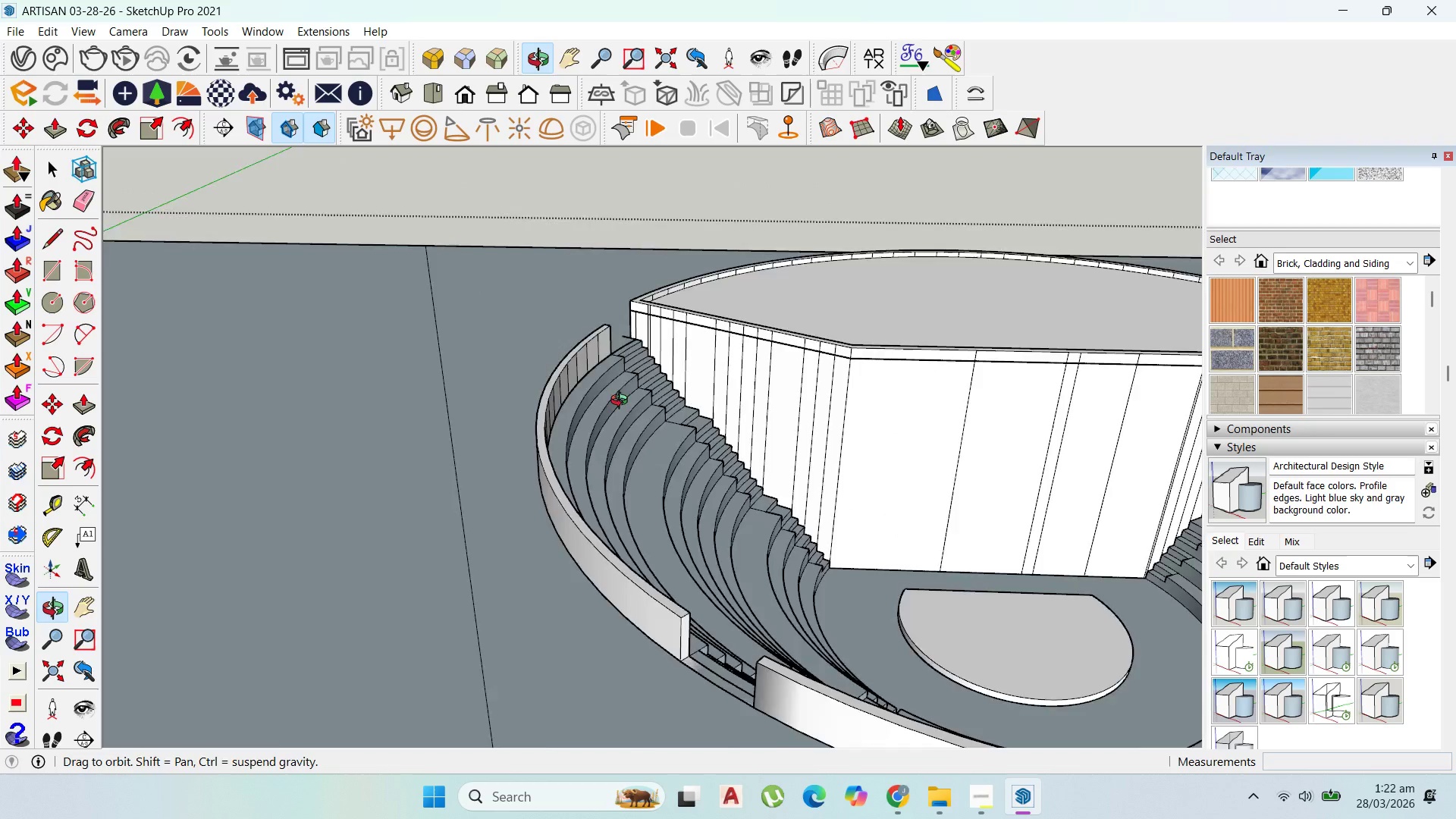 
scroll: coordinate [628, 528], scroll_direction: up, amount: 2.0
 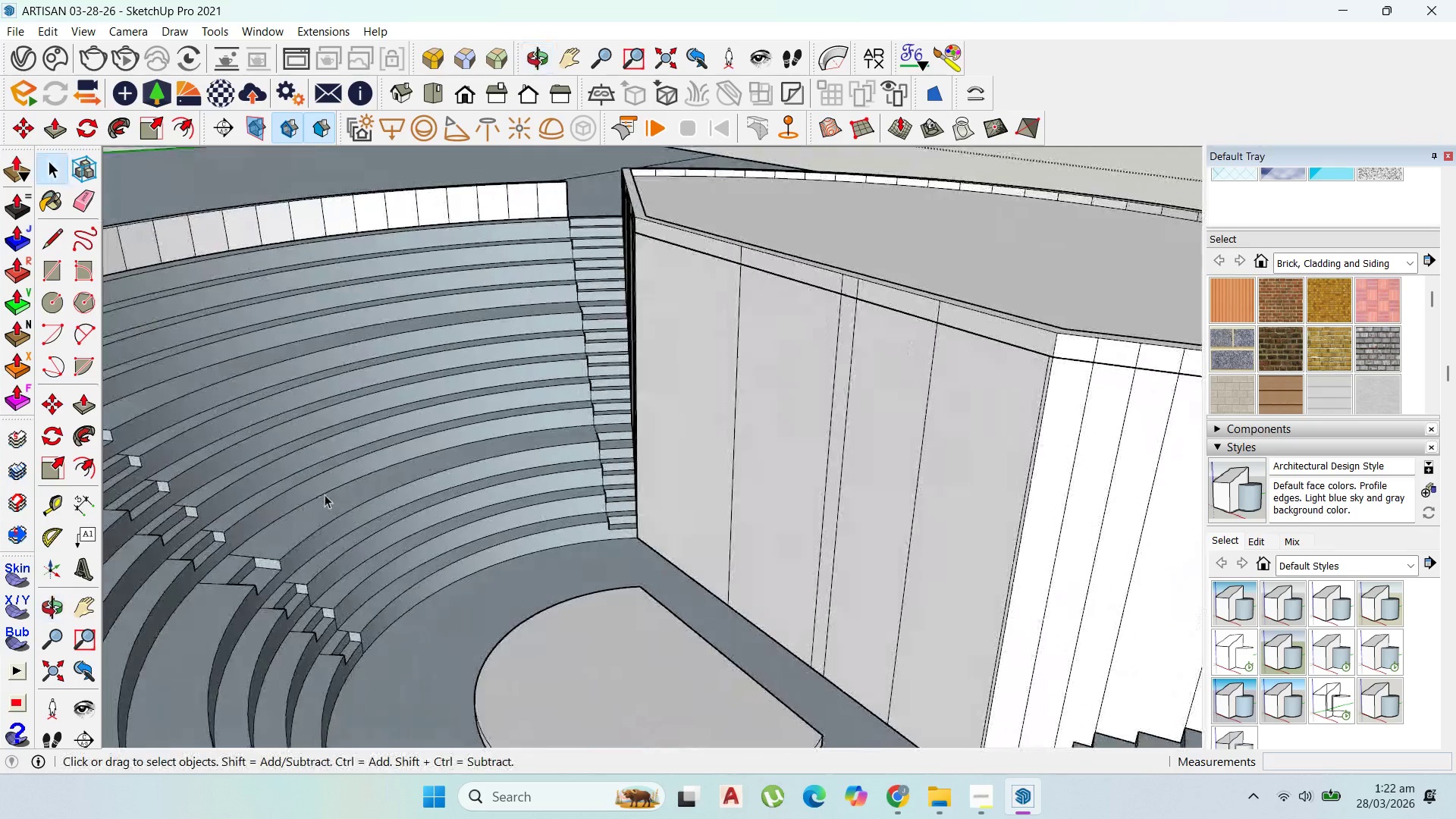 
scroll: coordinate [667, 527], scroll_direction: down, amount: 10.0
 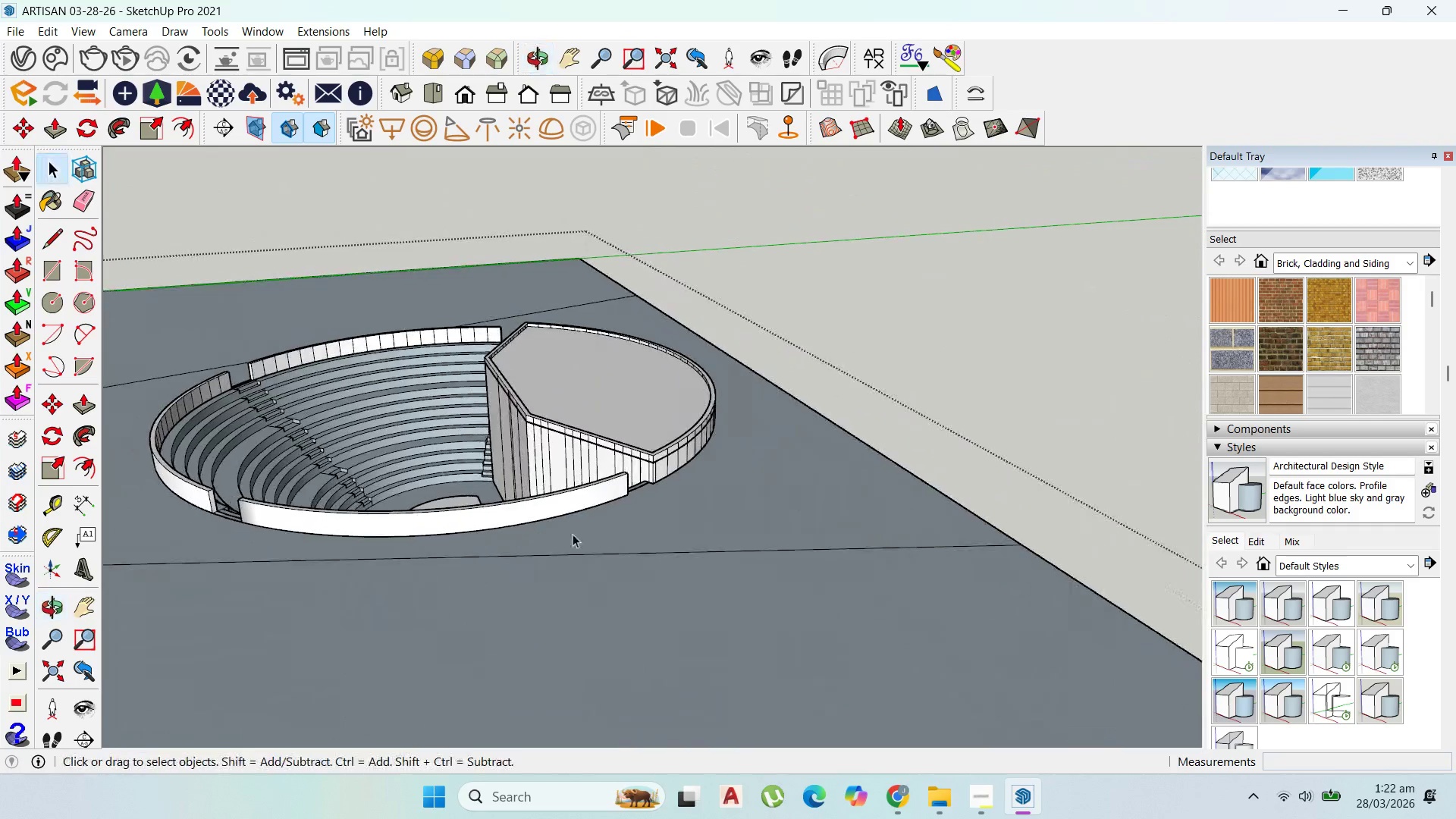 
scroll: coordinate [469, 454], scroll_direction: up, amount: 6.0
 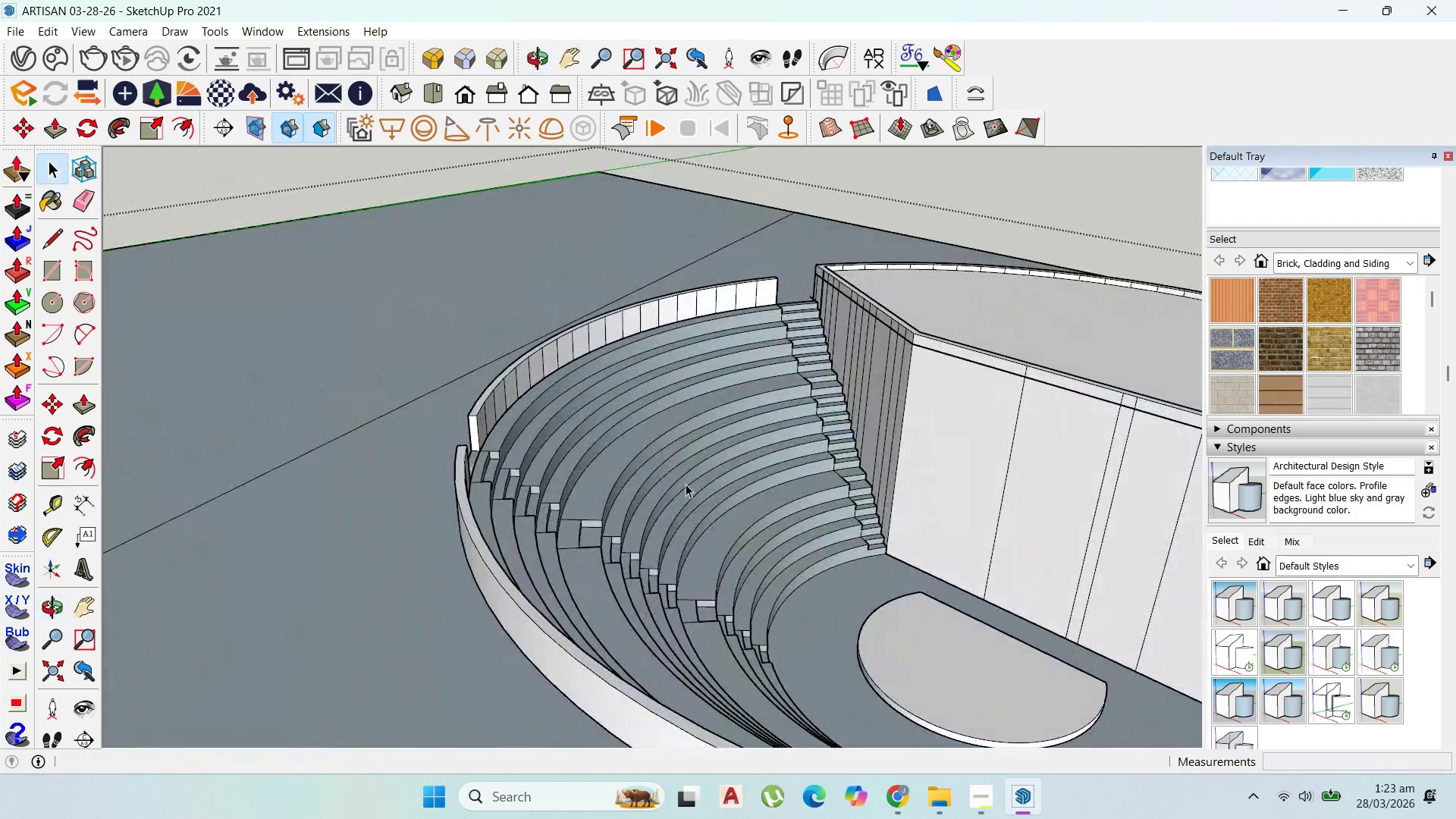 
scroll: coordinate [716, 375], scroll_direction: down, amount: 15.0
 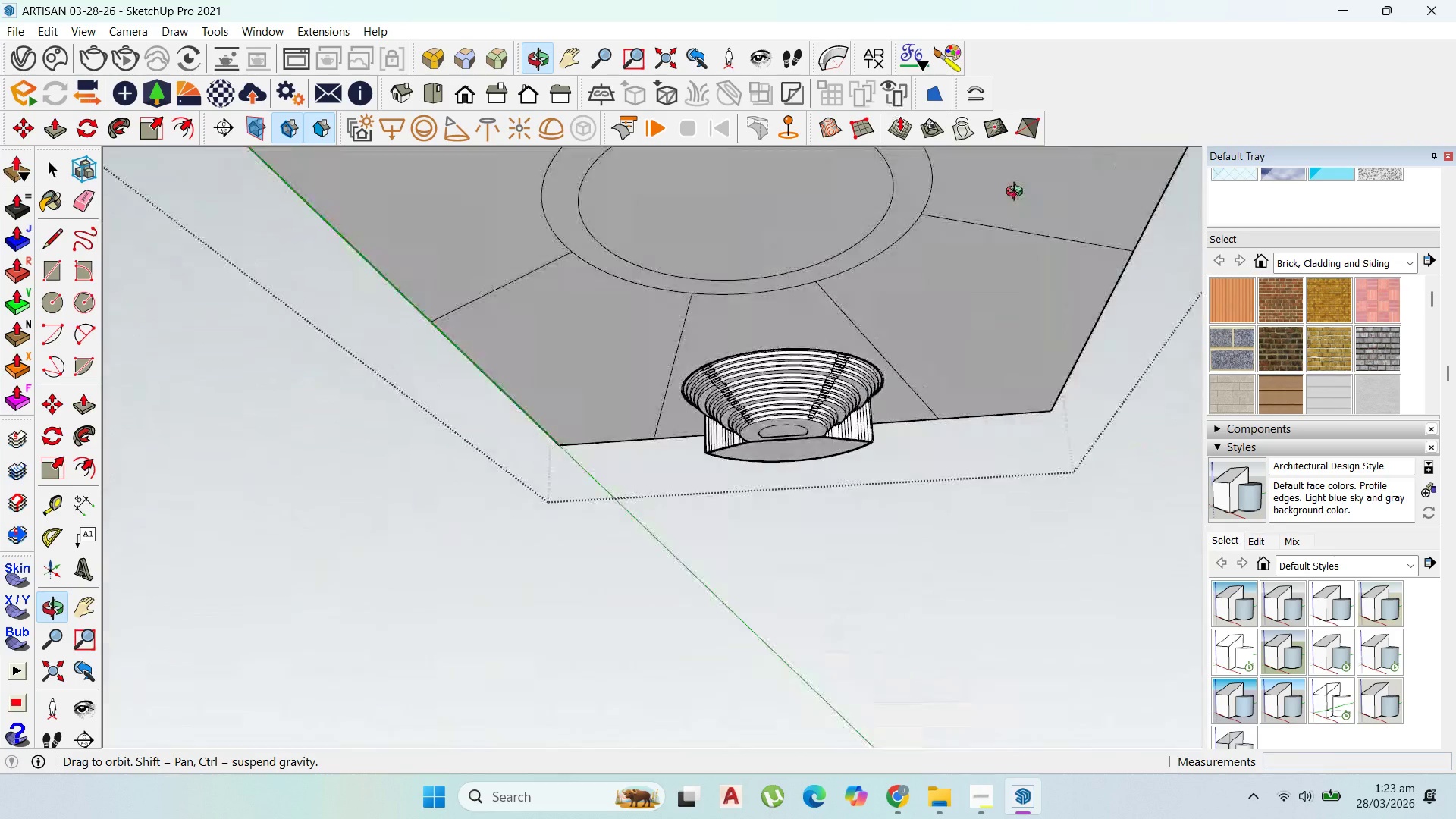 
scroll: coordinate [871, 541], scroll_direction: up, amount: 13.0
 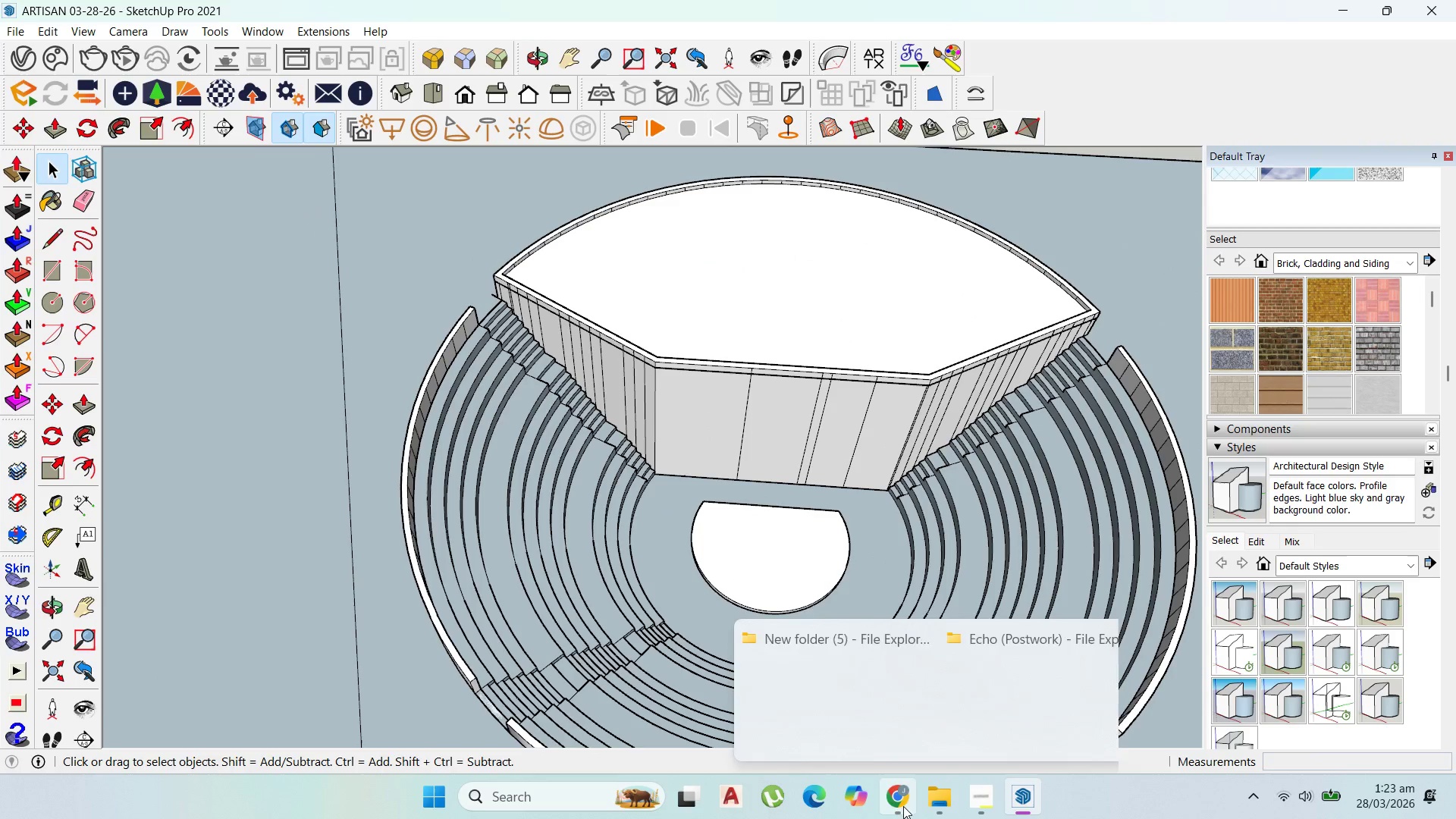 
left_click([902, 806])
 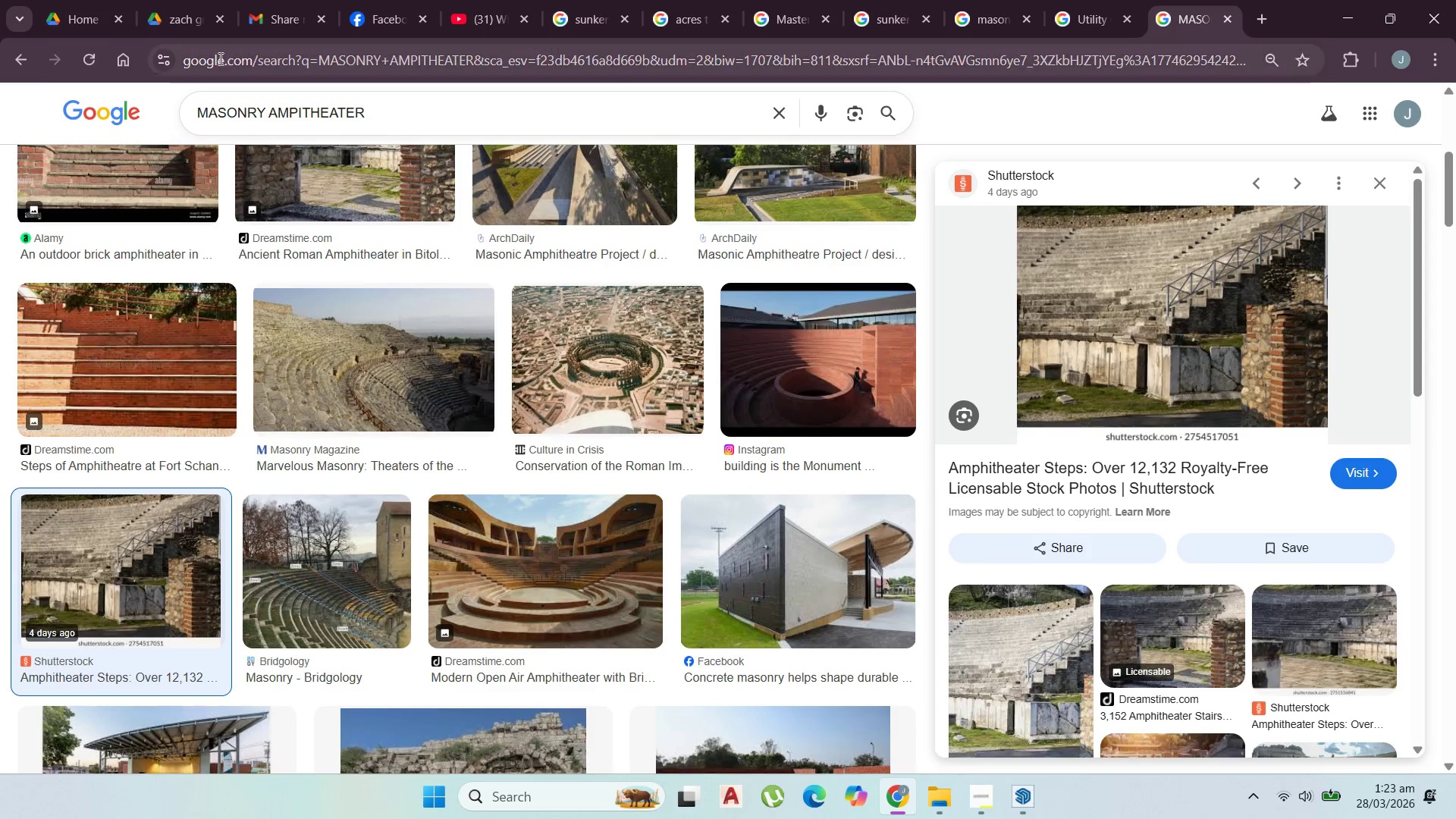 
wait(5.27)
 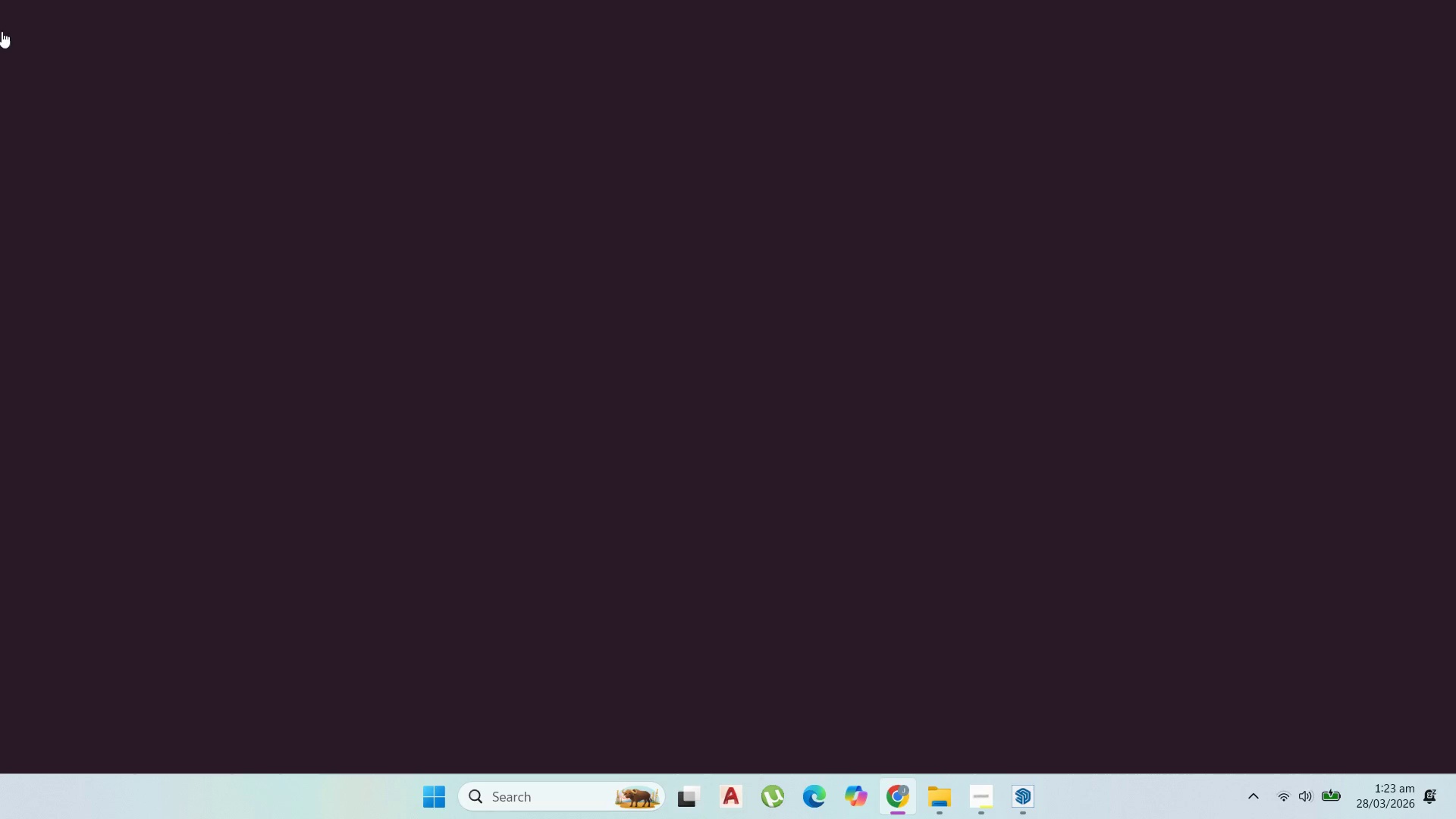 
left_click_drag(start_coordinate=[395, 108], to_coordinate=[0, 123])
 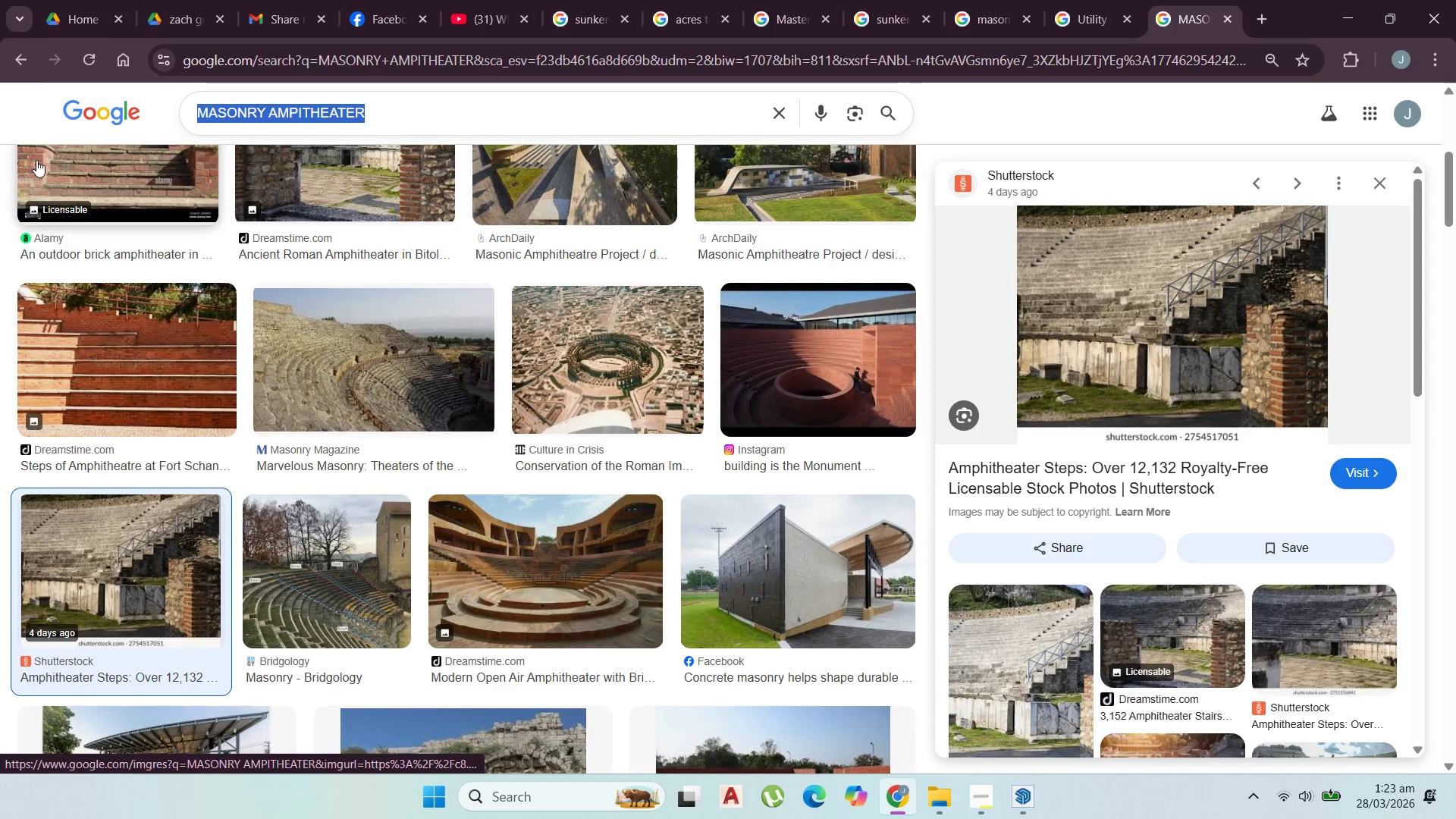 
type(SUN)
 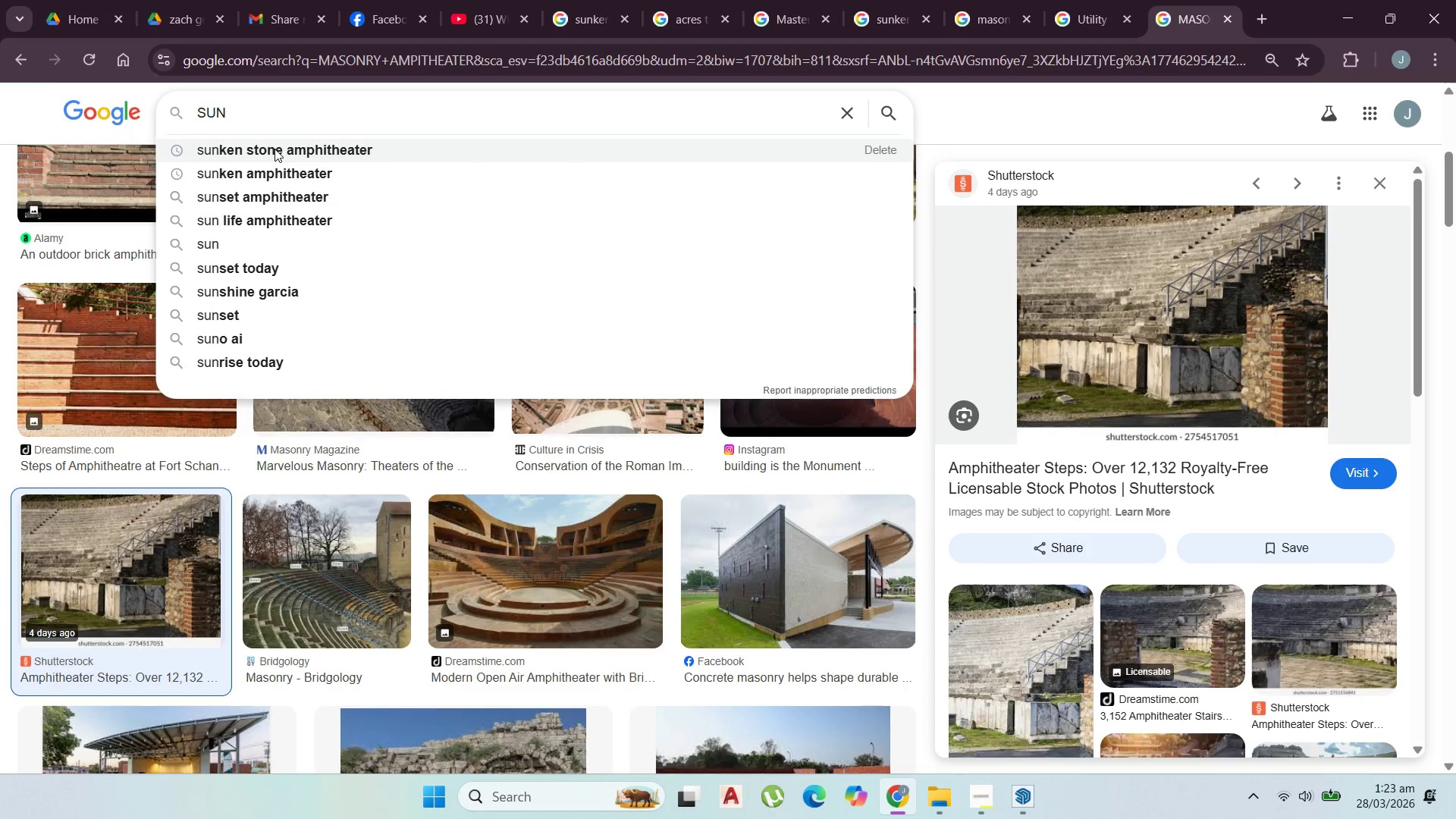 
left_click([273, 148])
 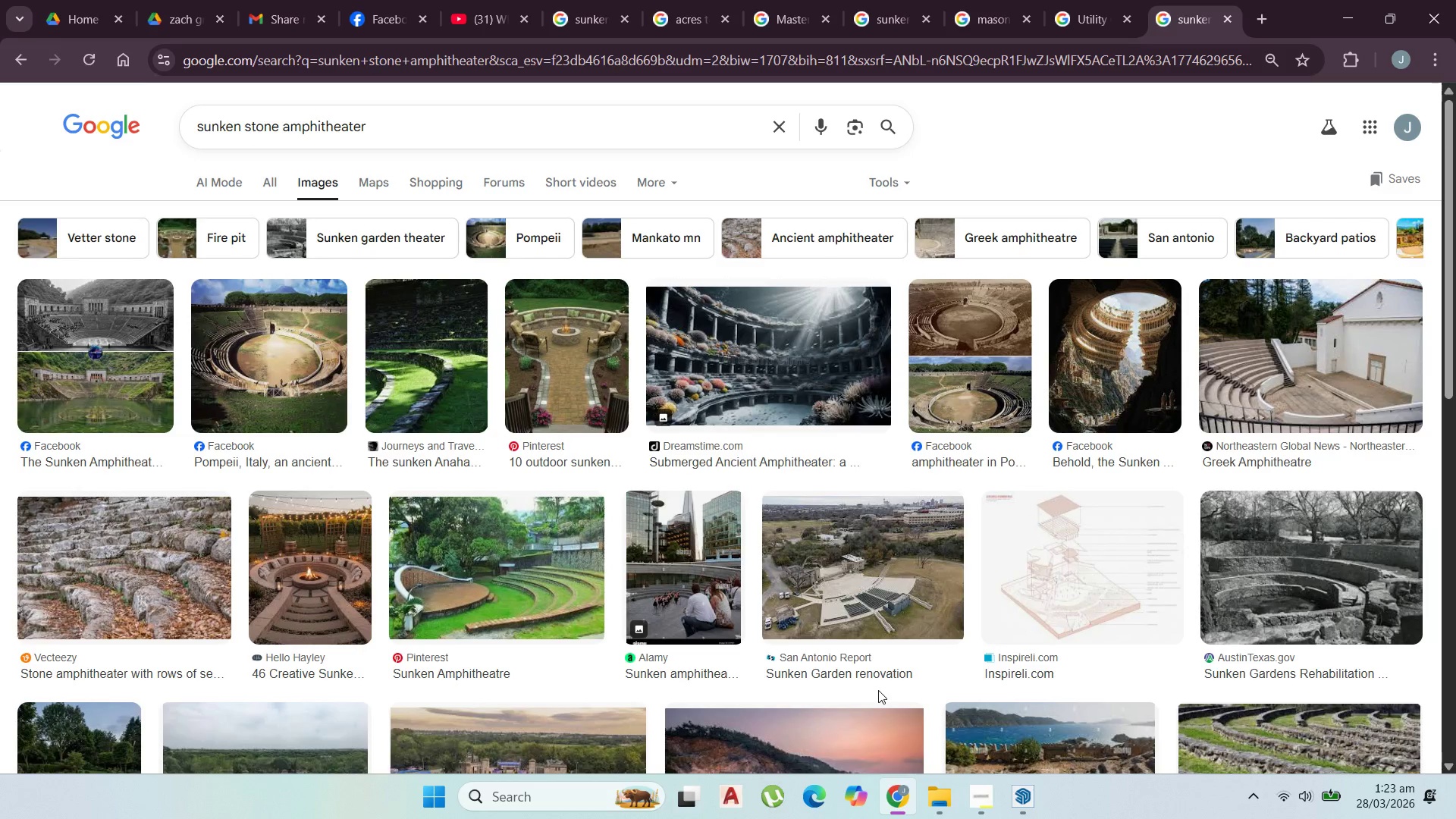 
wait(5.8)
 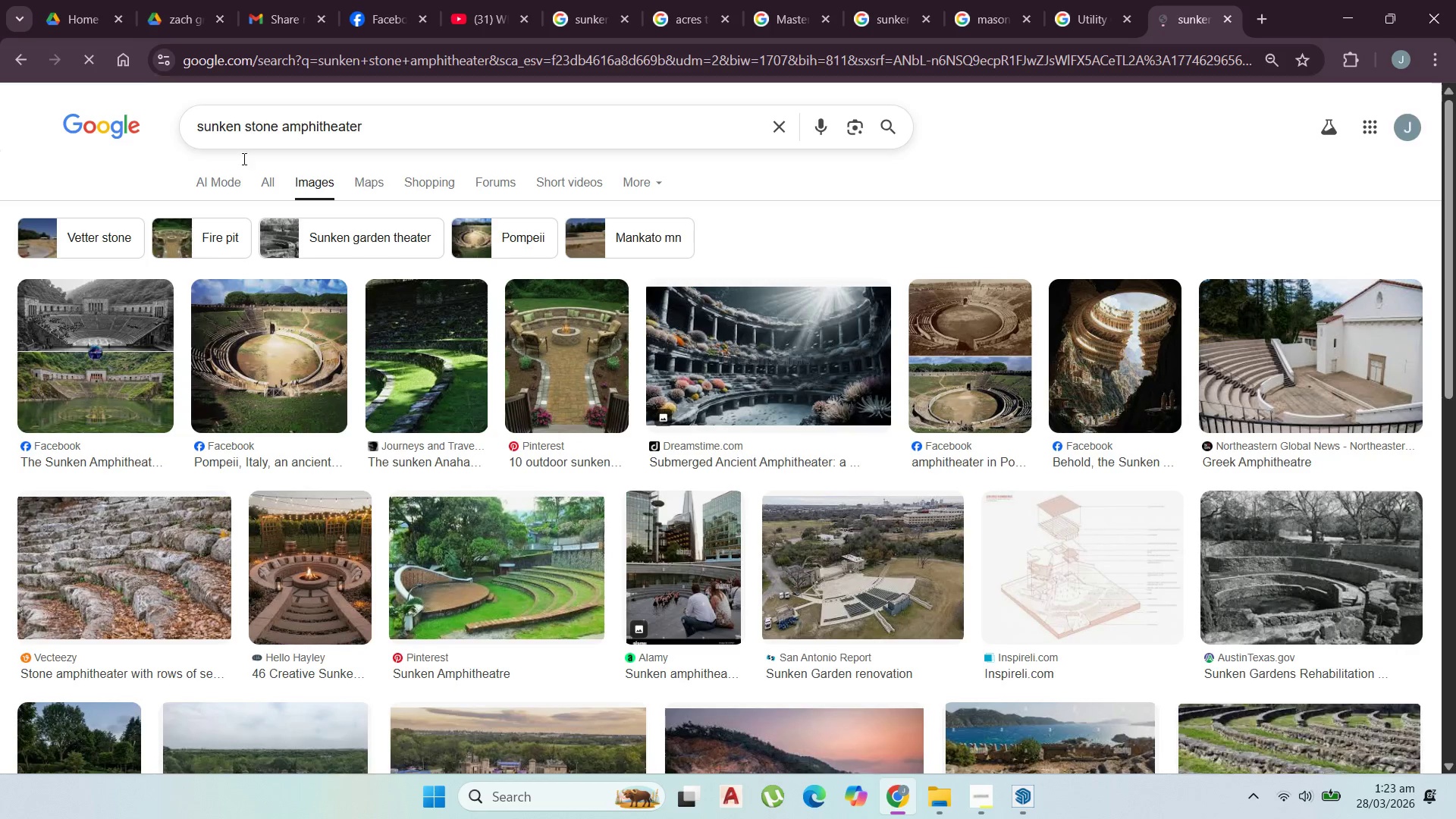 
left_click([1306, 378])
 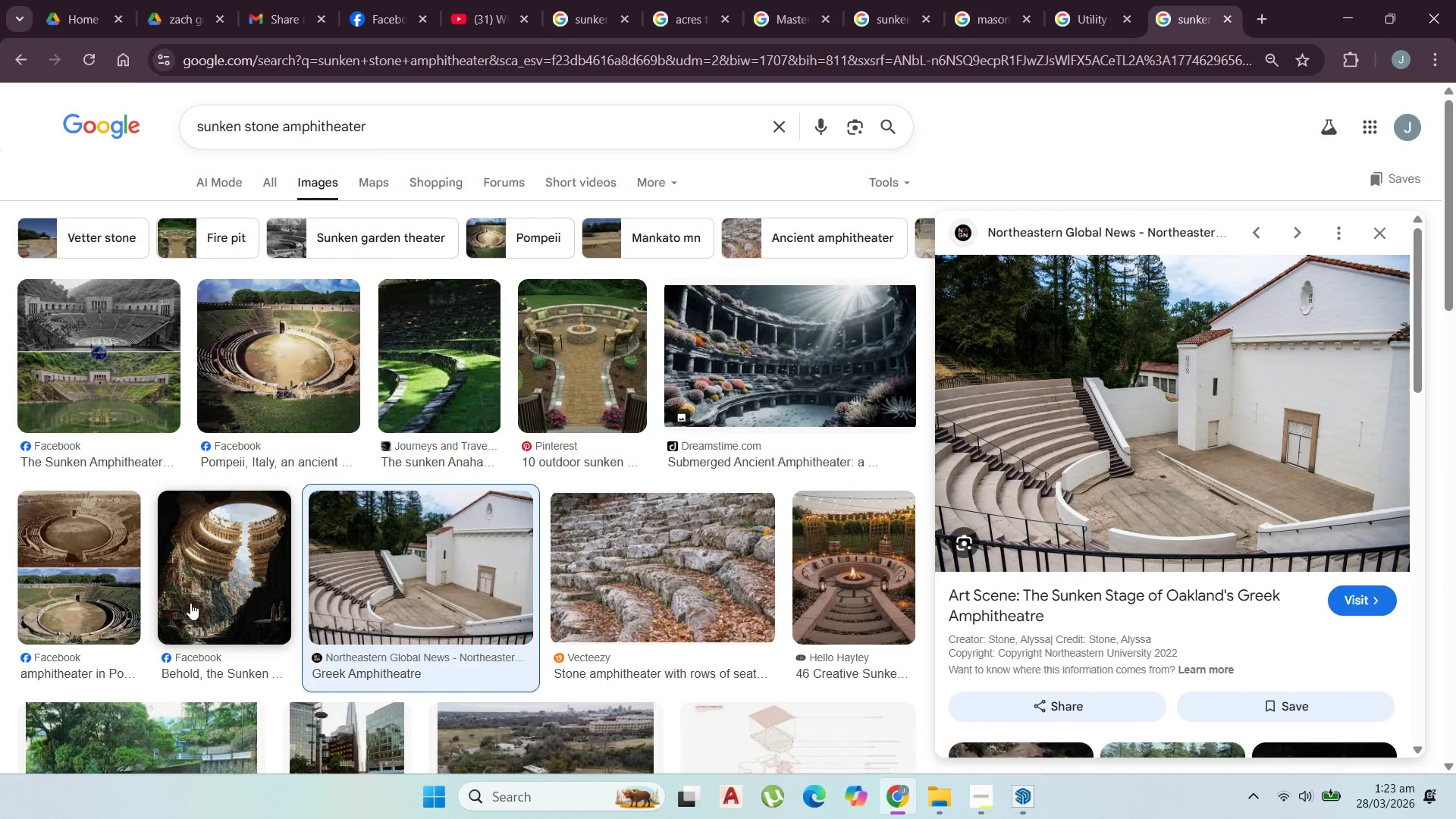 
scroll: coordinate [400, 635], scroll_direction: down, amount: 3.0
 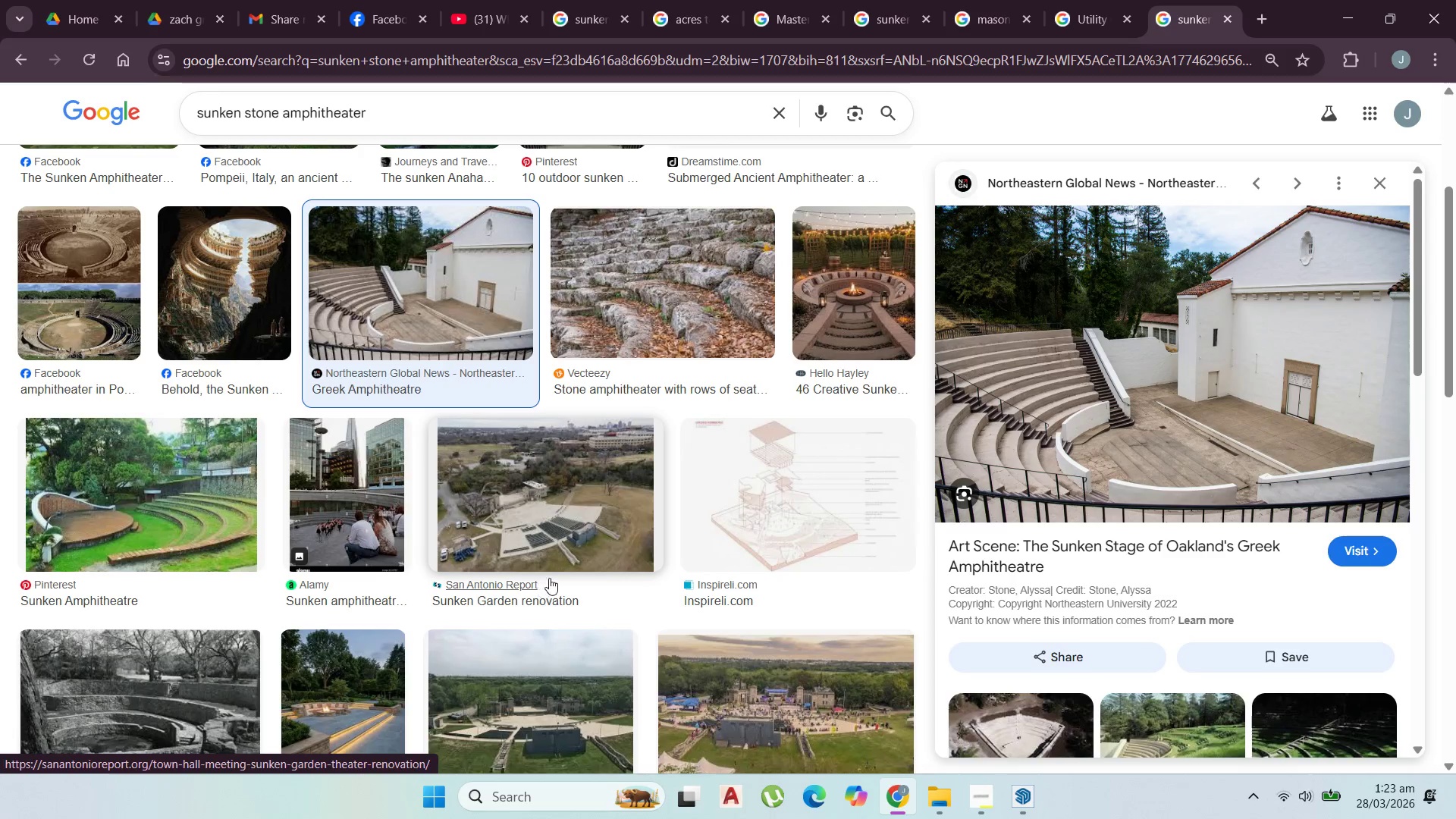 
left_click([623, 501])
 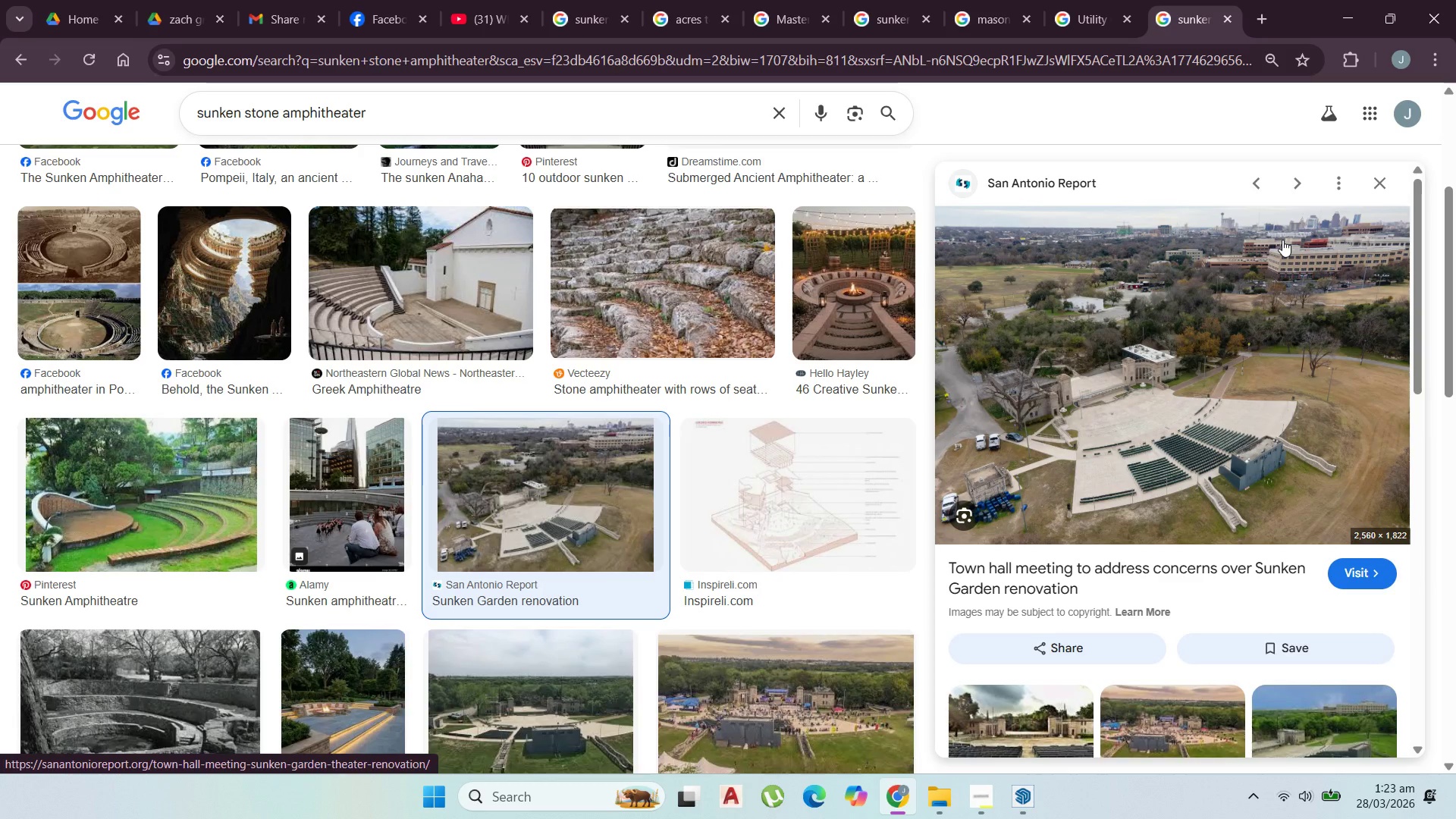 
left_click([1341, 18])
 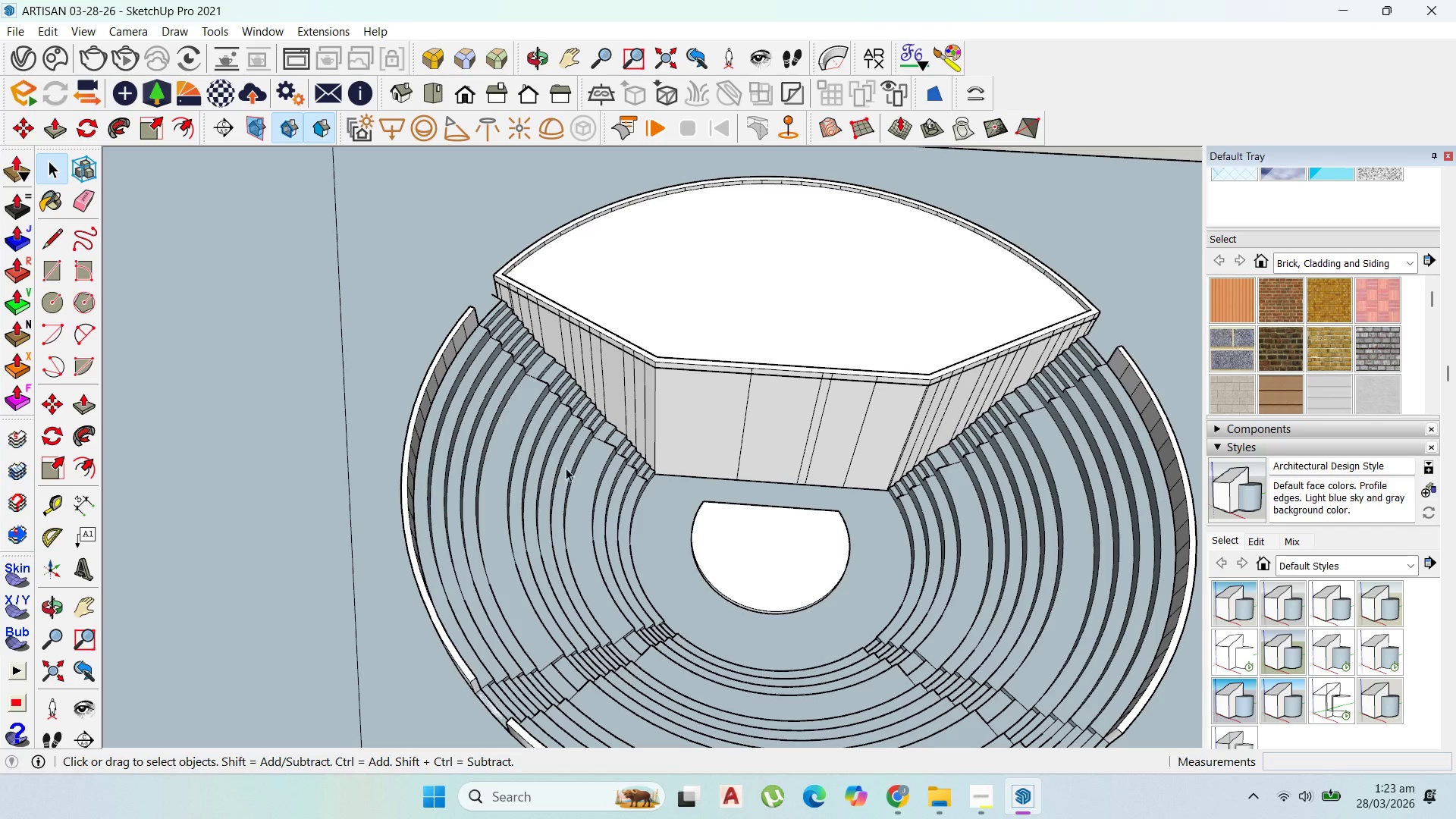 
scroll: coordinate [792, 484], scroll_direction: up, amount: 12.0
 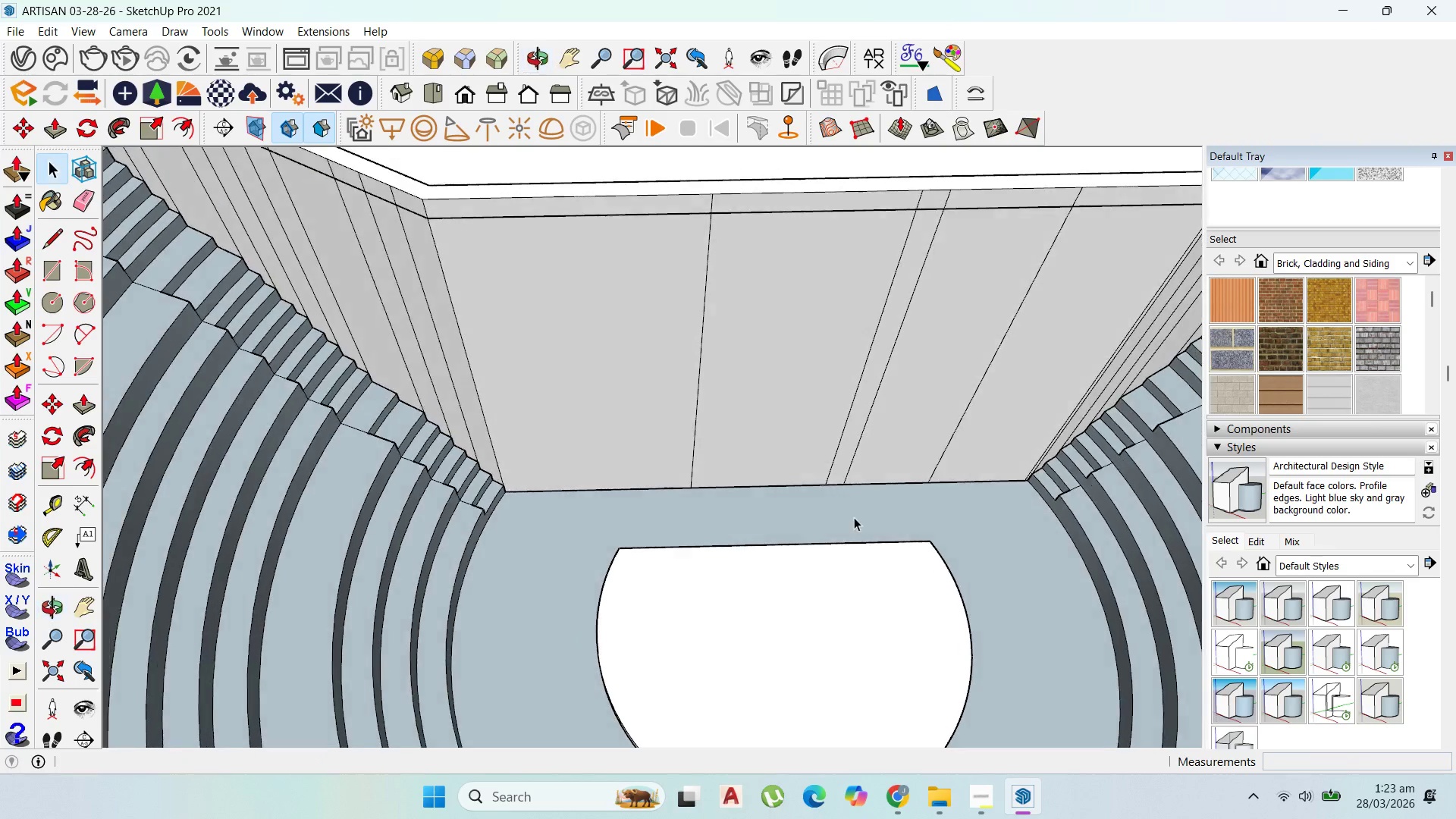 
left_click([780, 394])
 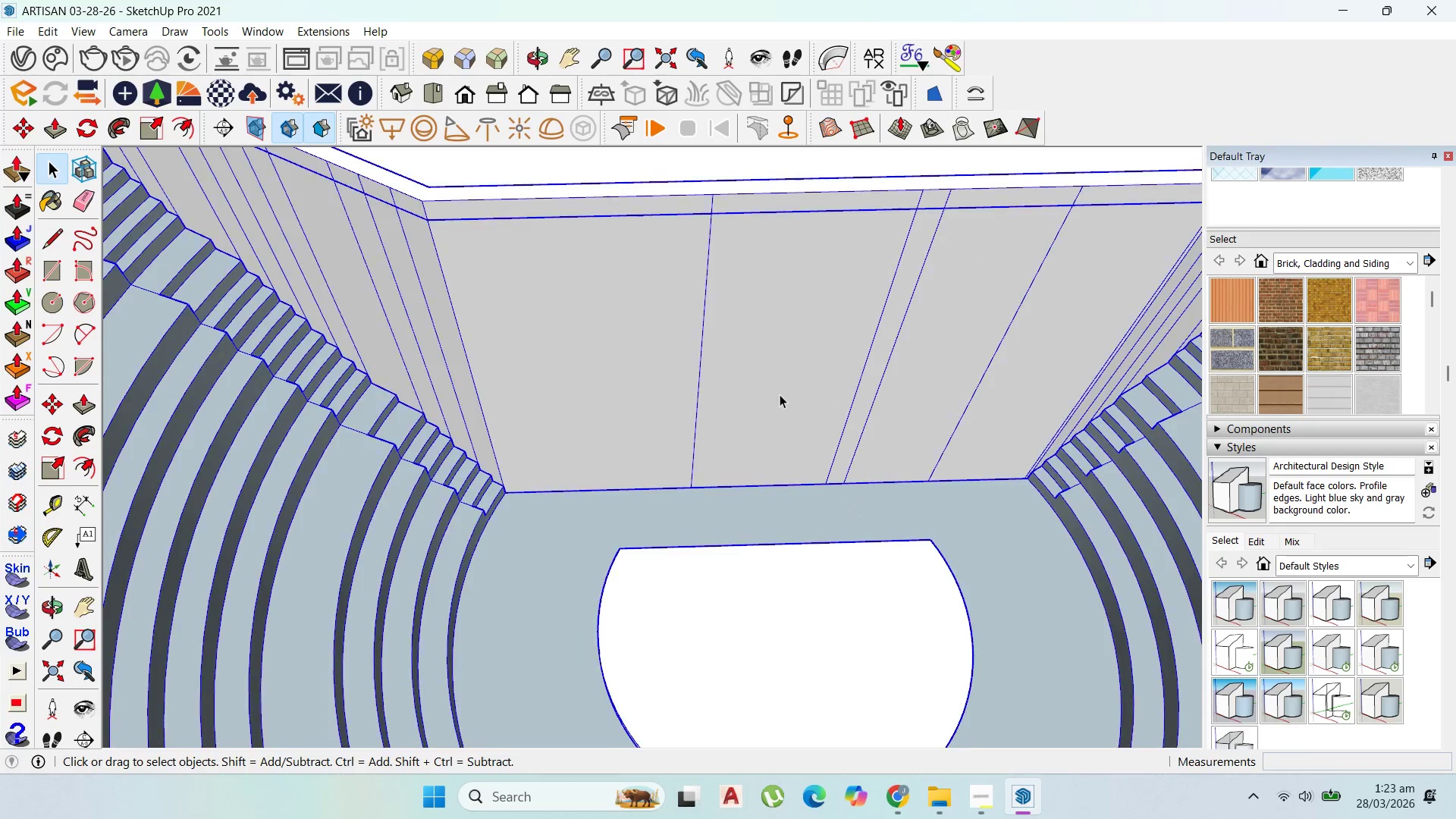 
left_click_drag(start_coordinate=[780, 394], to_coordinate=[774, 392])
 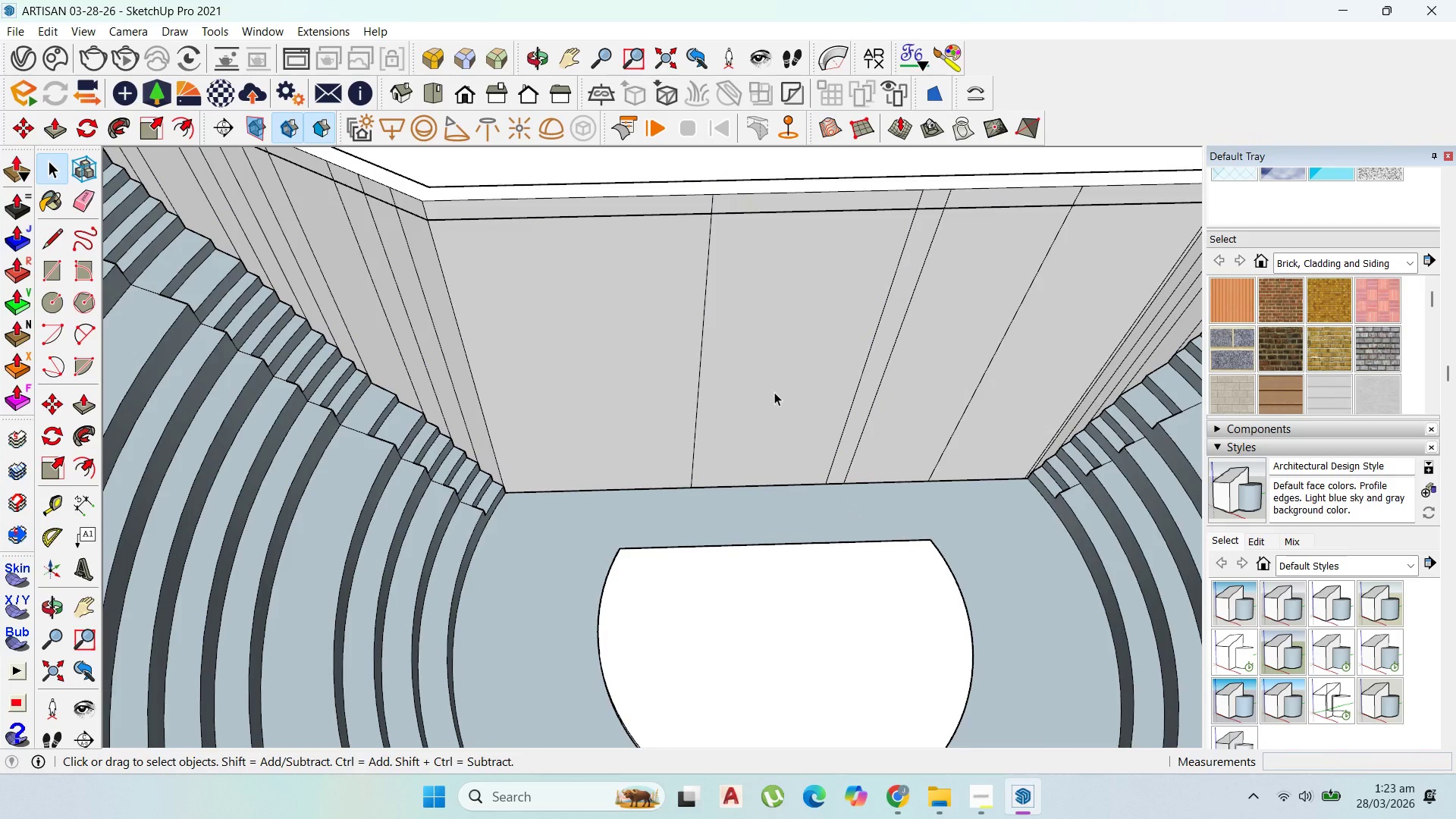 
triple_click([774, 392])
 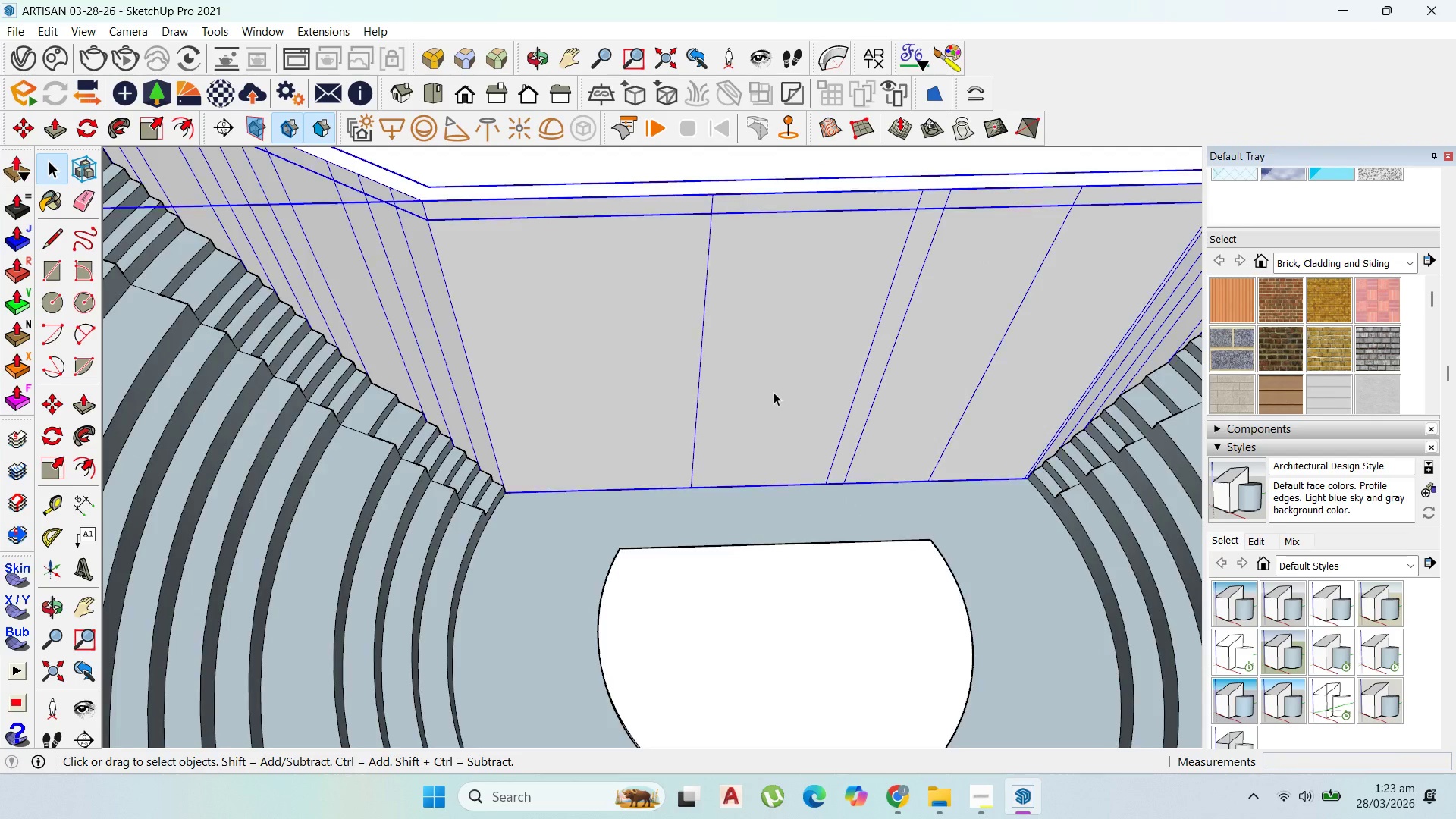 
left_click_drag(start_coordinate=[774, 392], to_coordinate=[768, 392])
 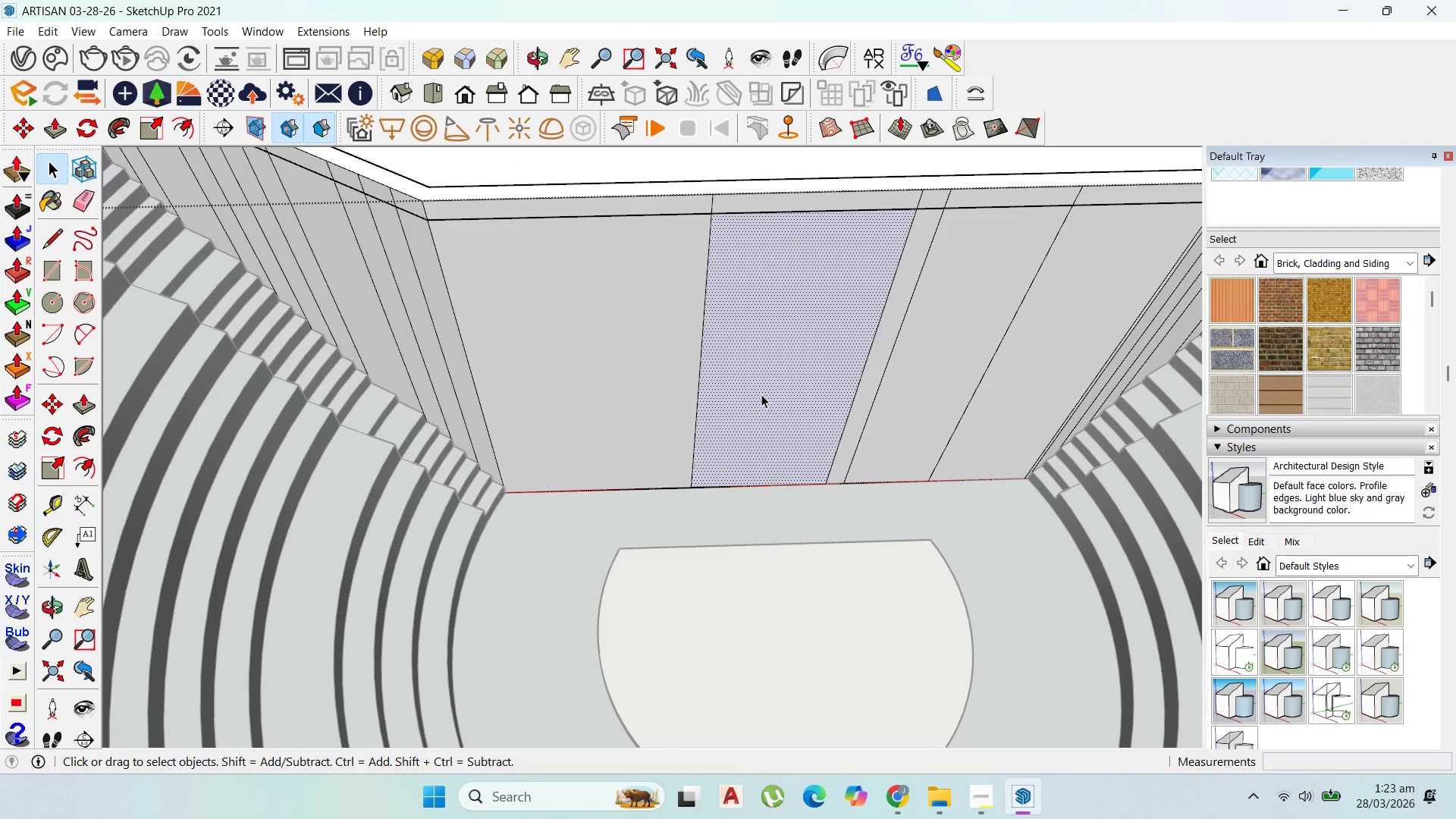 
triple_click([761, 394])
 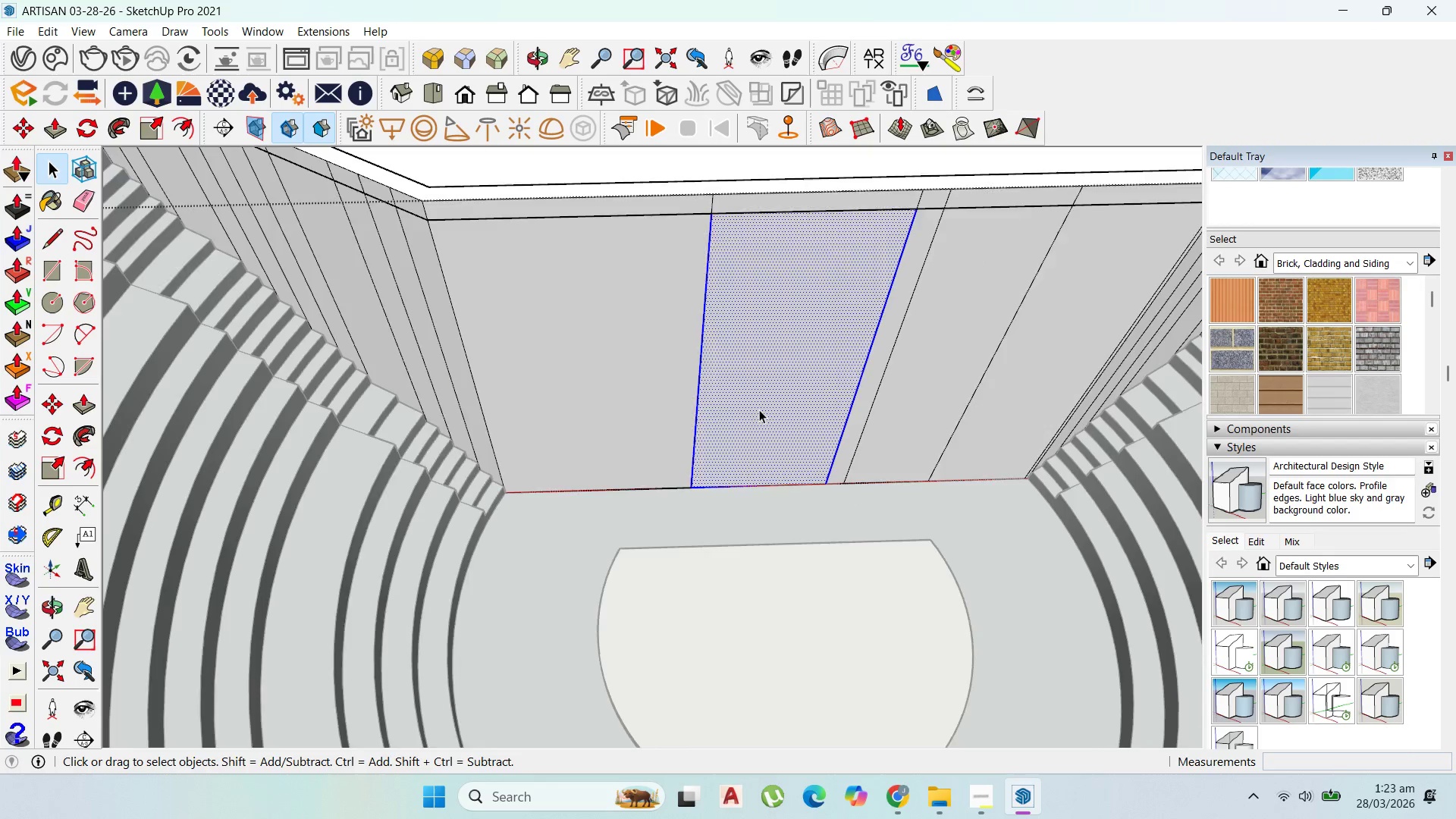 
scroll: coordinate [759, 414], scroll_direction: down, amount: 3.0
 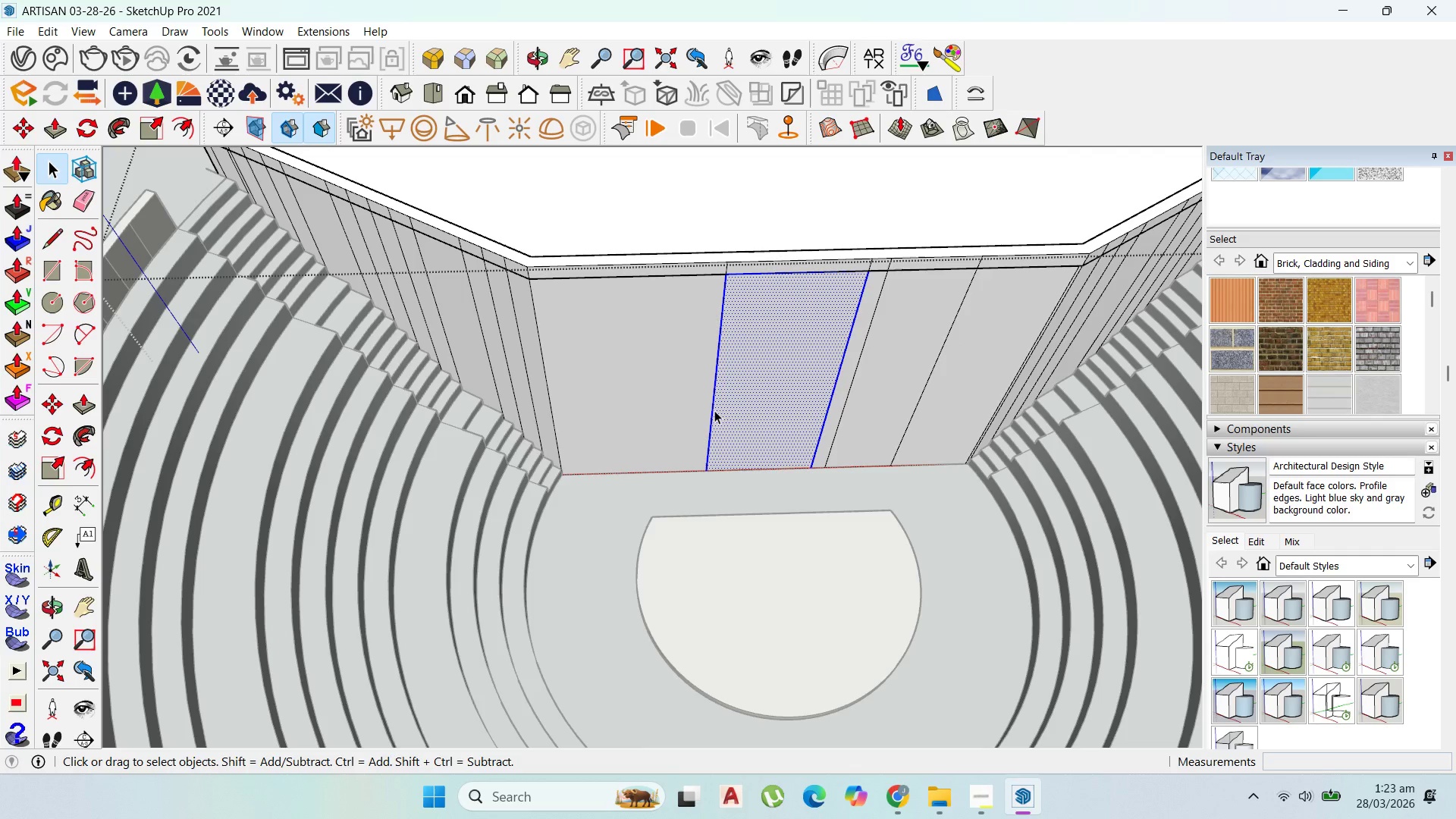 
left_click([711, 410])
 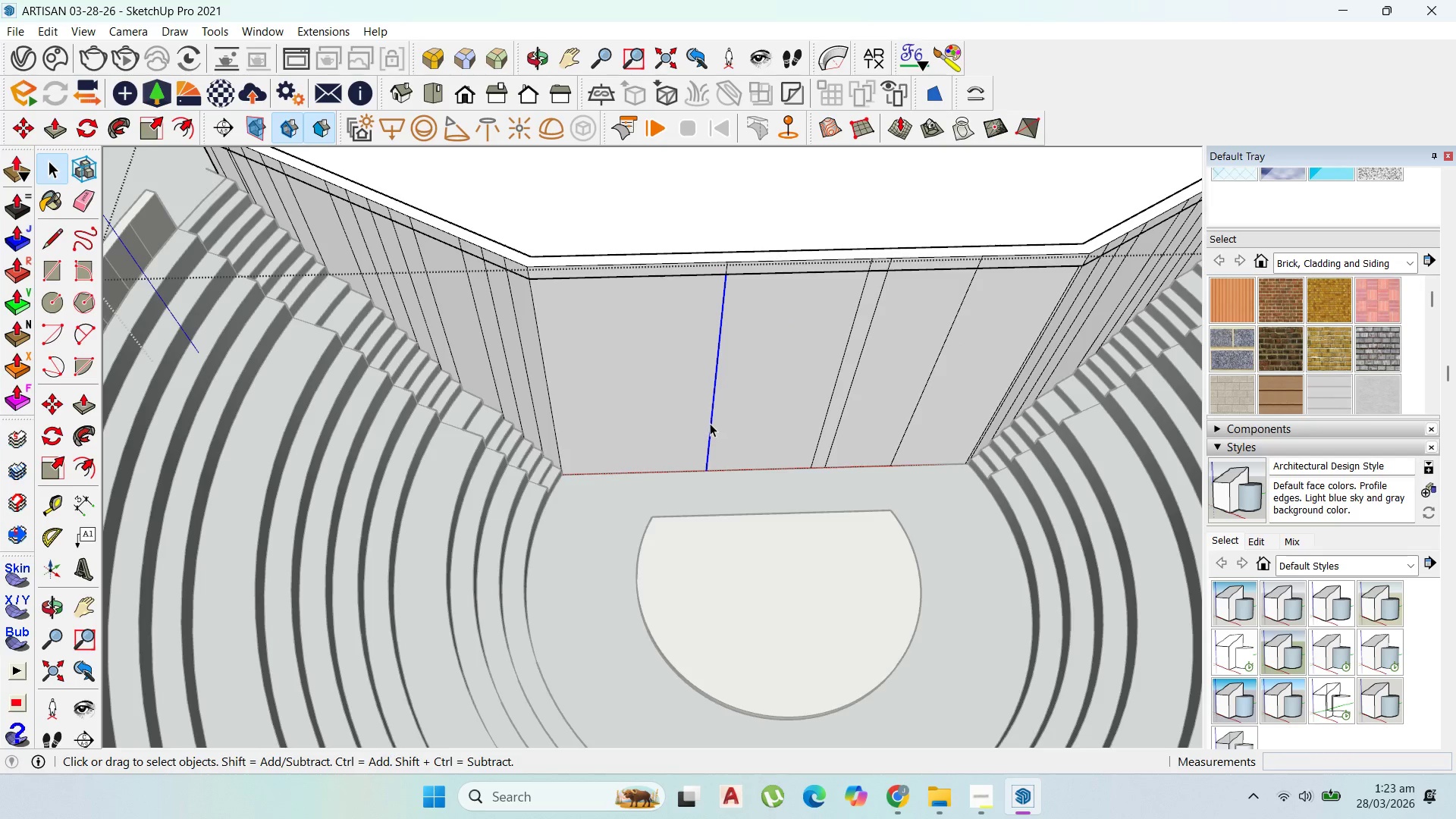 
key(Delete)
 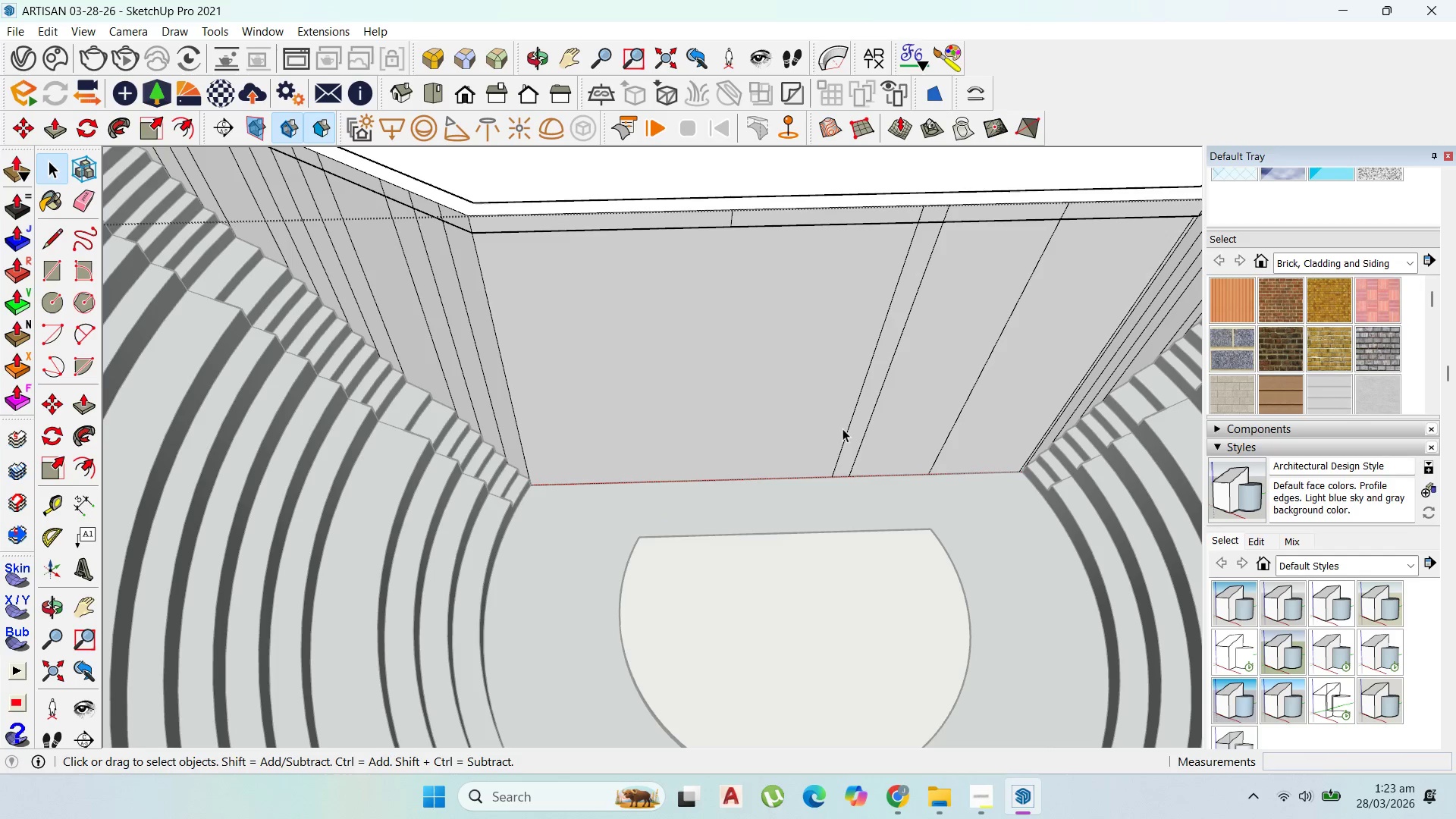 
scroll: coordinate [711, 425], scroll_direction: up, amount: 2.0
 